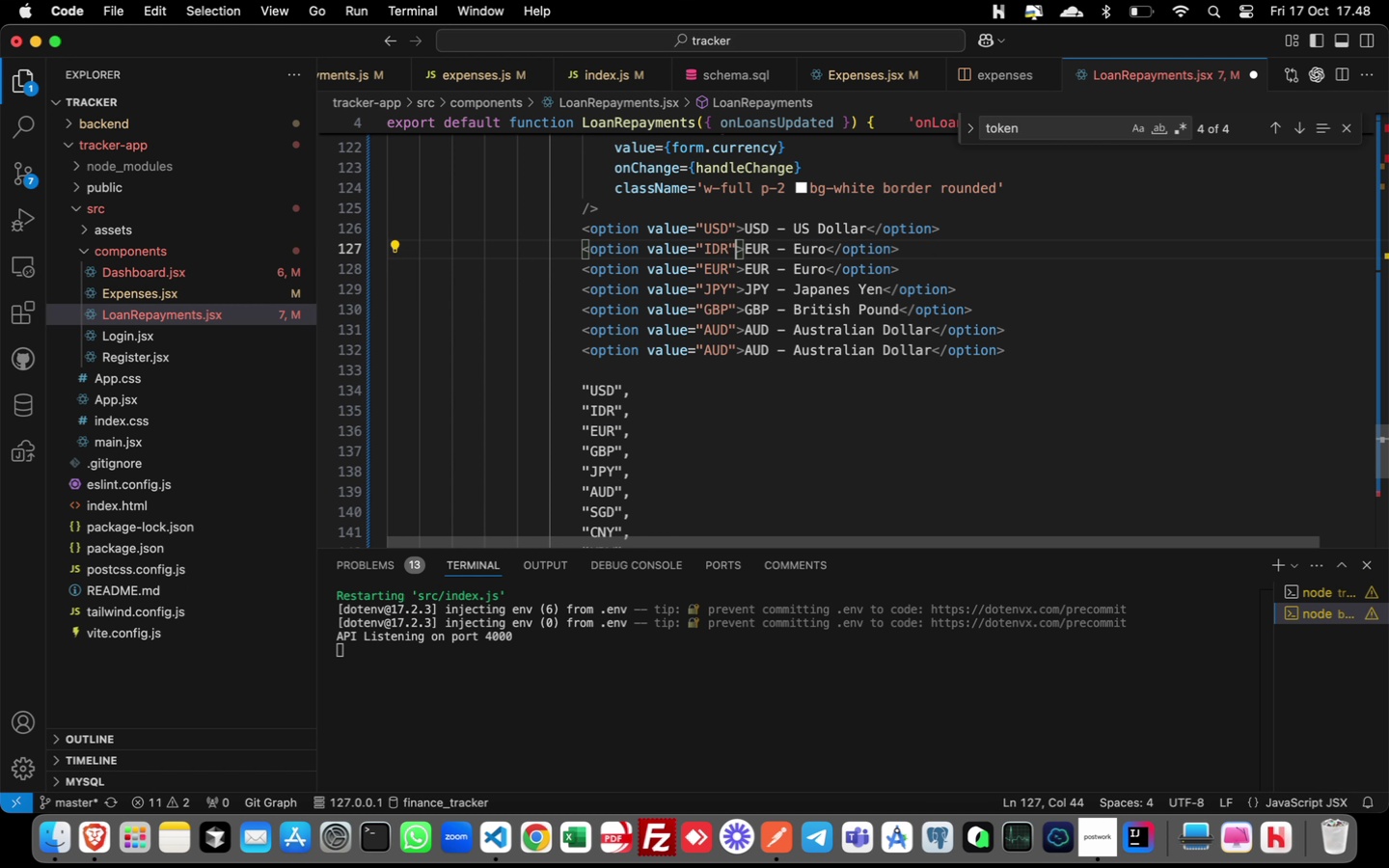 
key(ArrowRight)
 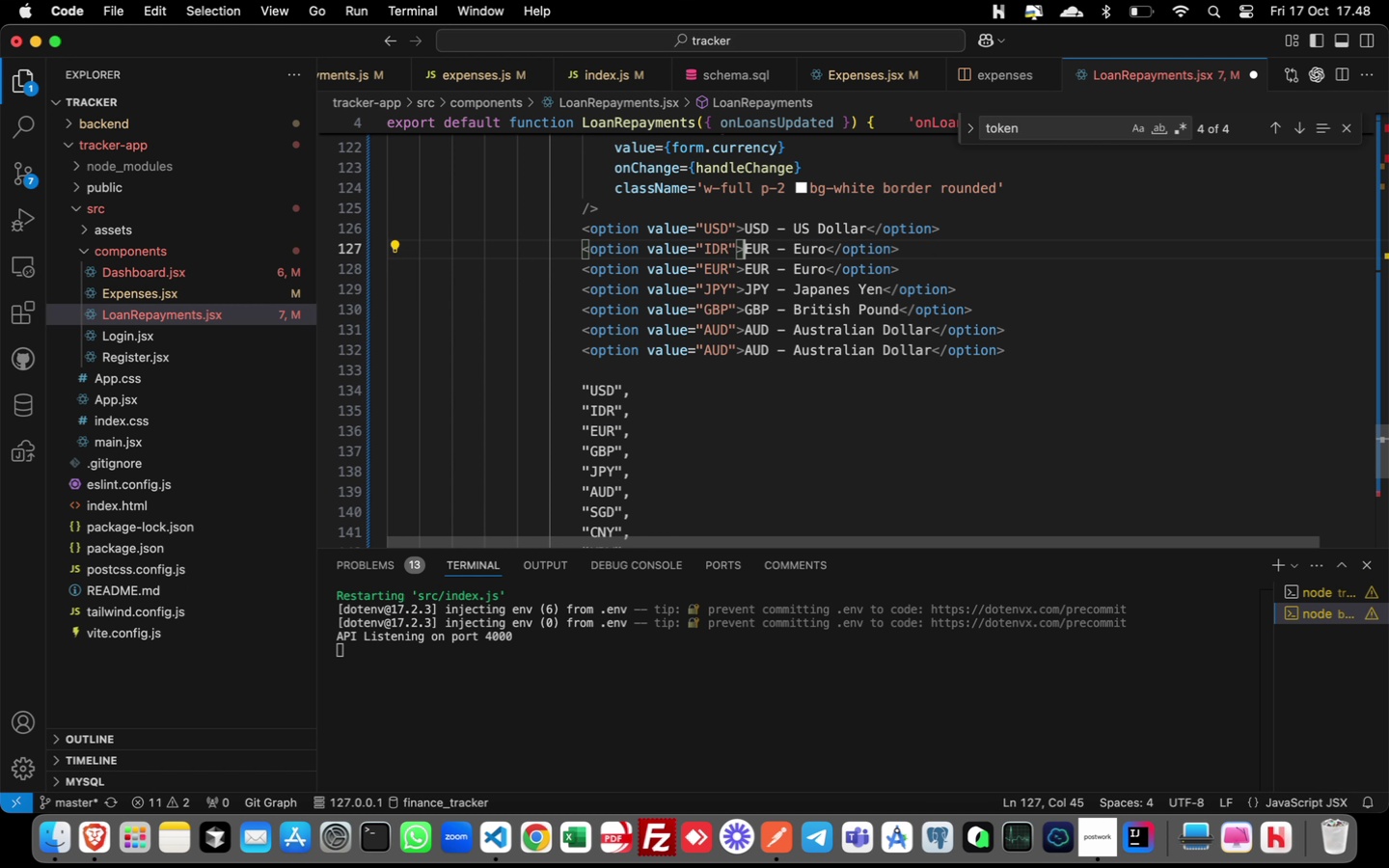 
key(ArrowRight)
 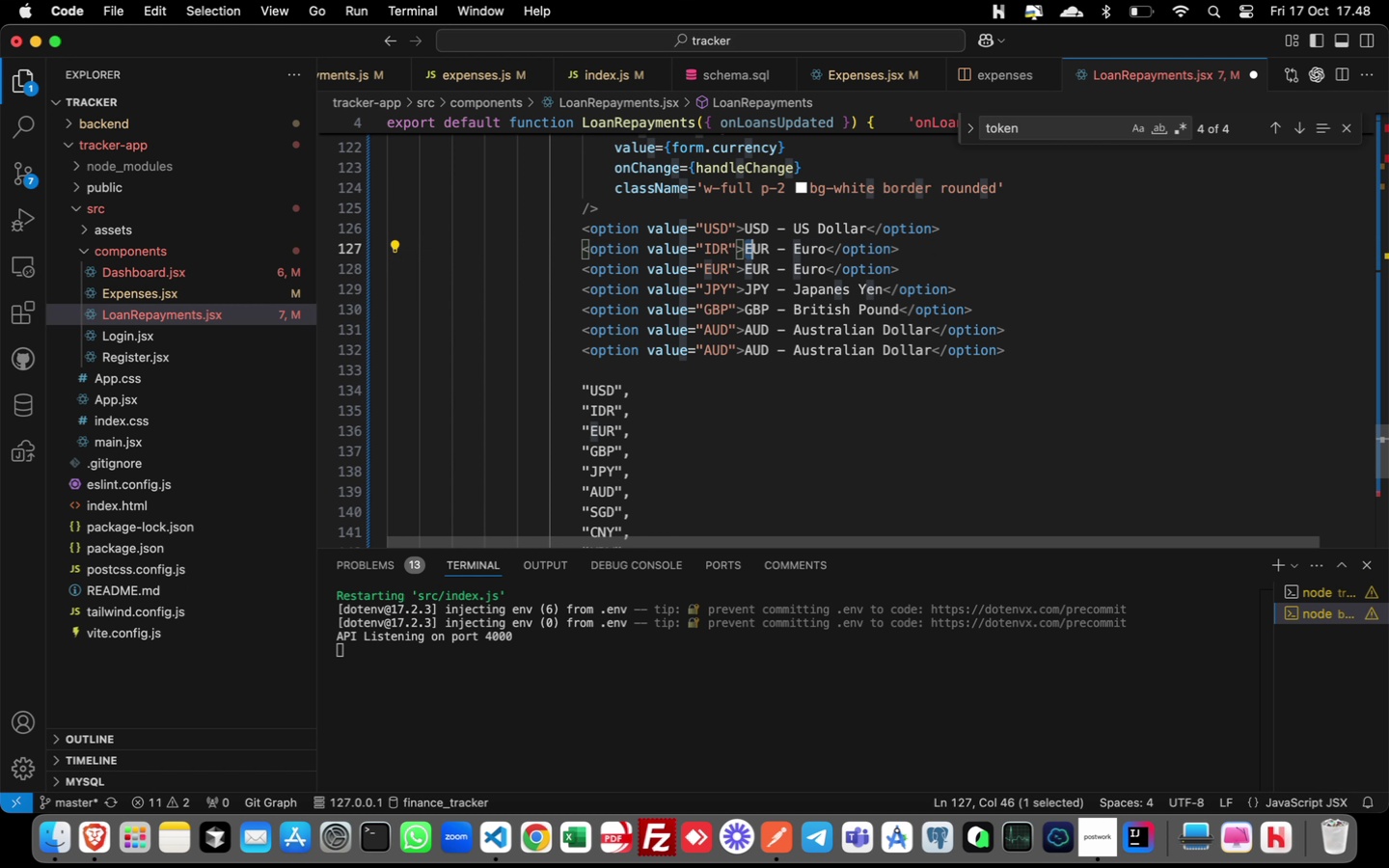 
key(Shift+ArrowRight)
 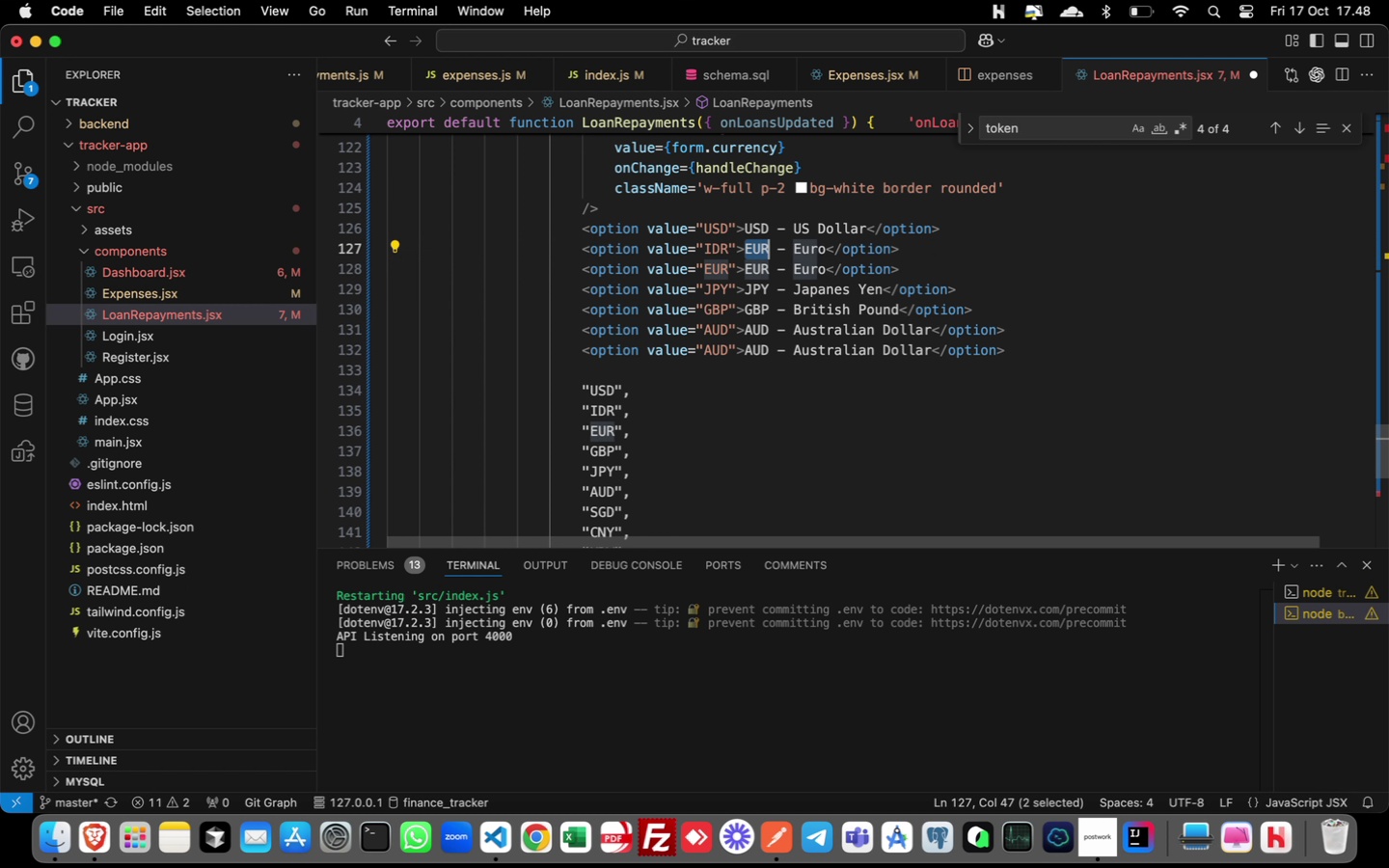 
key(Shift+ArrowRight)
 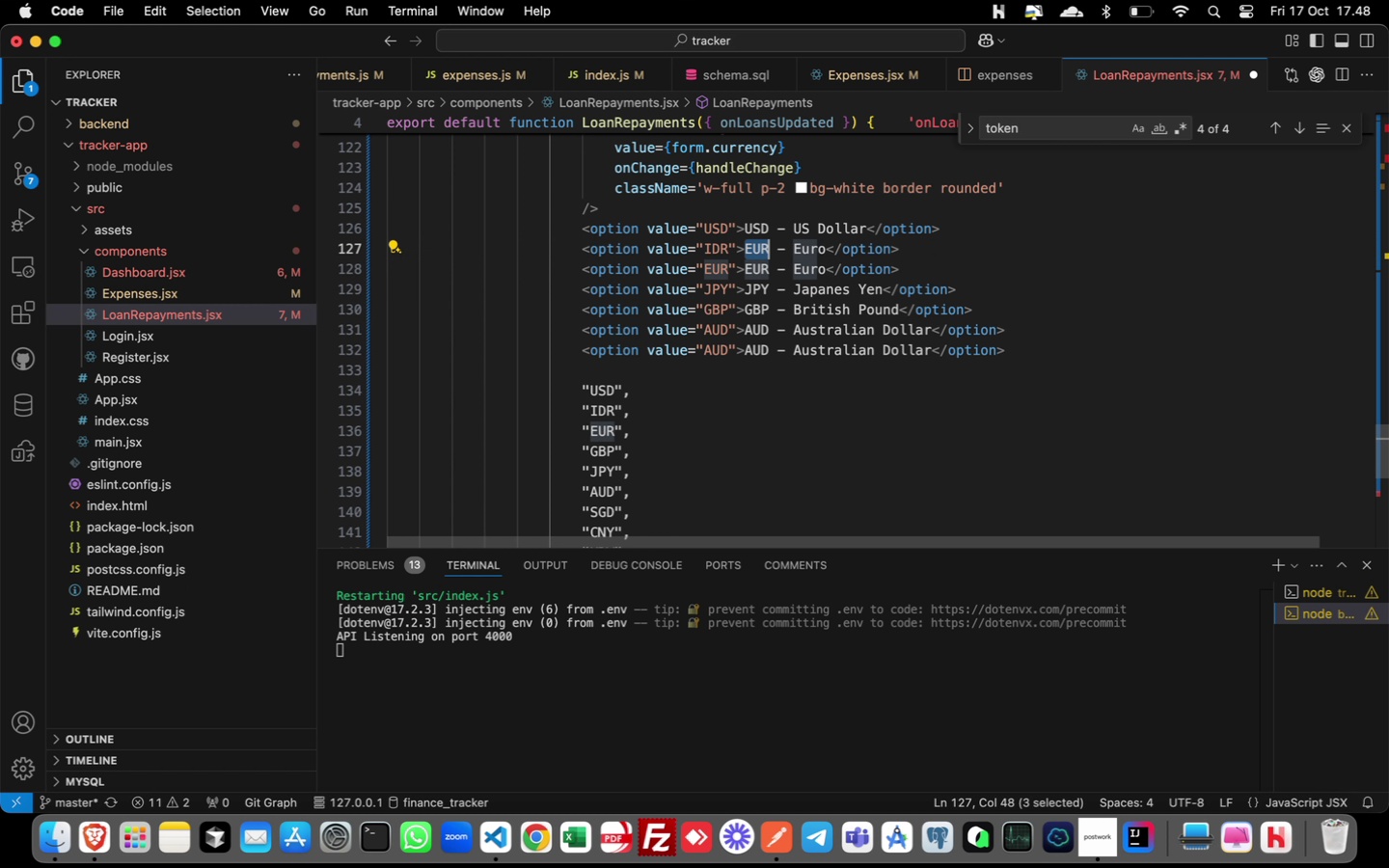 
key(Shift+ArrowRight)
 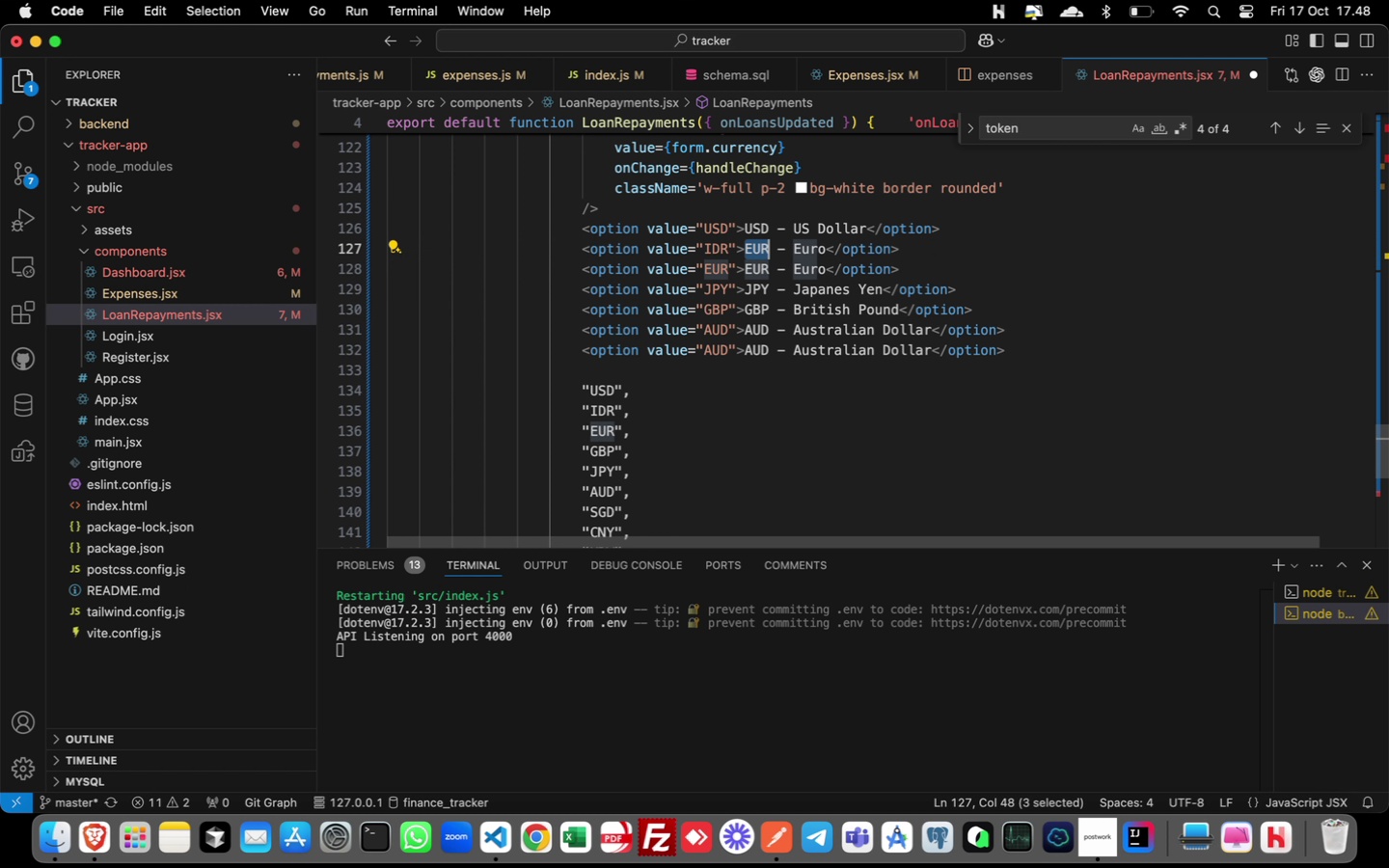 
type(IDR)
 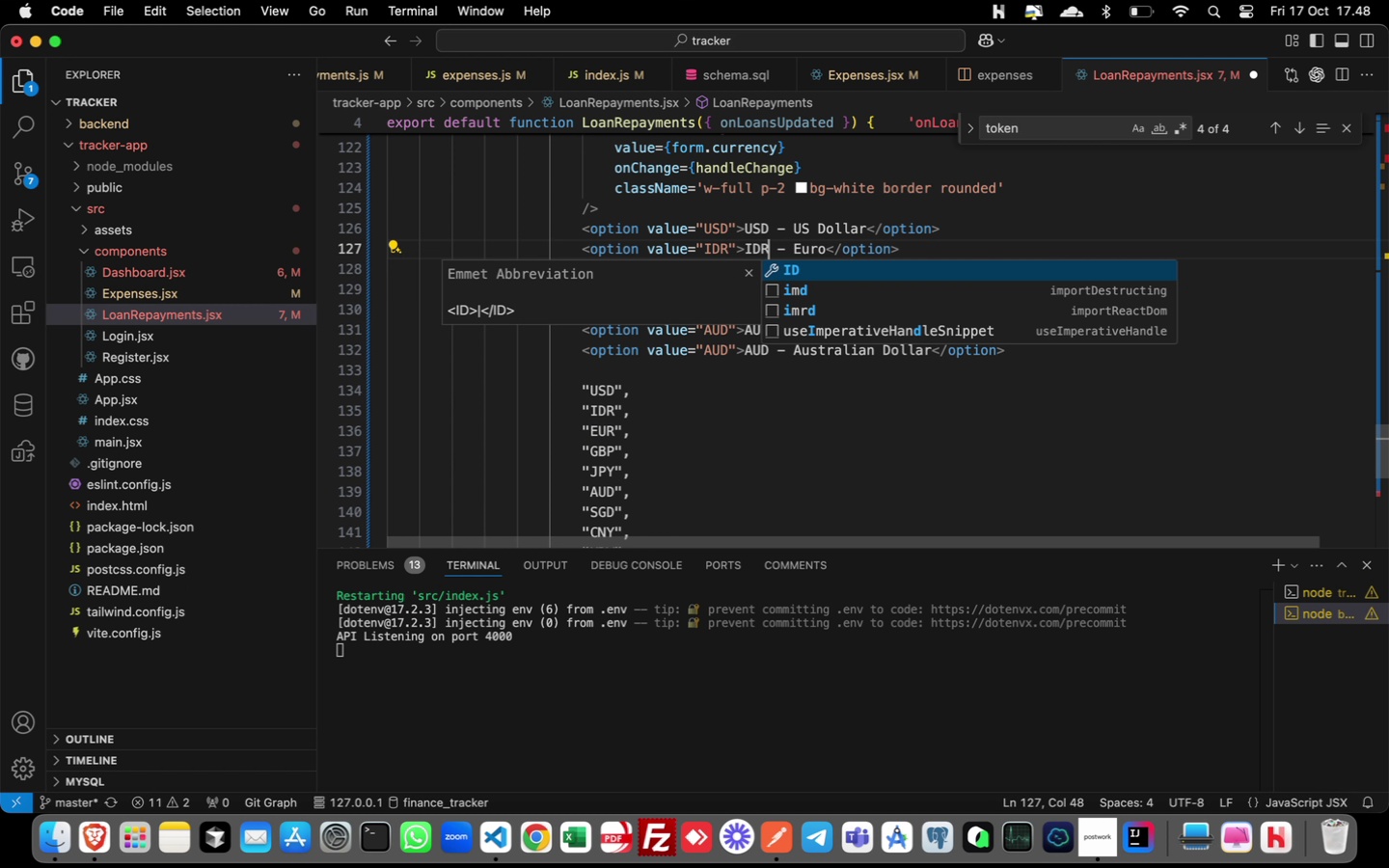 
key(ArrowRight)
 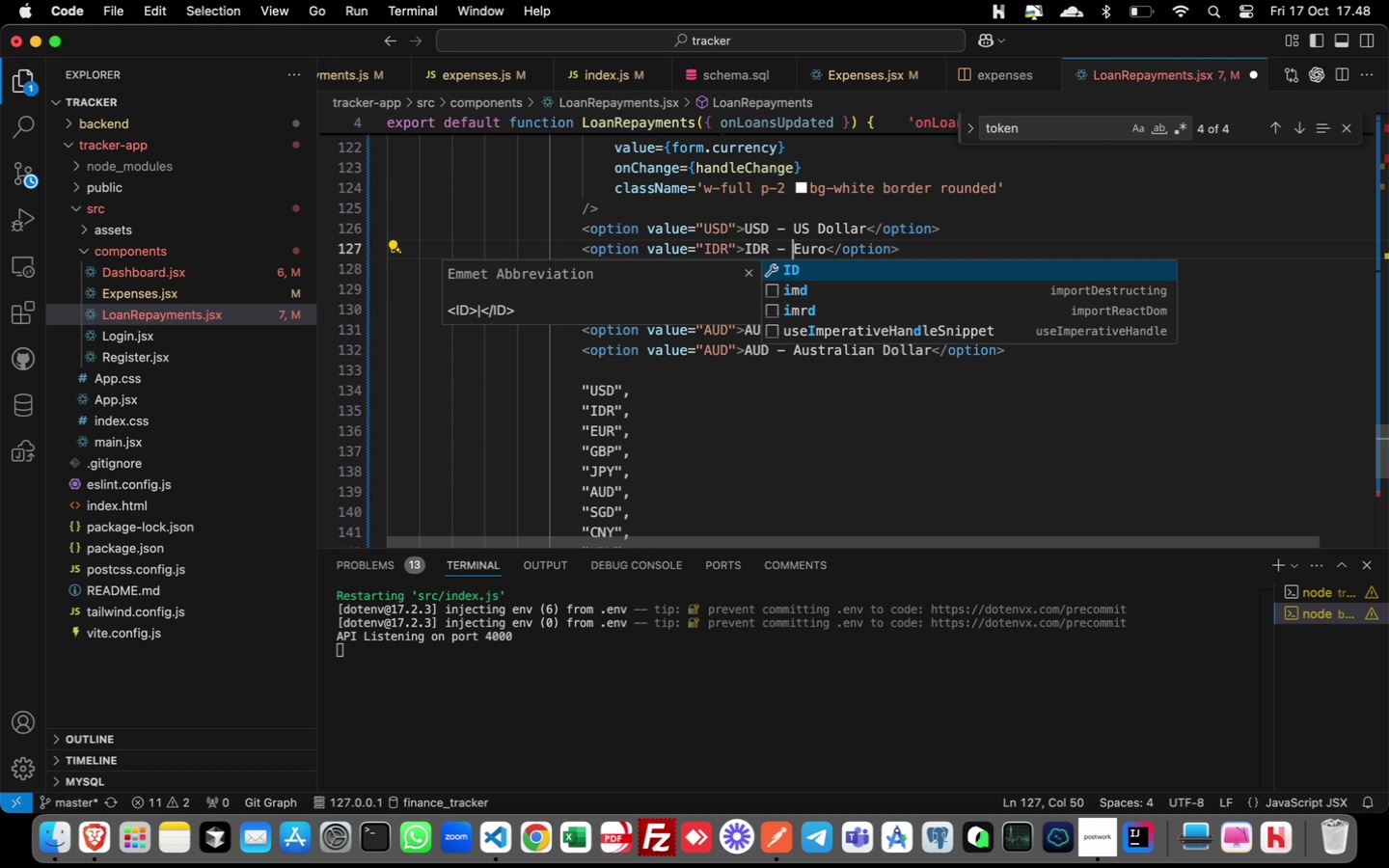 
key(ArrowRight)
 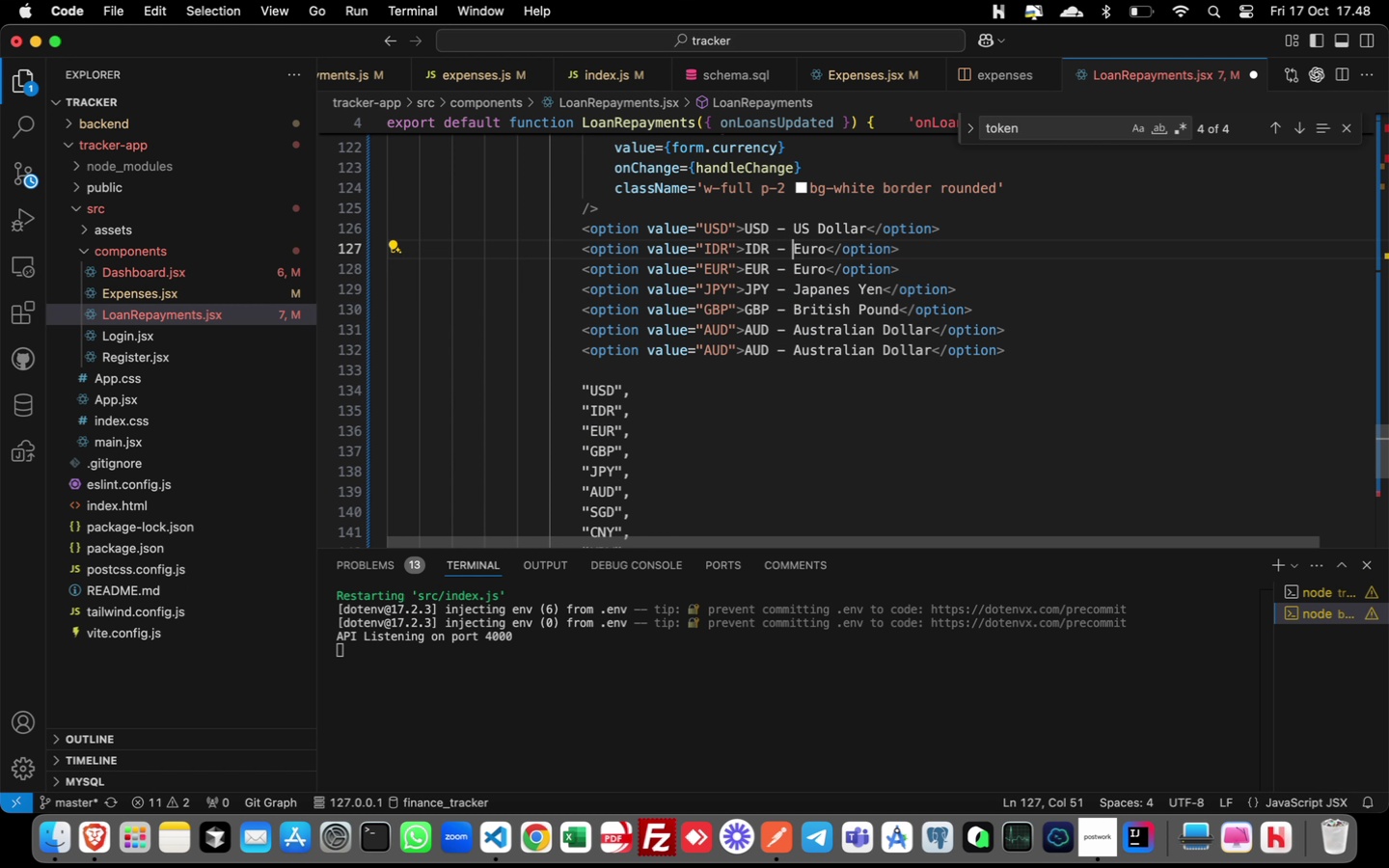 
key(ArrowRight)
 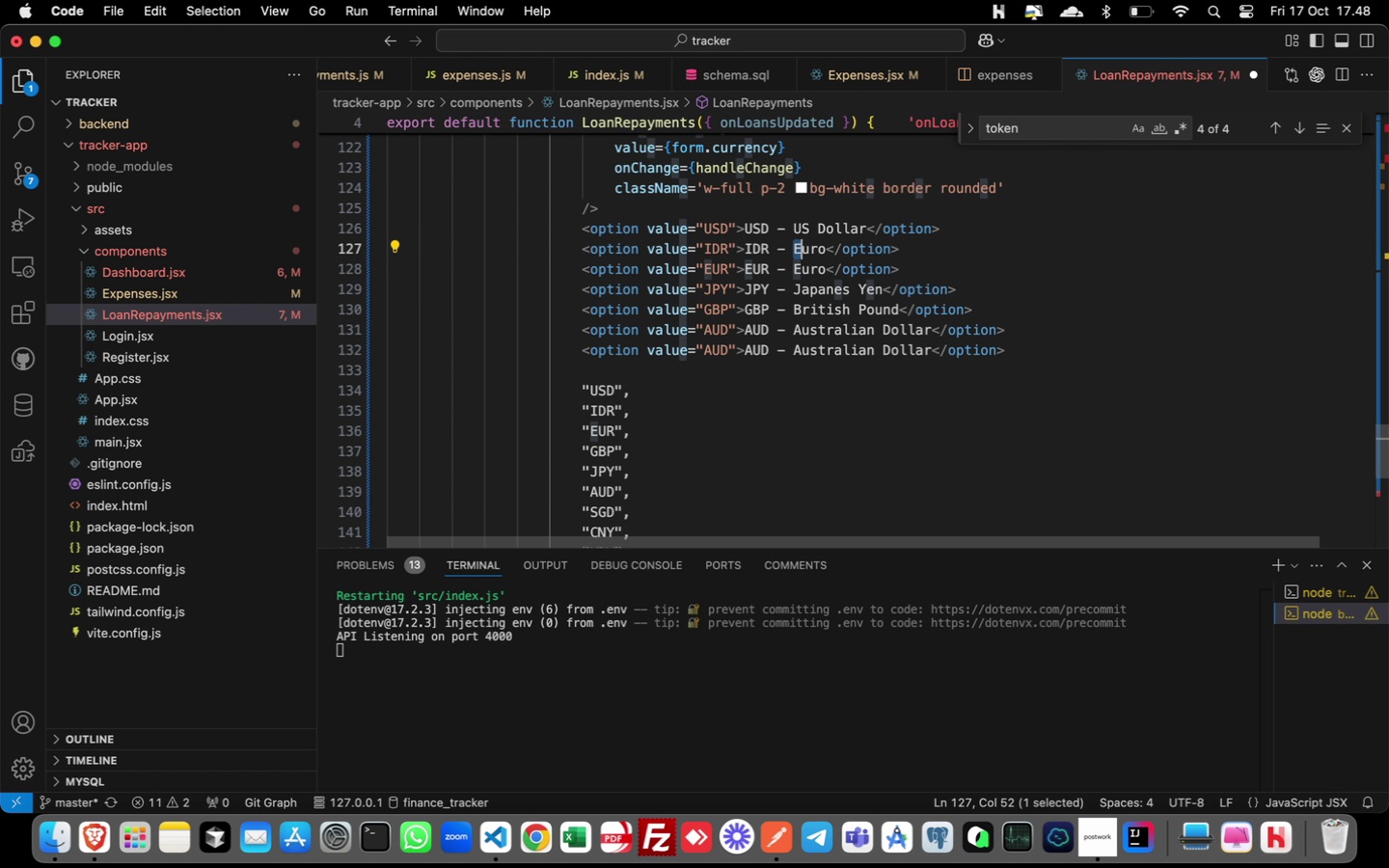 
key(Shift+ArrowRight)
 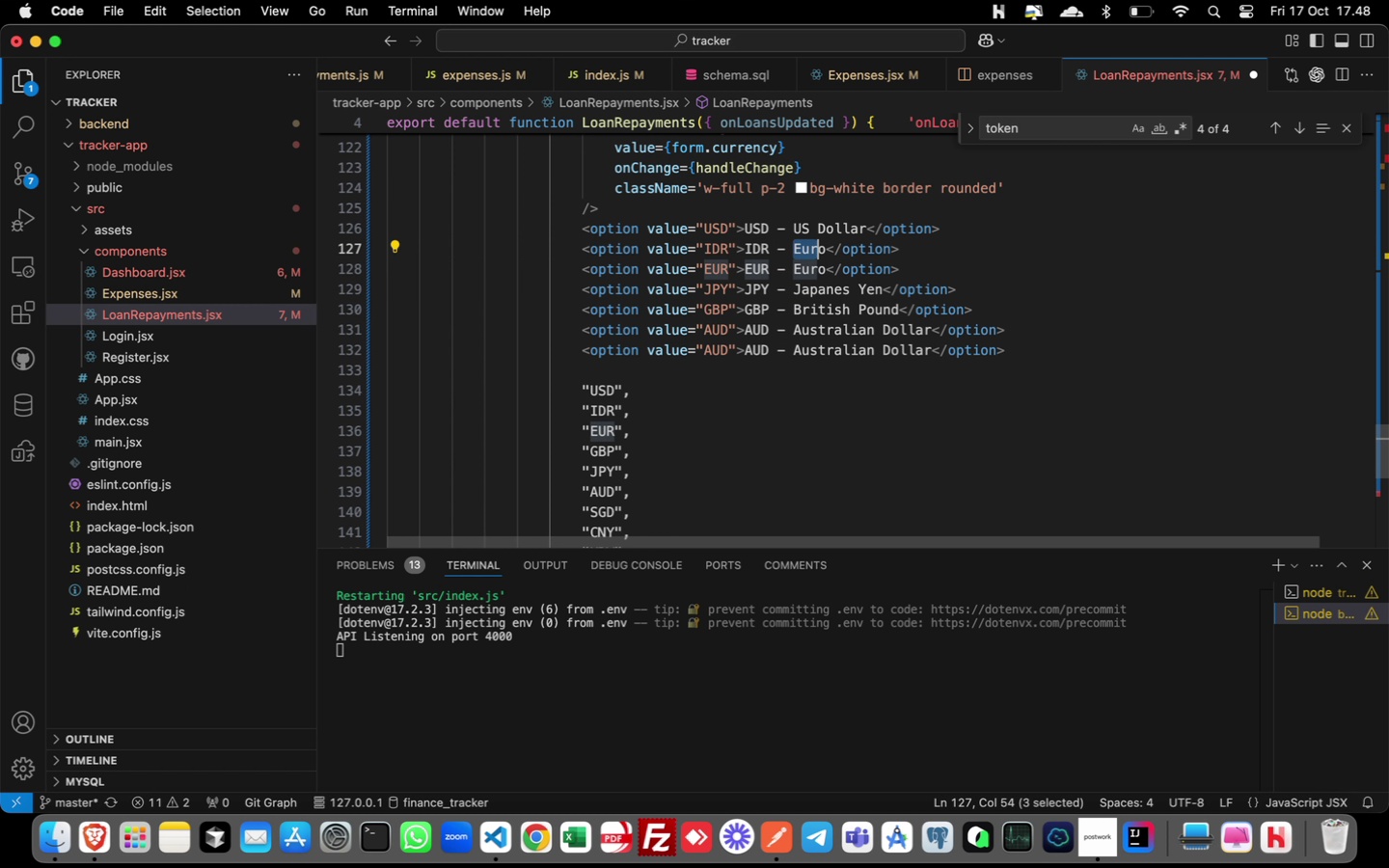 
key(Shift+ArrowRight)
 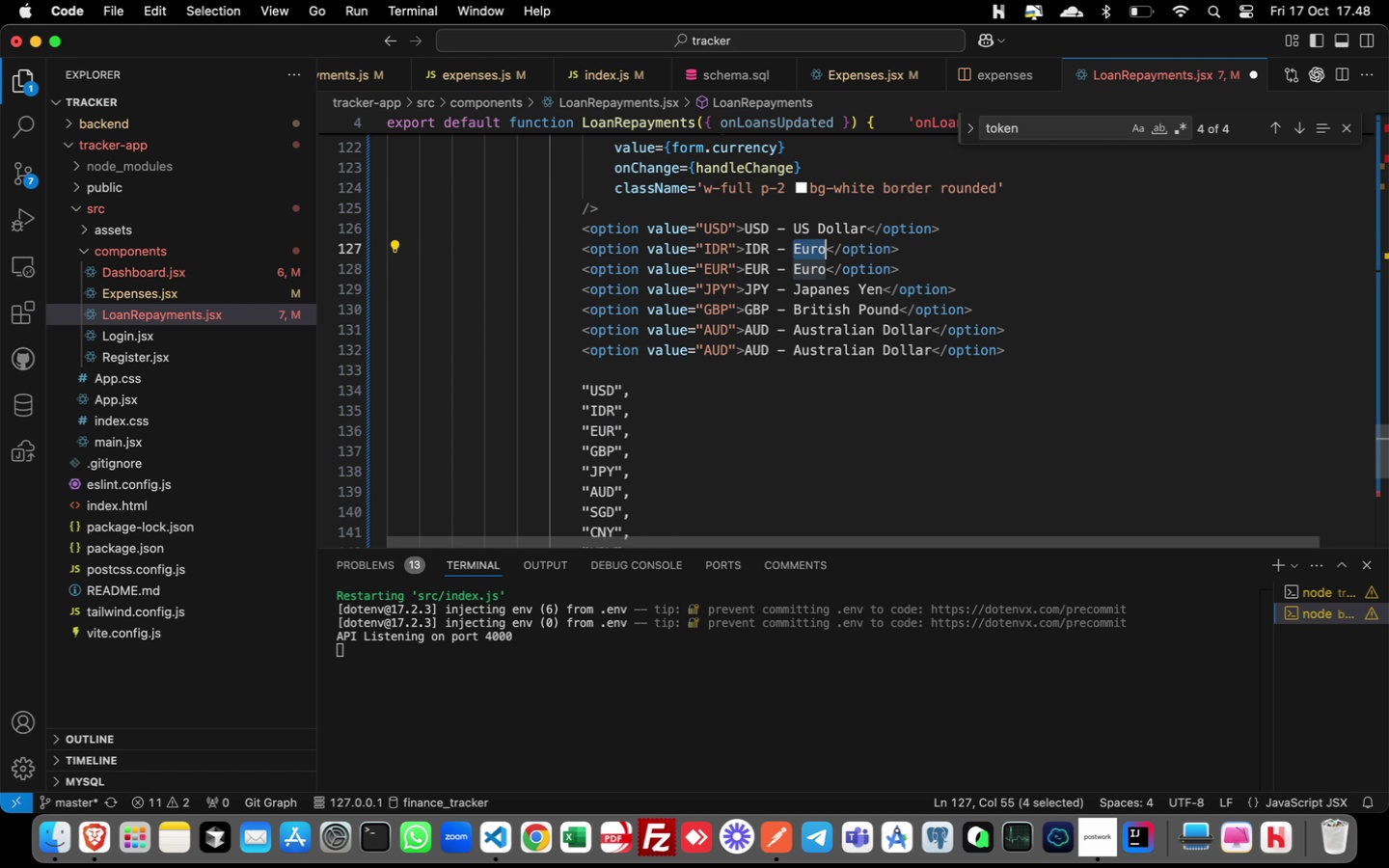 
key(Shift+ArrowRight)
 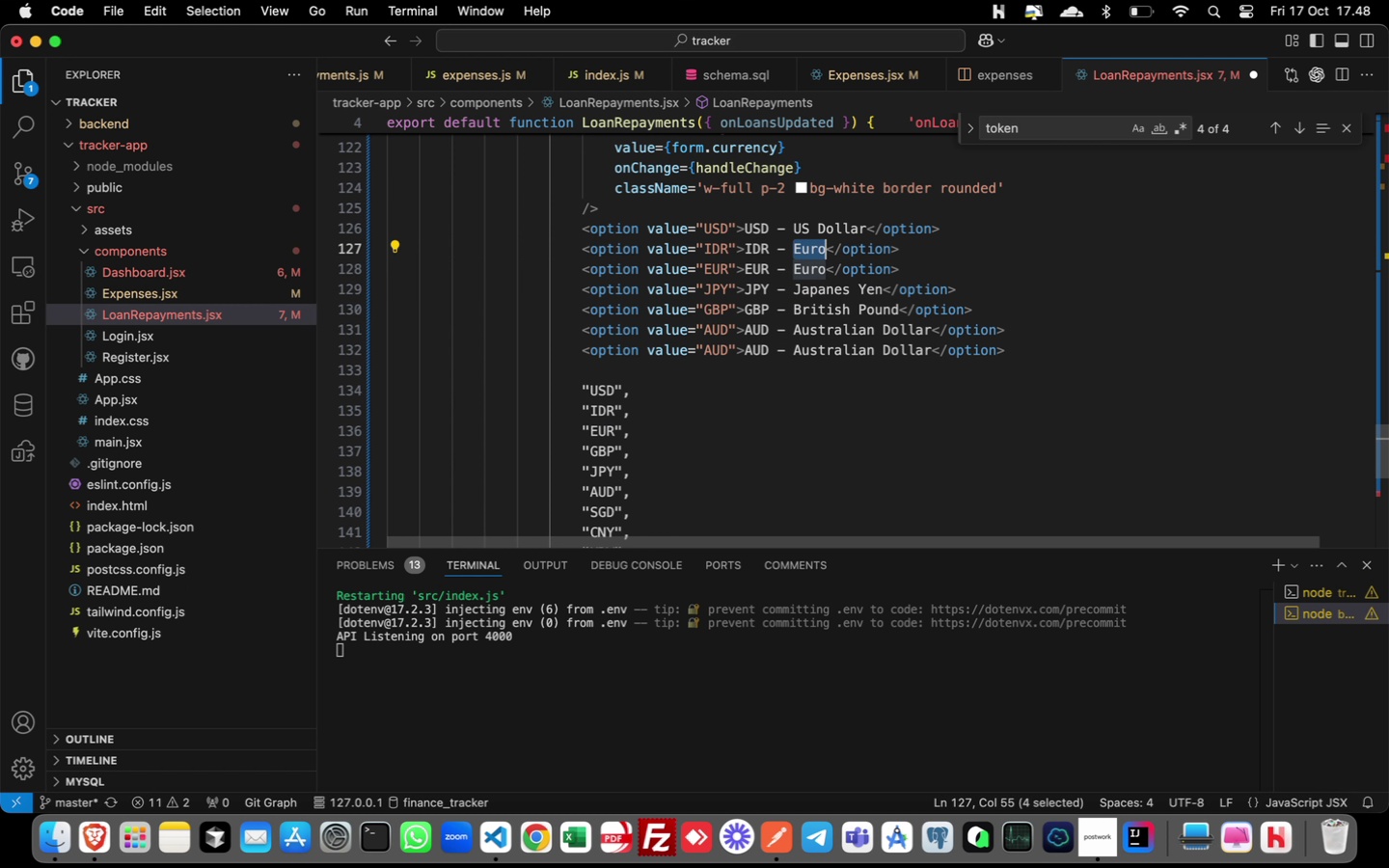 
key(Shift+ArrowRight)
 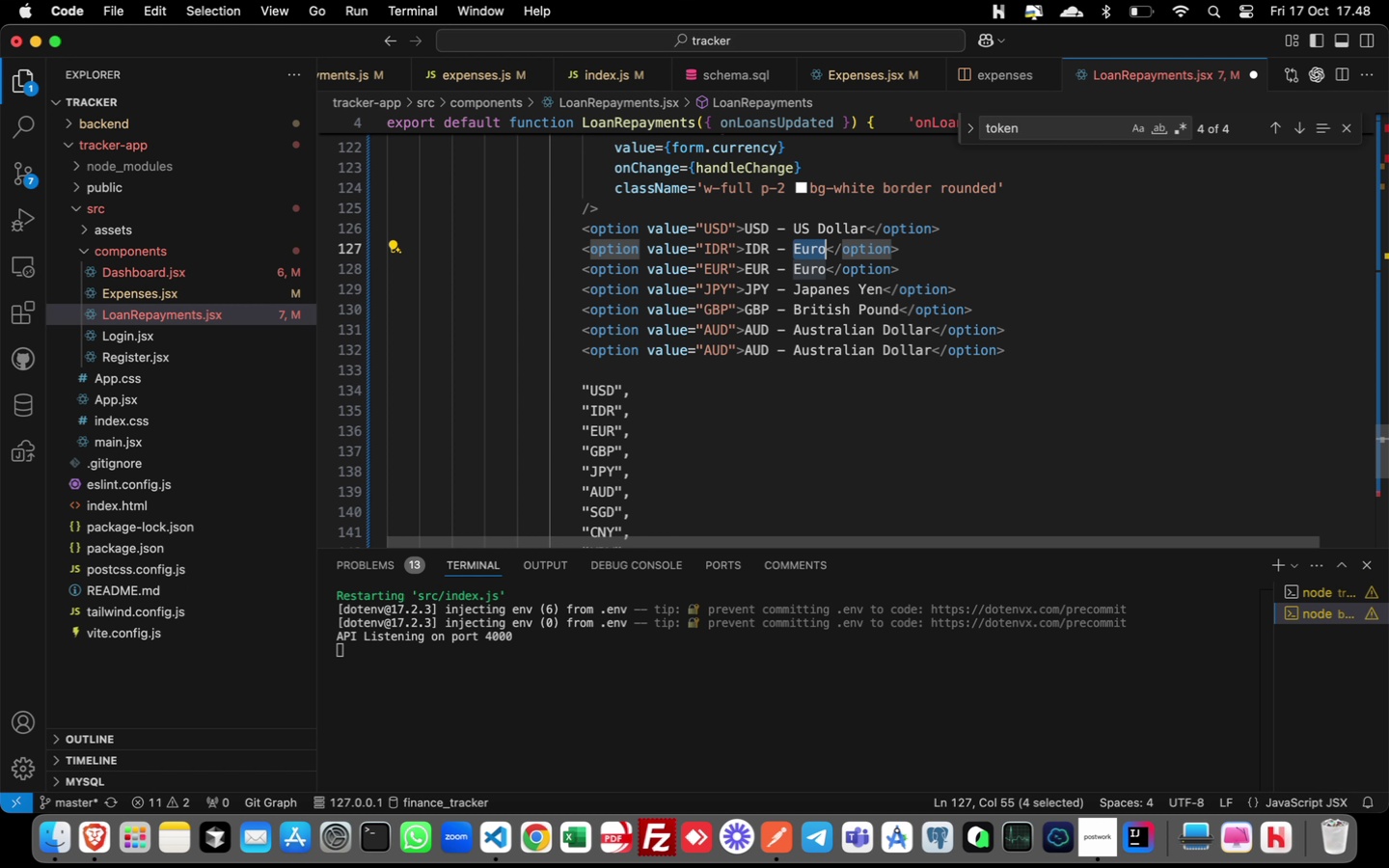 
type(Rupiah)
 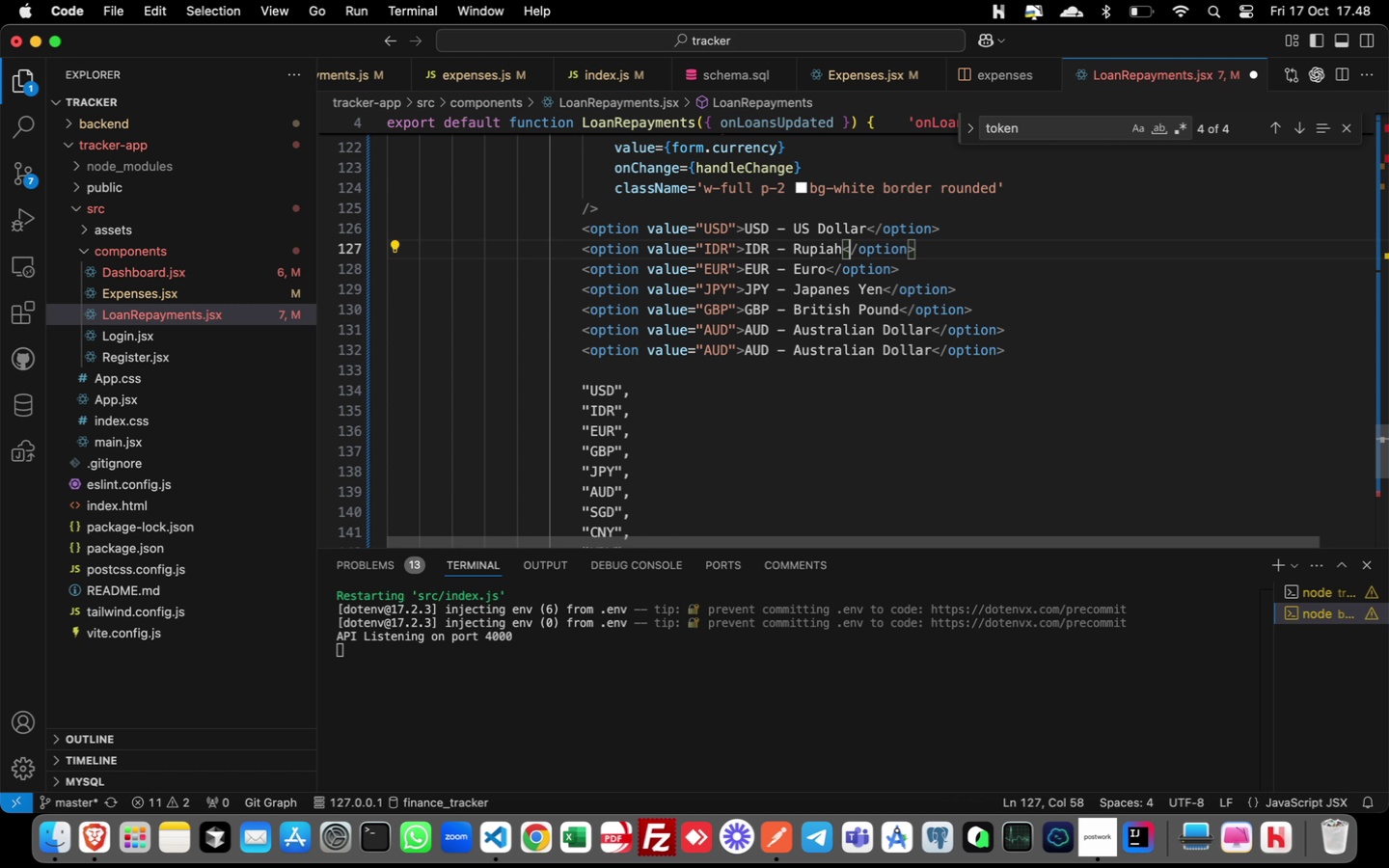 
key(ArrowRight)
 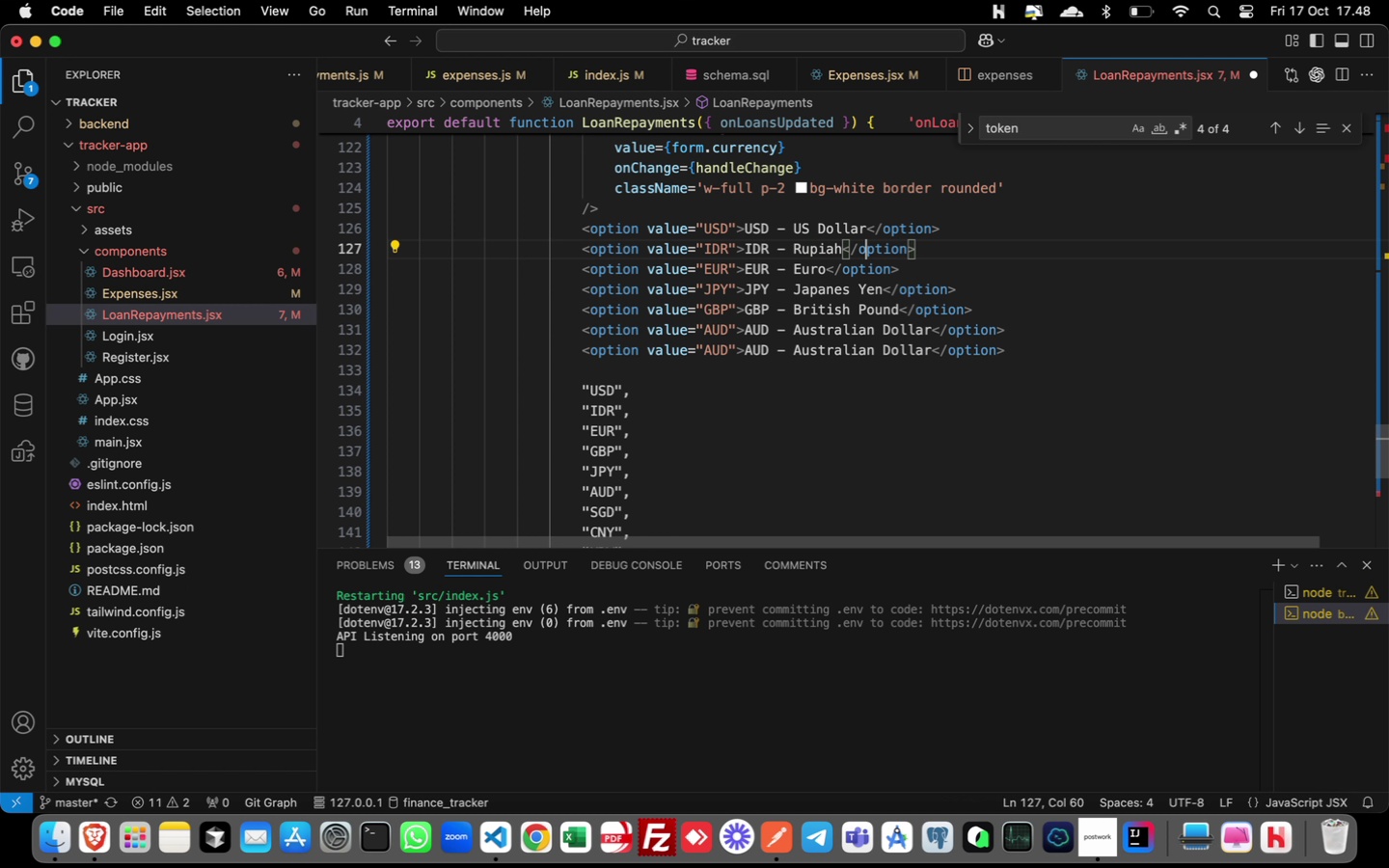 
key(ArrowRight)
 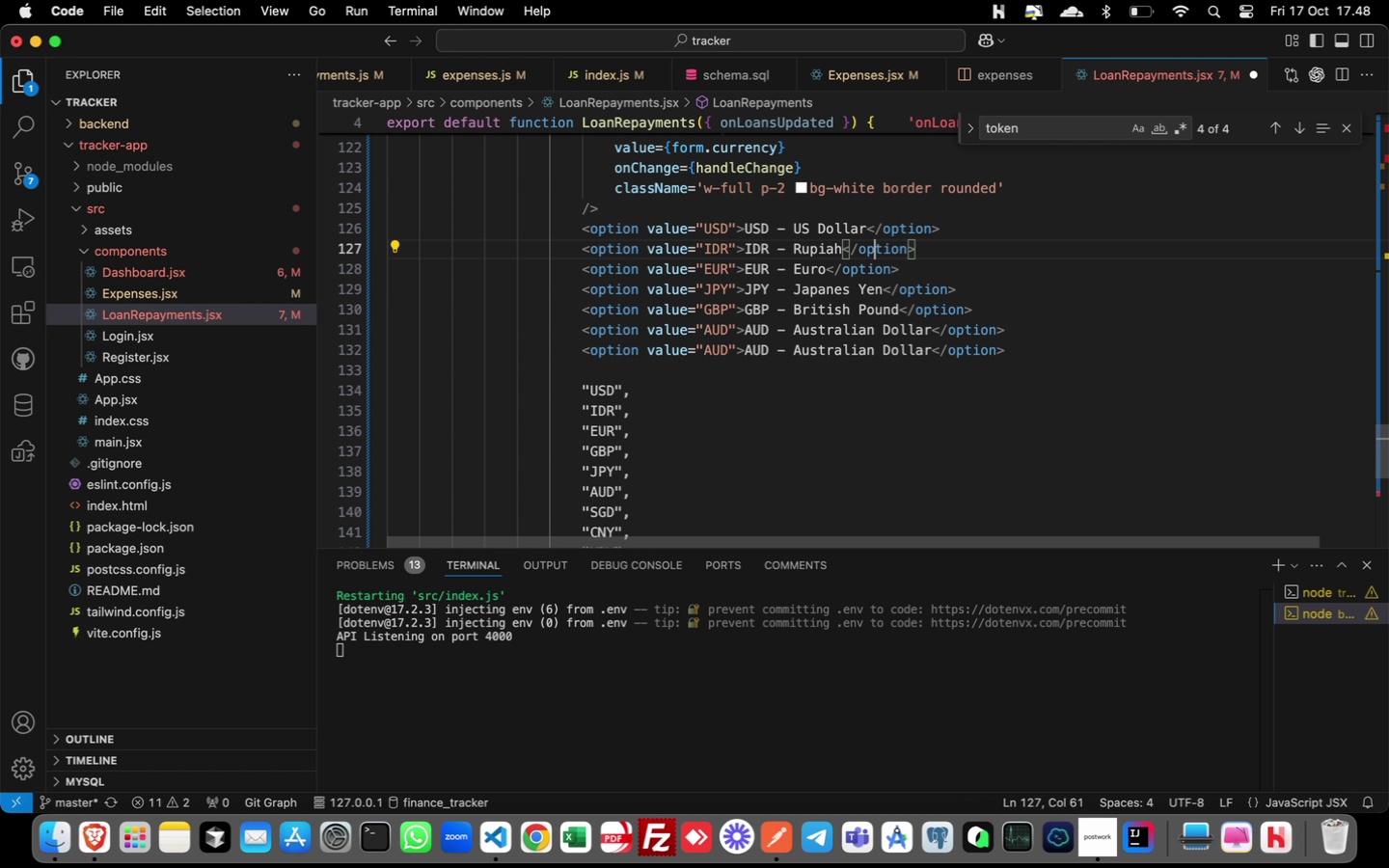 
key(ArrowRight)
 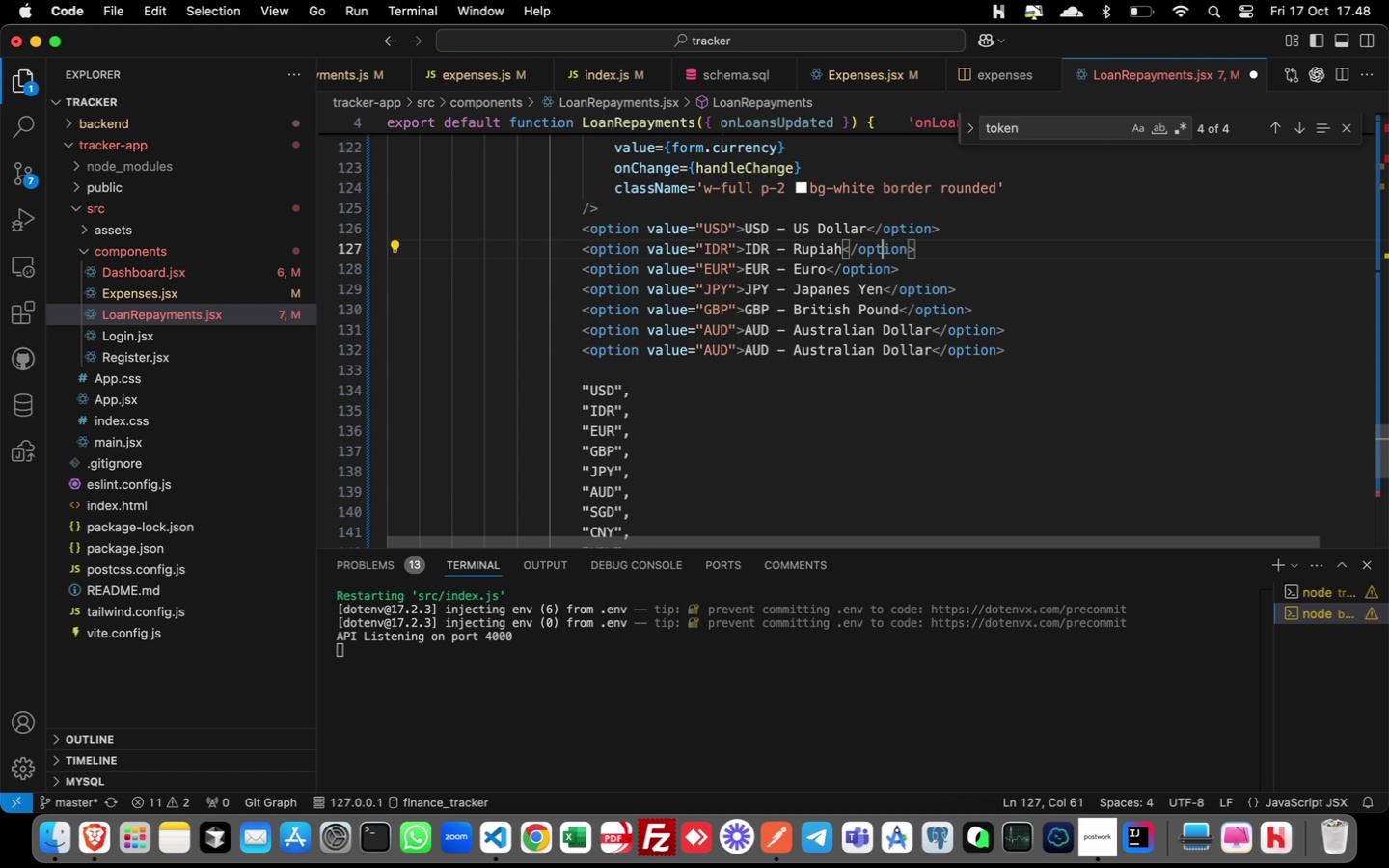 
key(ArrowRight)
 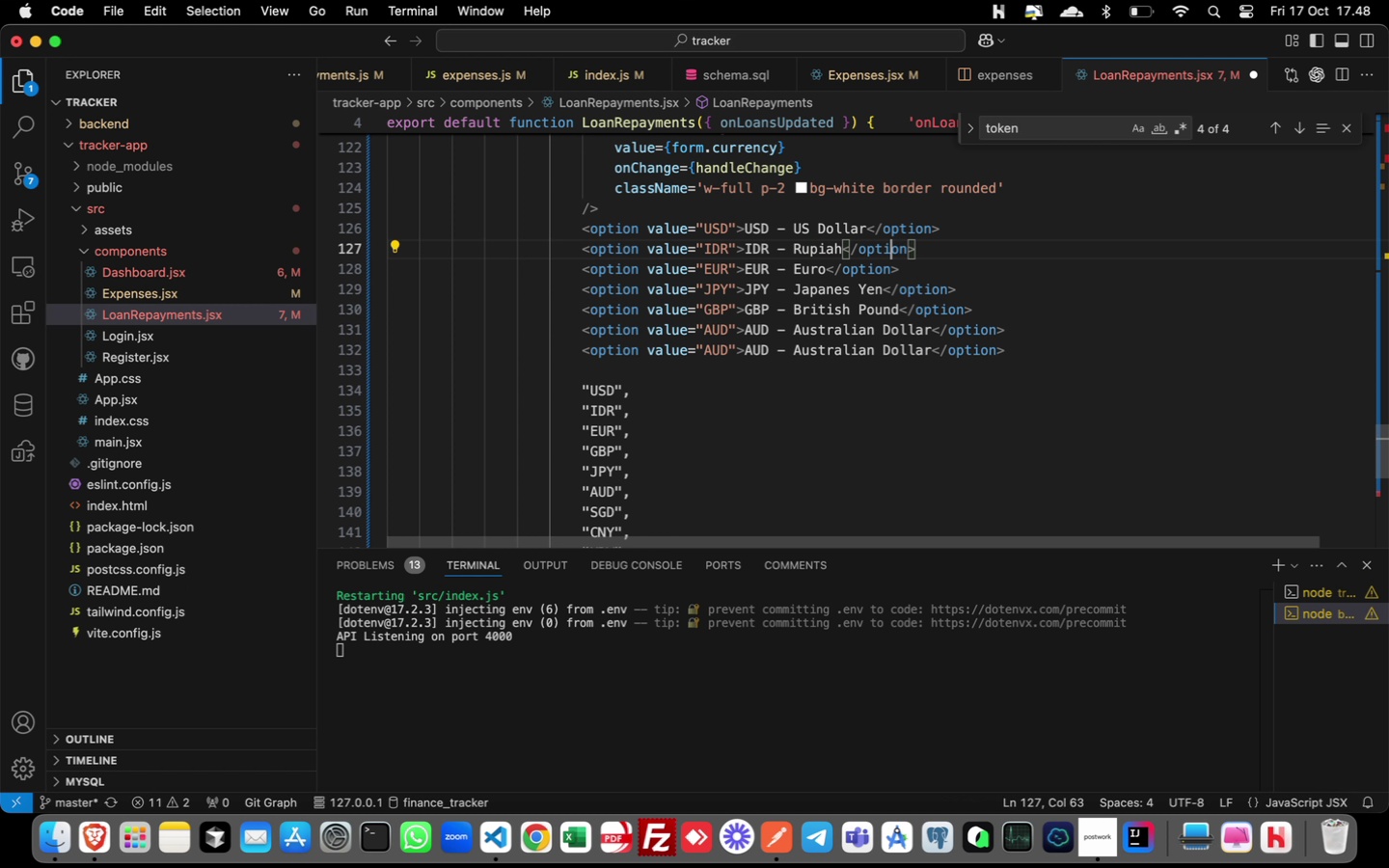 
key(ArrowRight)
 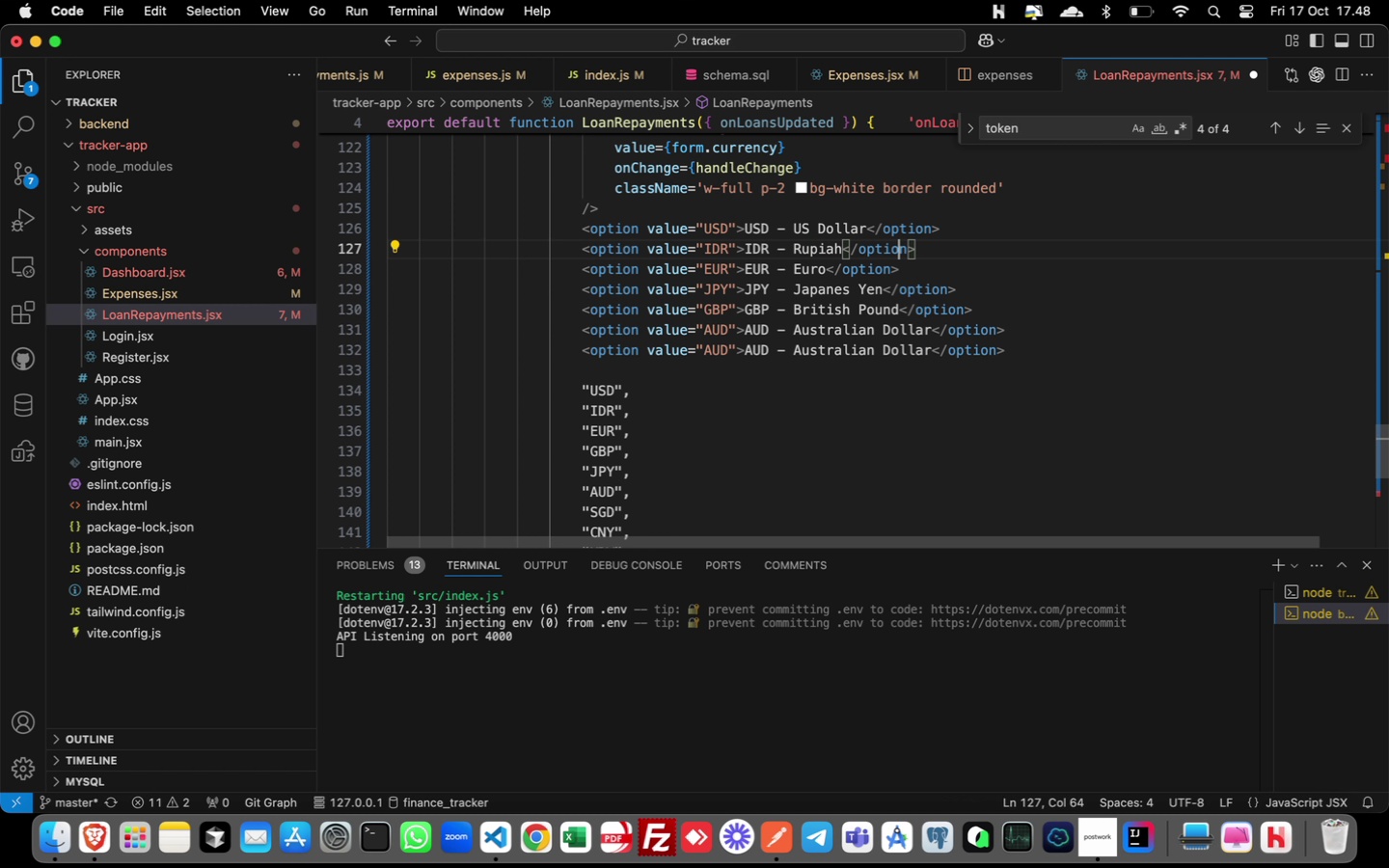 
key(ArrowRight)
 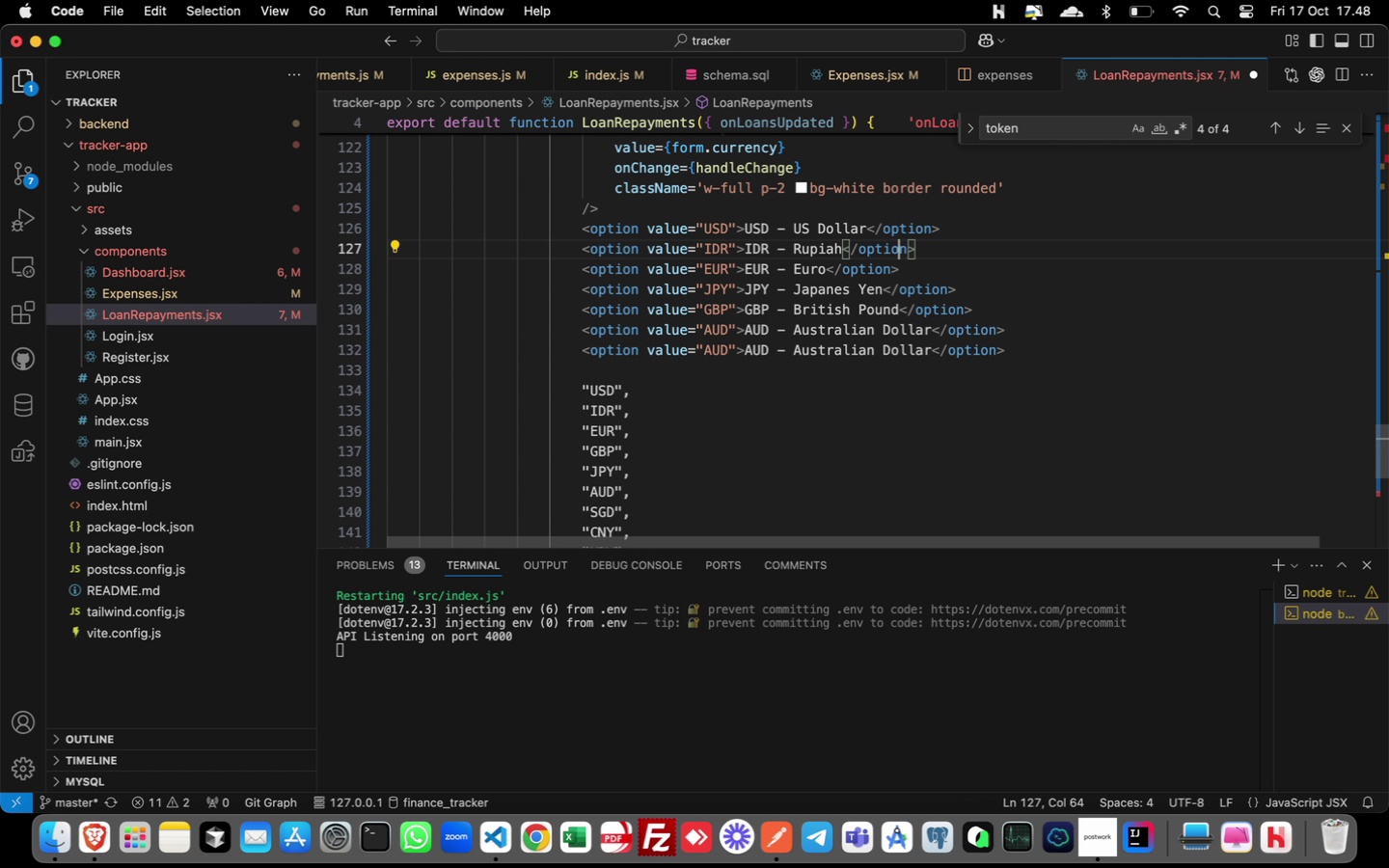 
key(ArrowRight)
 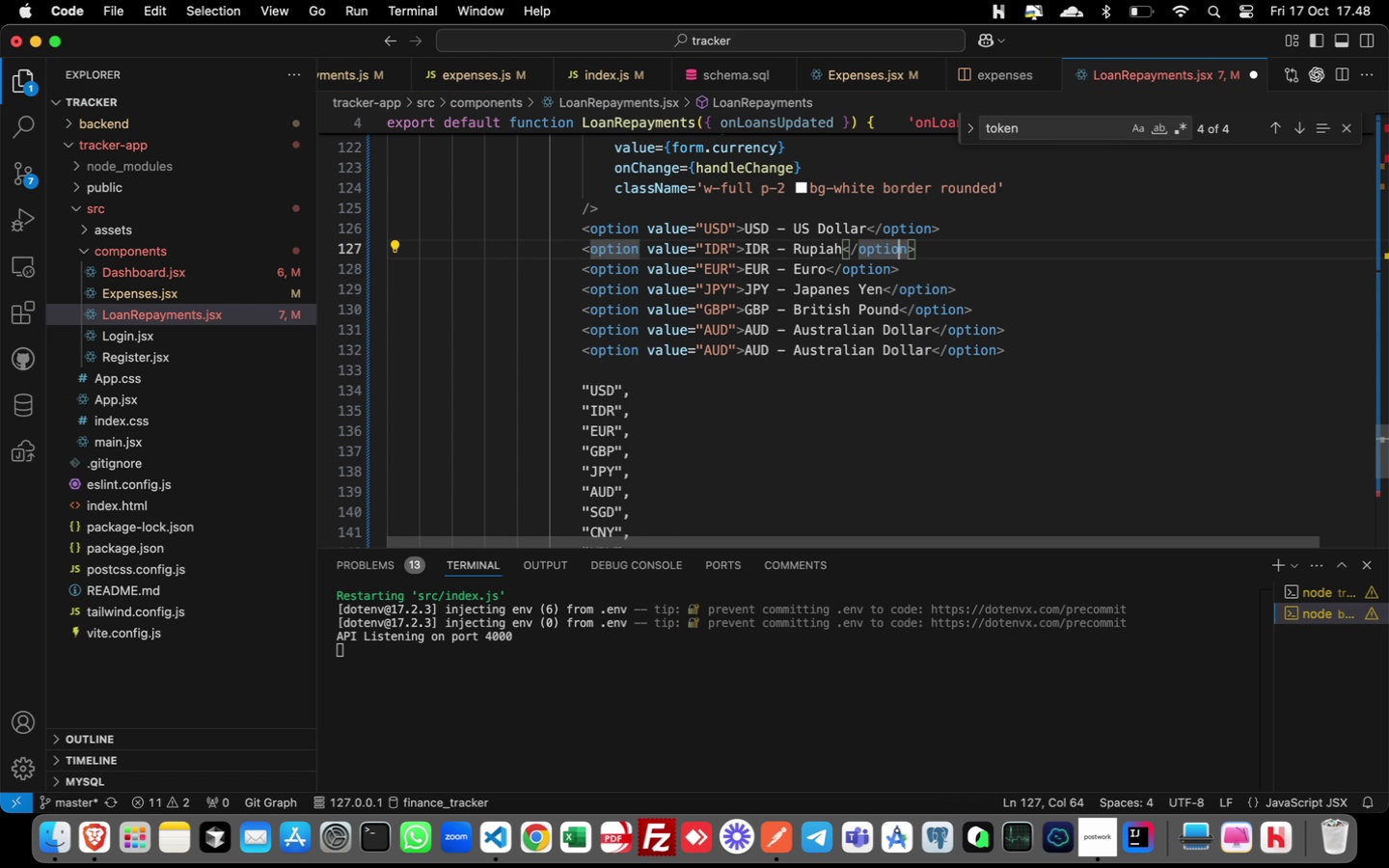 
key(ArrowLeft)
 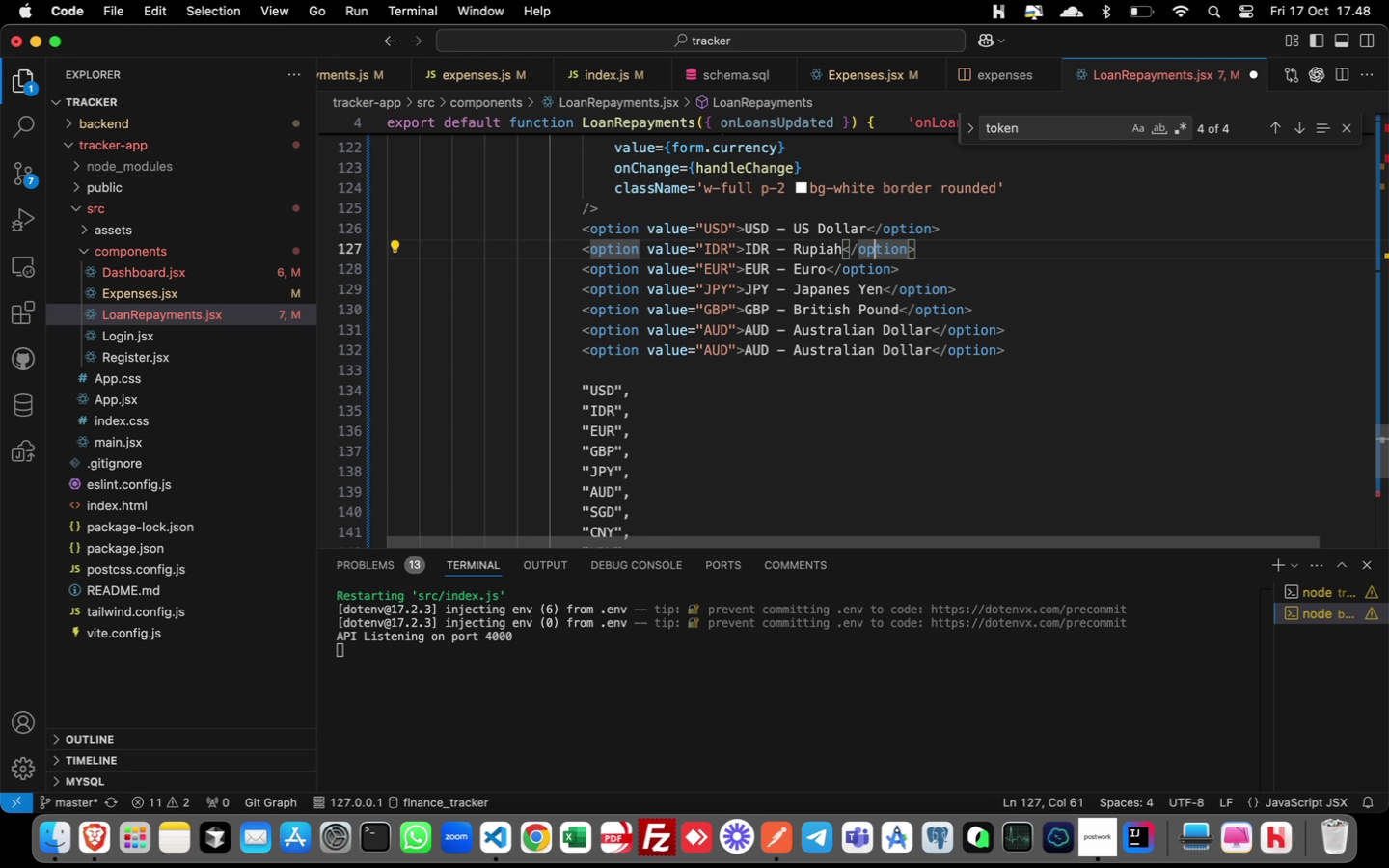 
key(ArrowLeft)
 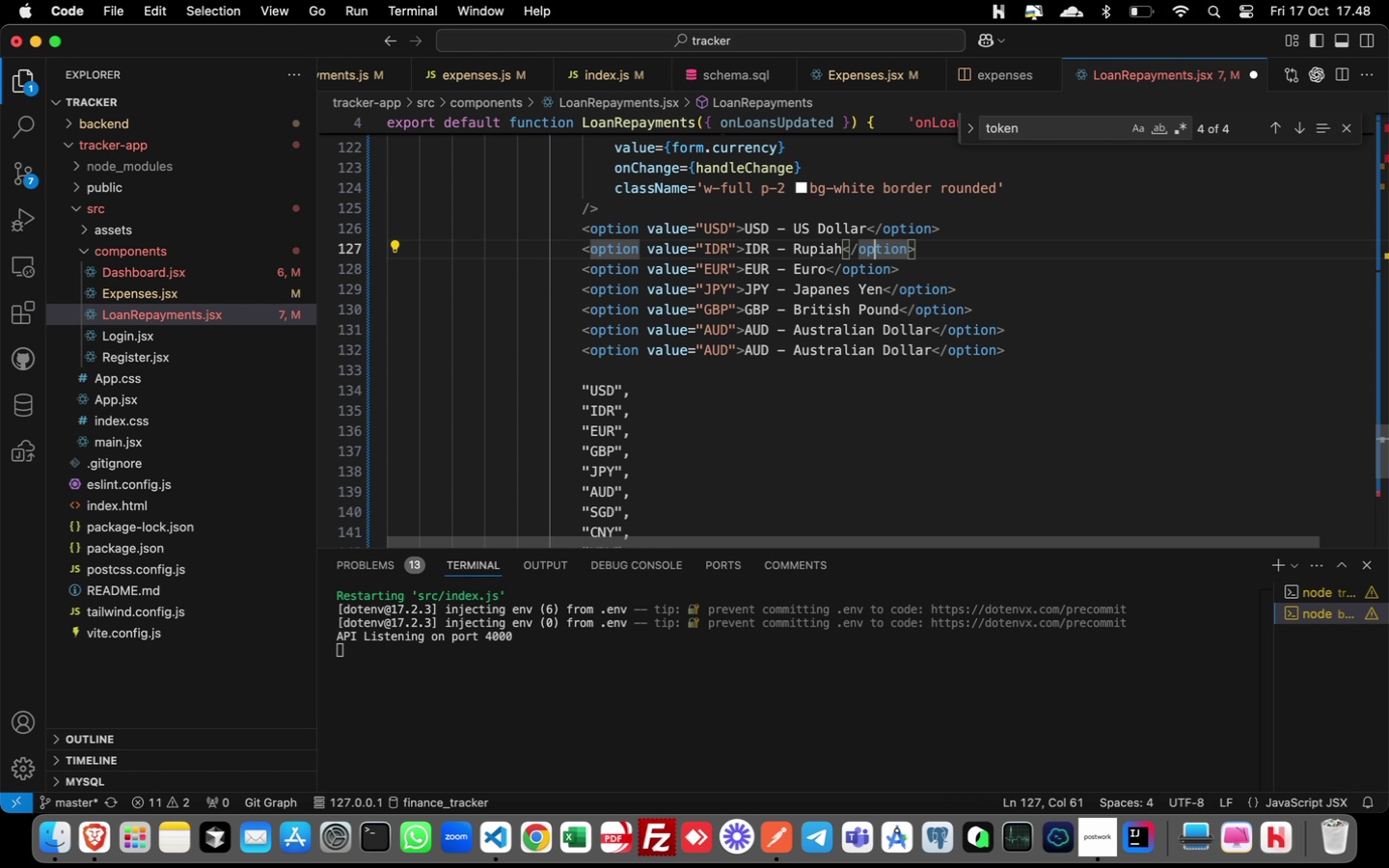 
key(ArrowLeft)
 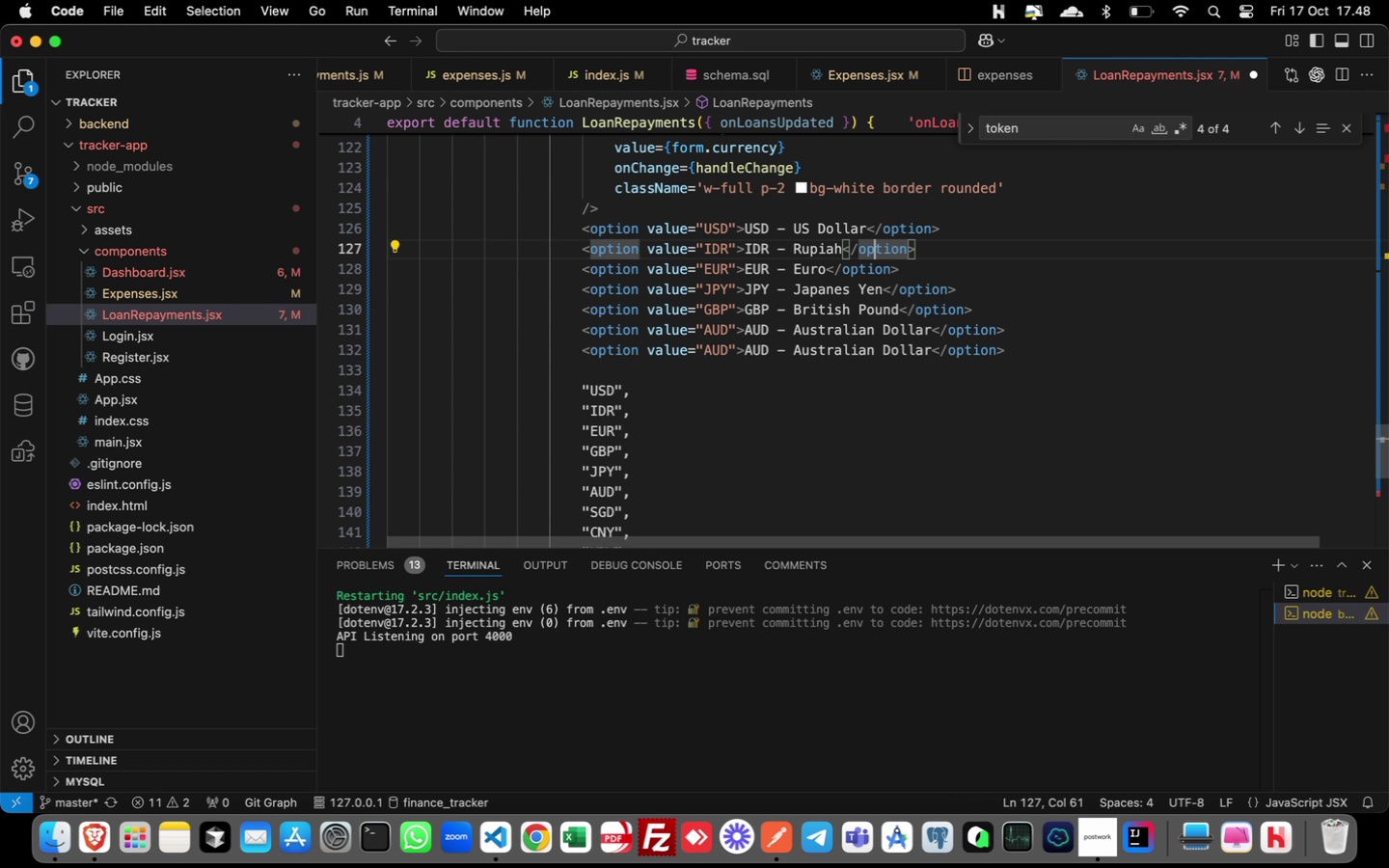 
key(ArrowDown)
 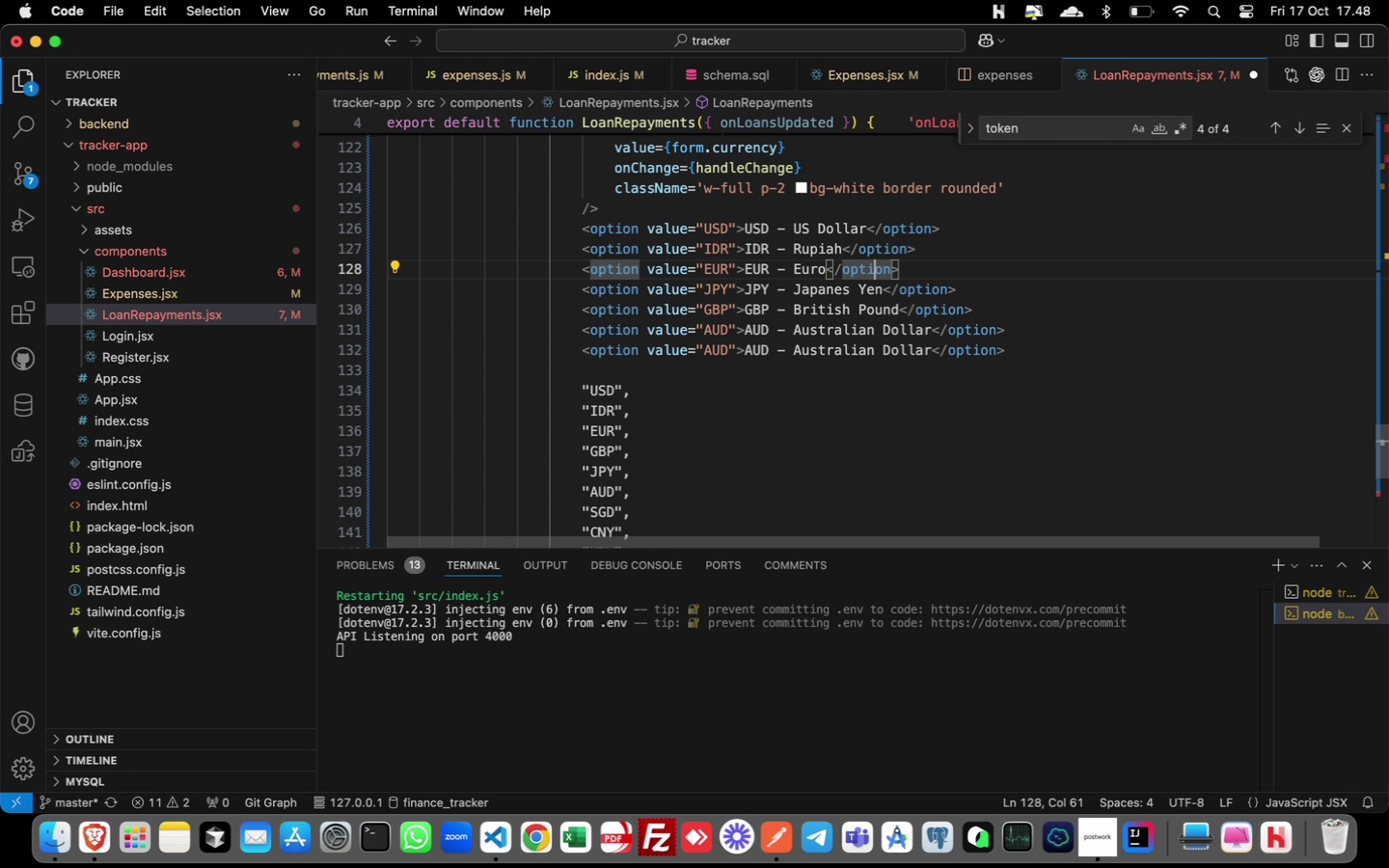 
key(ArrowLeft)
 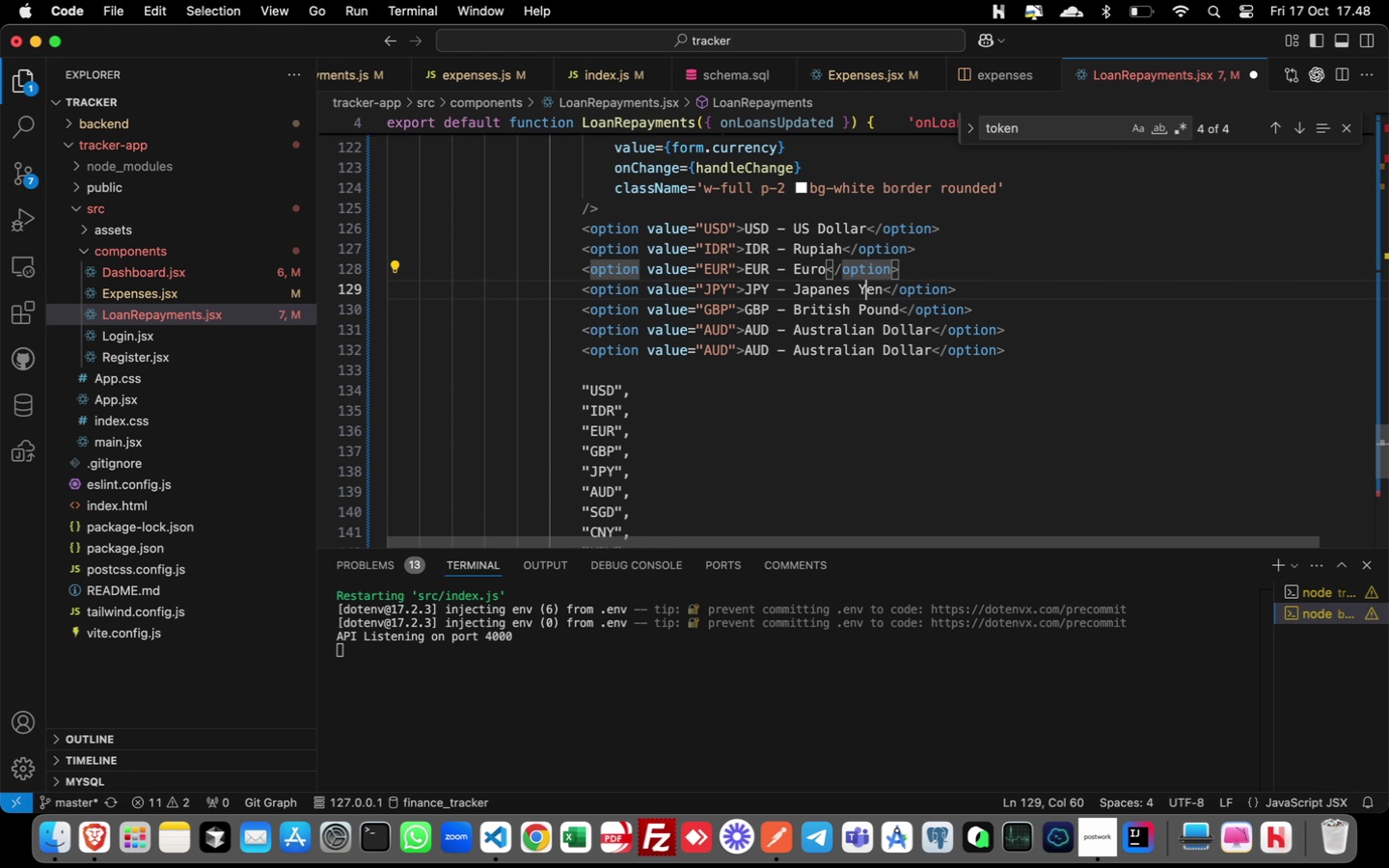 
key(ArrowDown)
 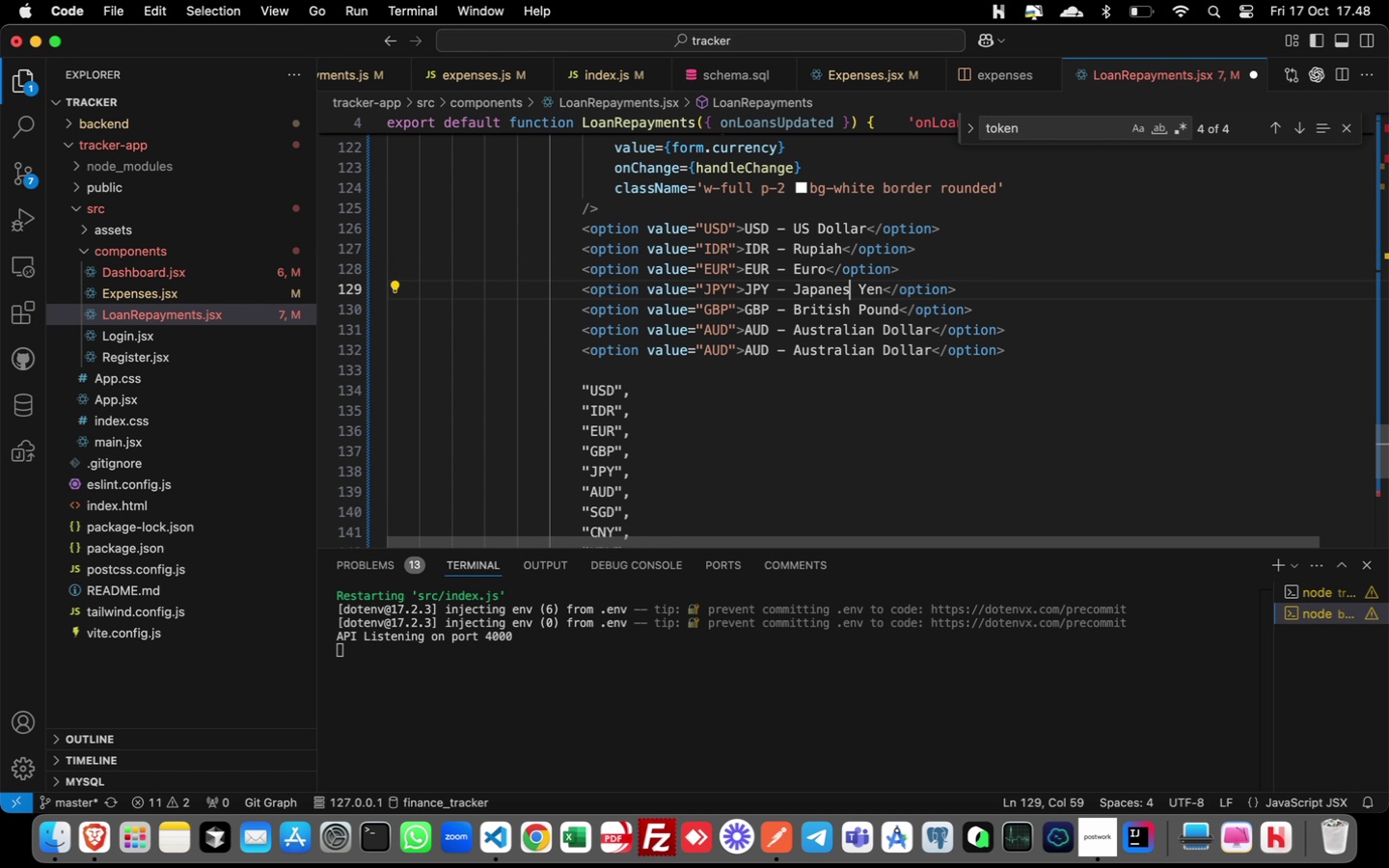 
key(ArrowLeft)
 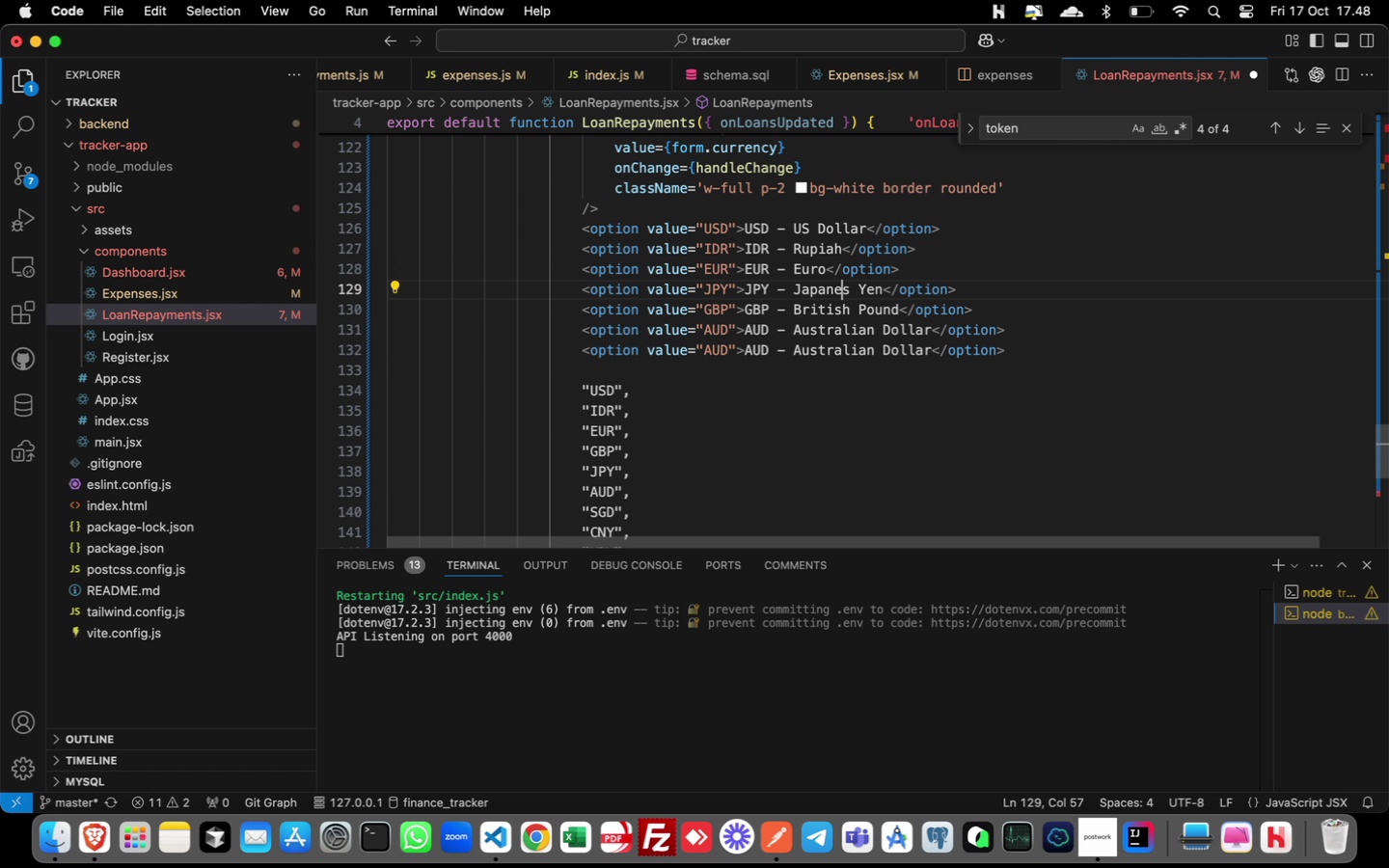 
key(ArrowLeft)
 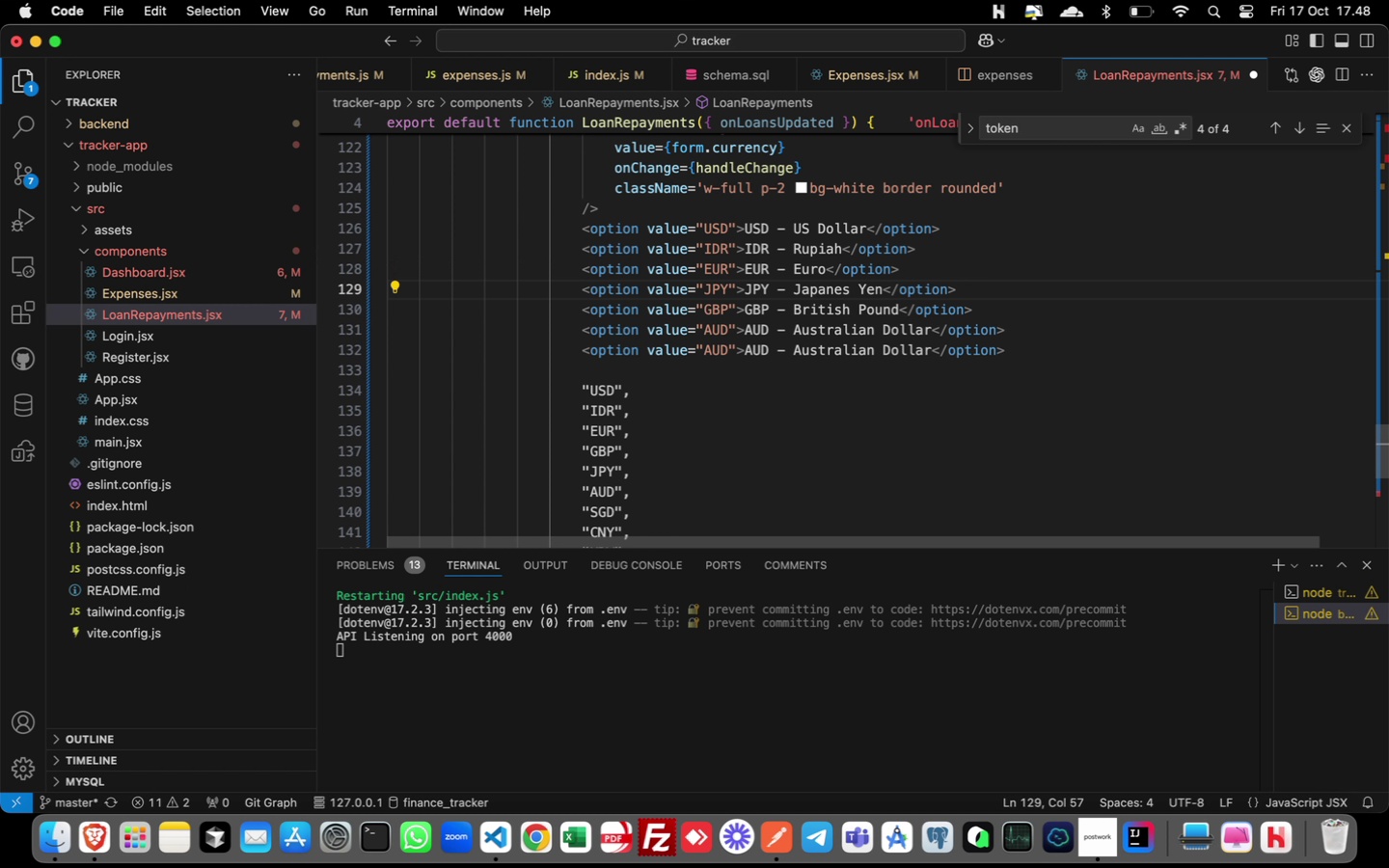 
hold_key(key=ArrowLeft, duration=1.25)
 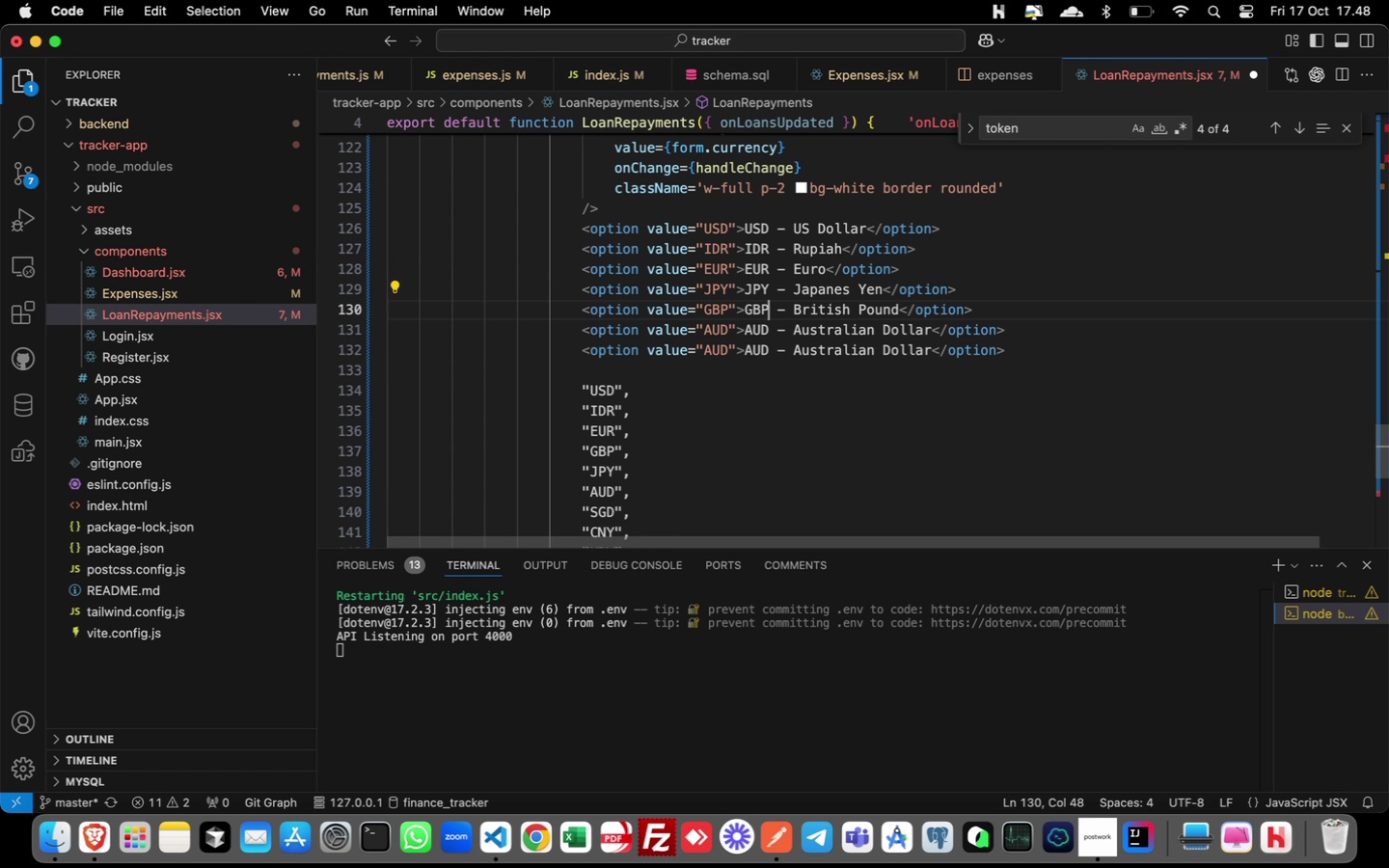 
key(ArrowDown)
 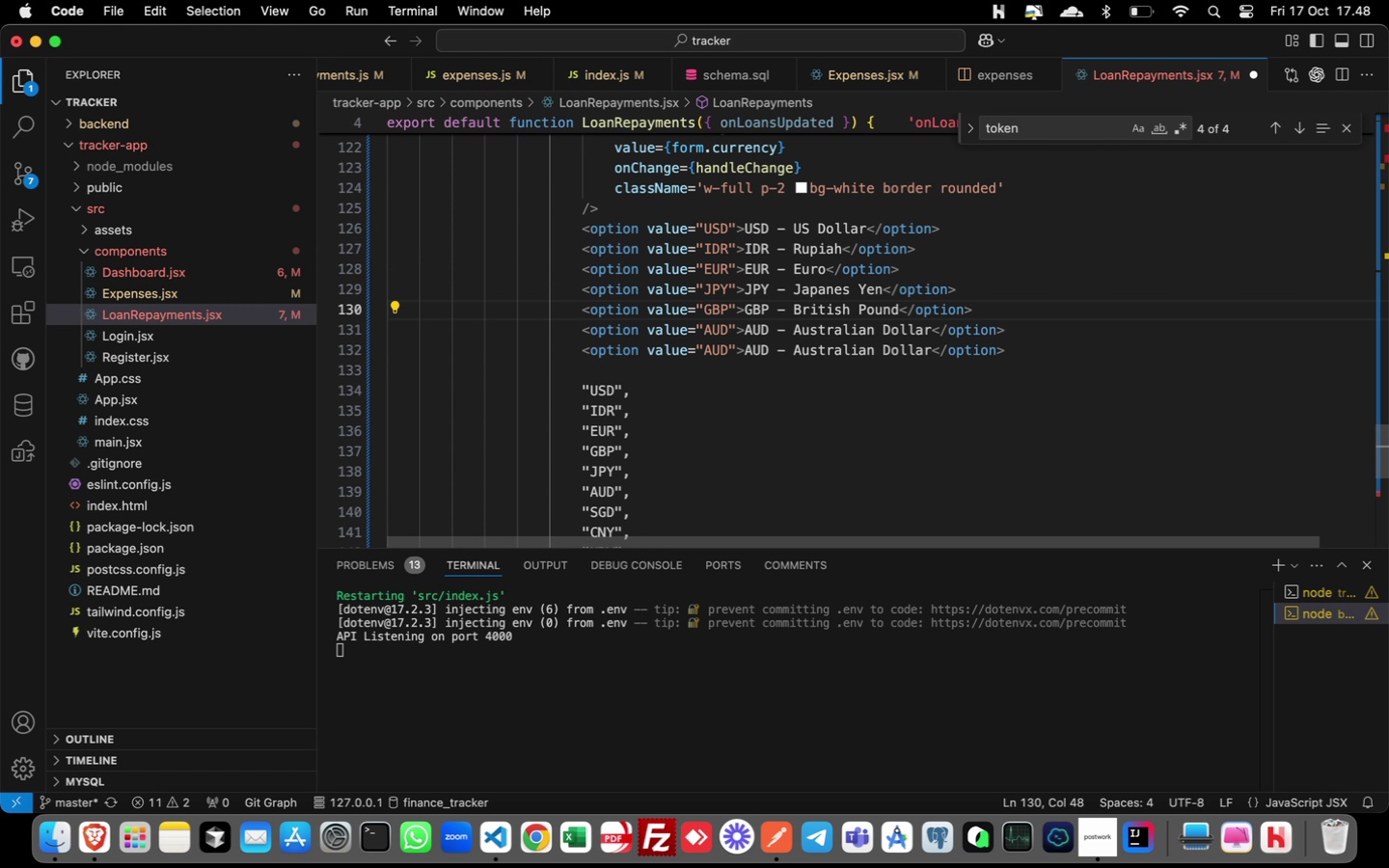 
key(Control+ControlLeft)
 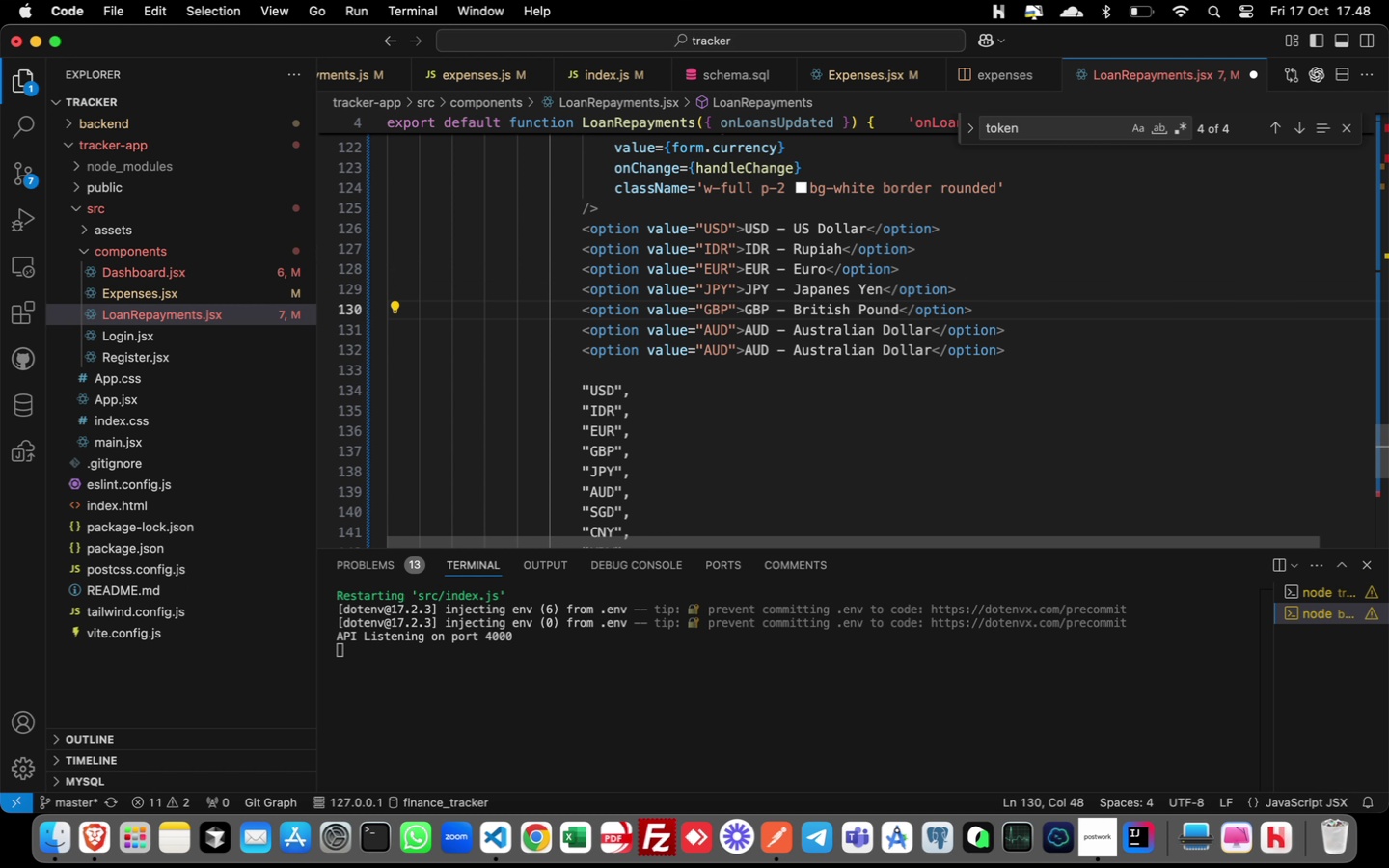 
key(Alt+ArrowUp)
 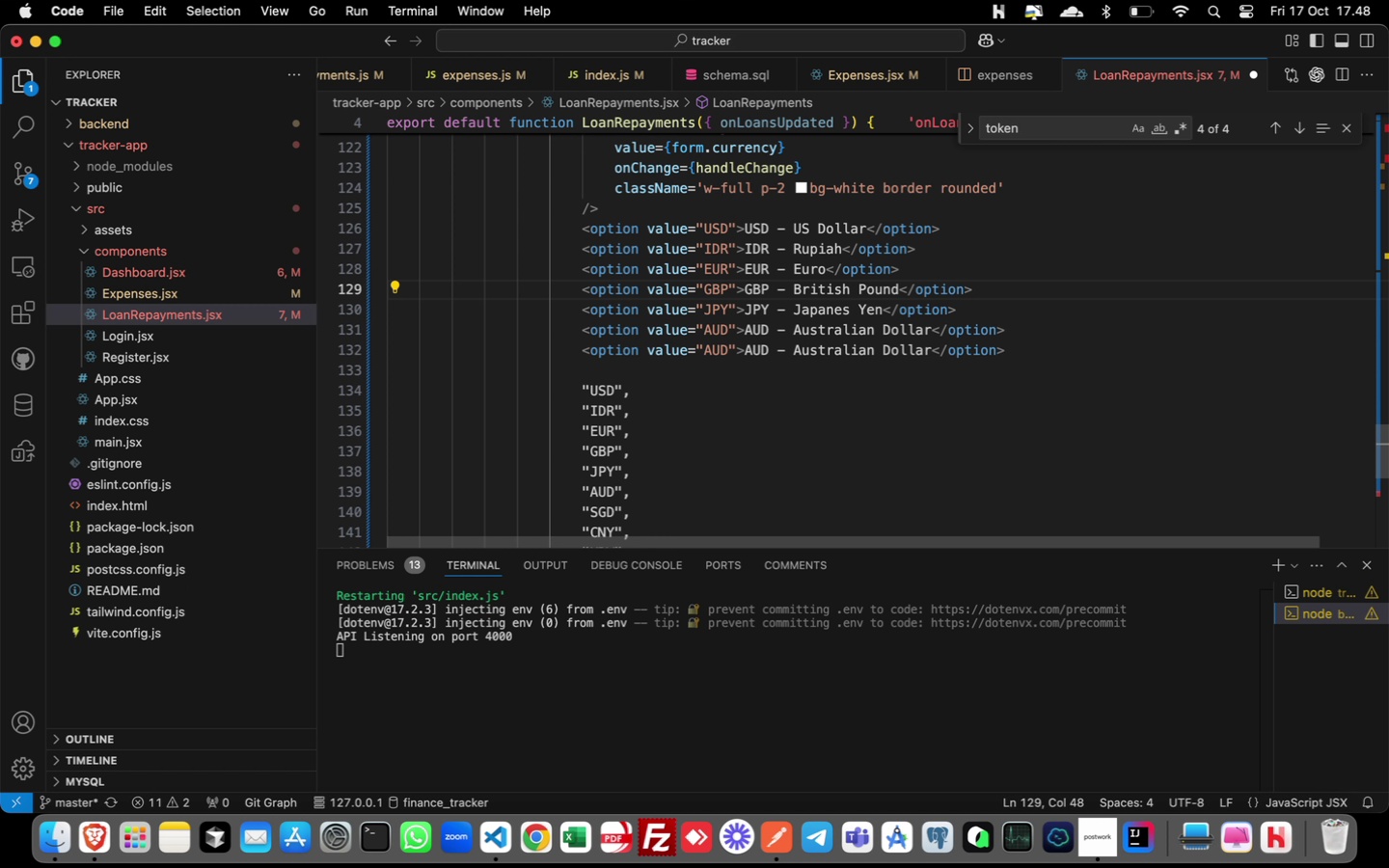 
key(ArrowRight)
 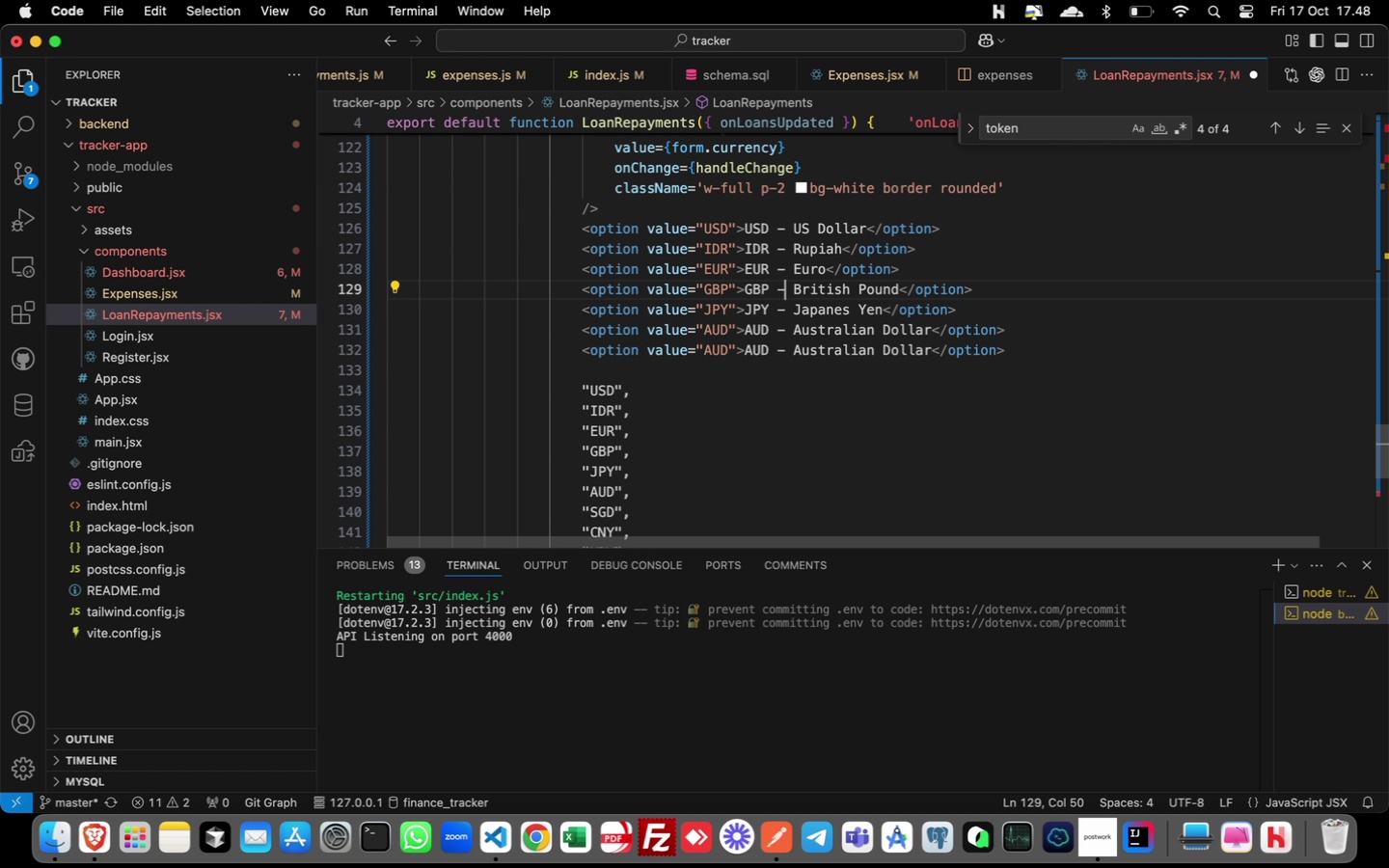 
key(ArrowRight)
 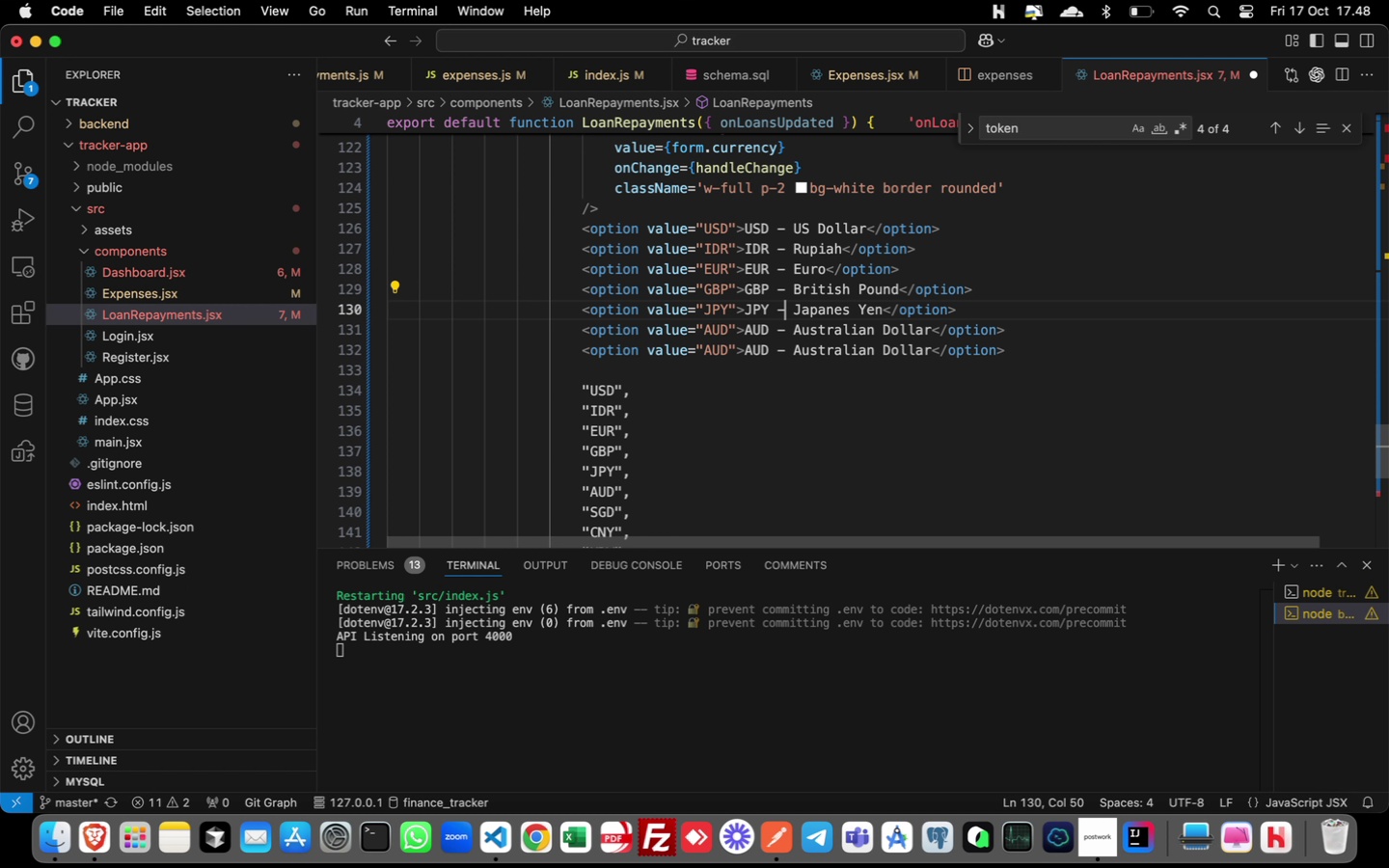 
key(ArrowDown)
 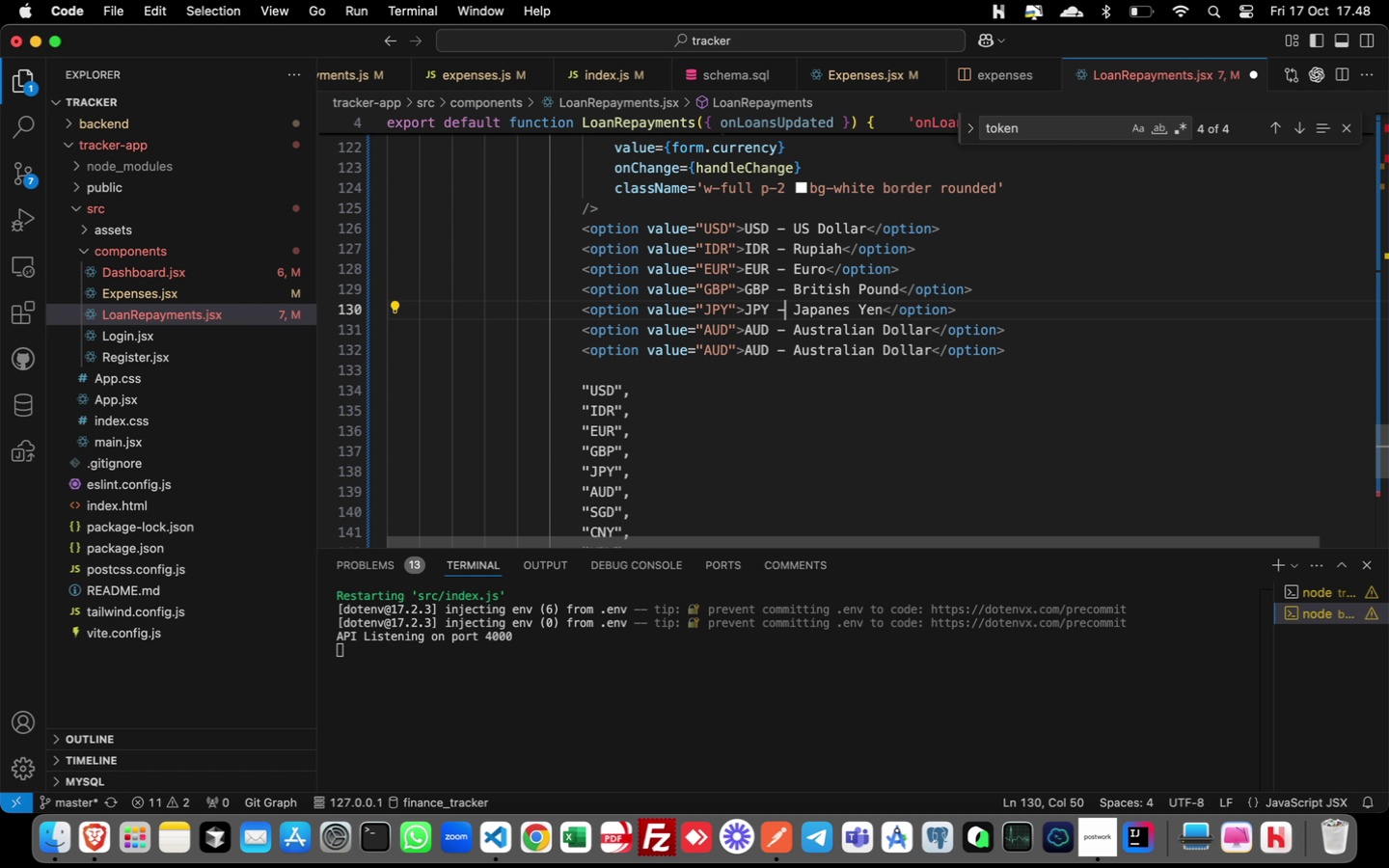 
key(ArrowDown)
 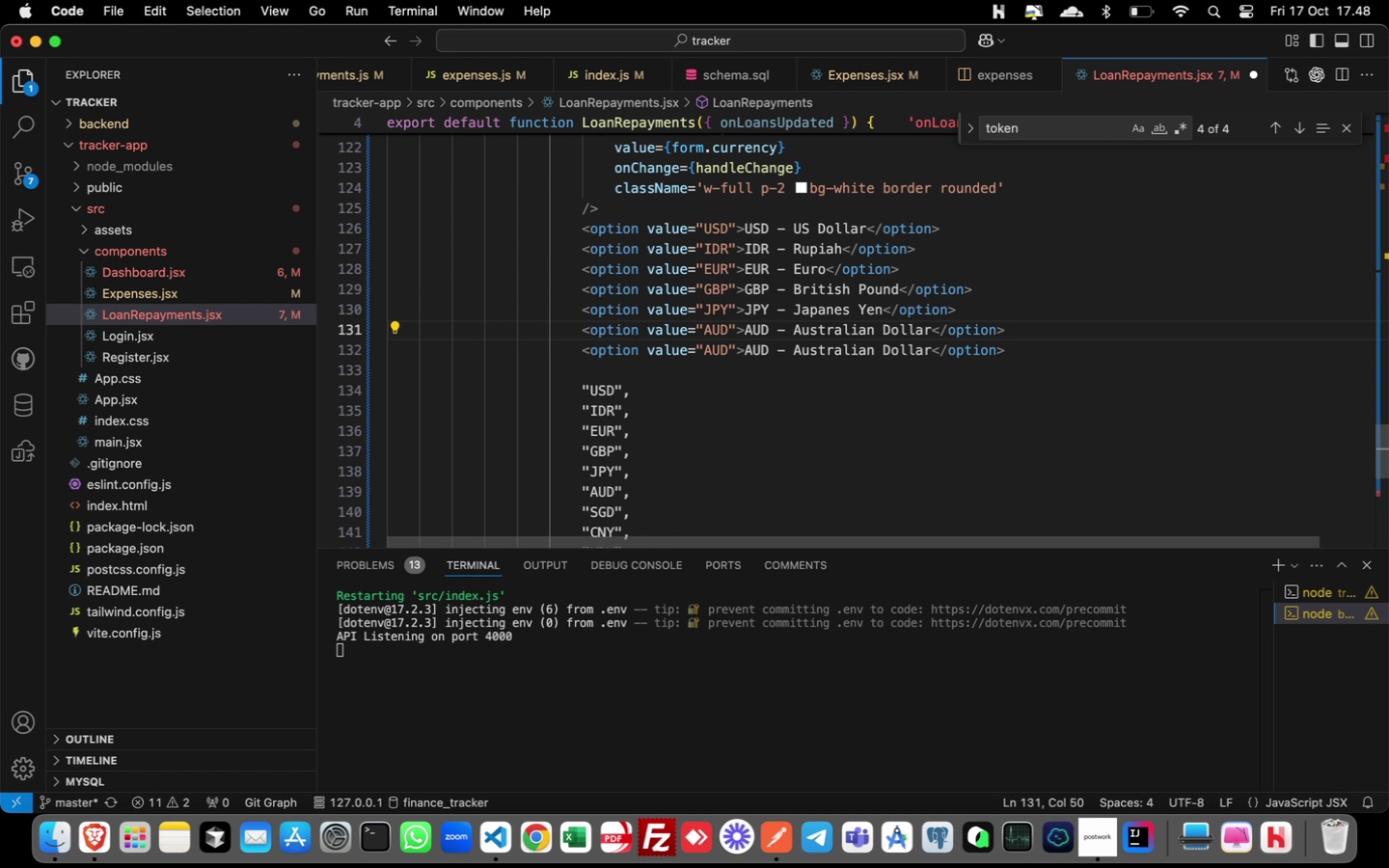 
key(ArrowDown)
 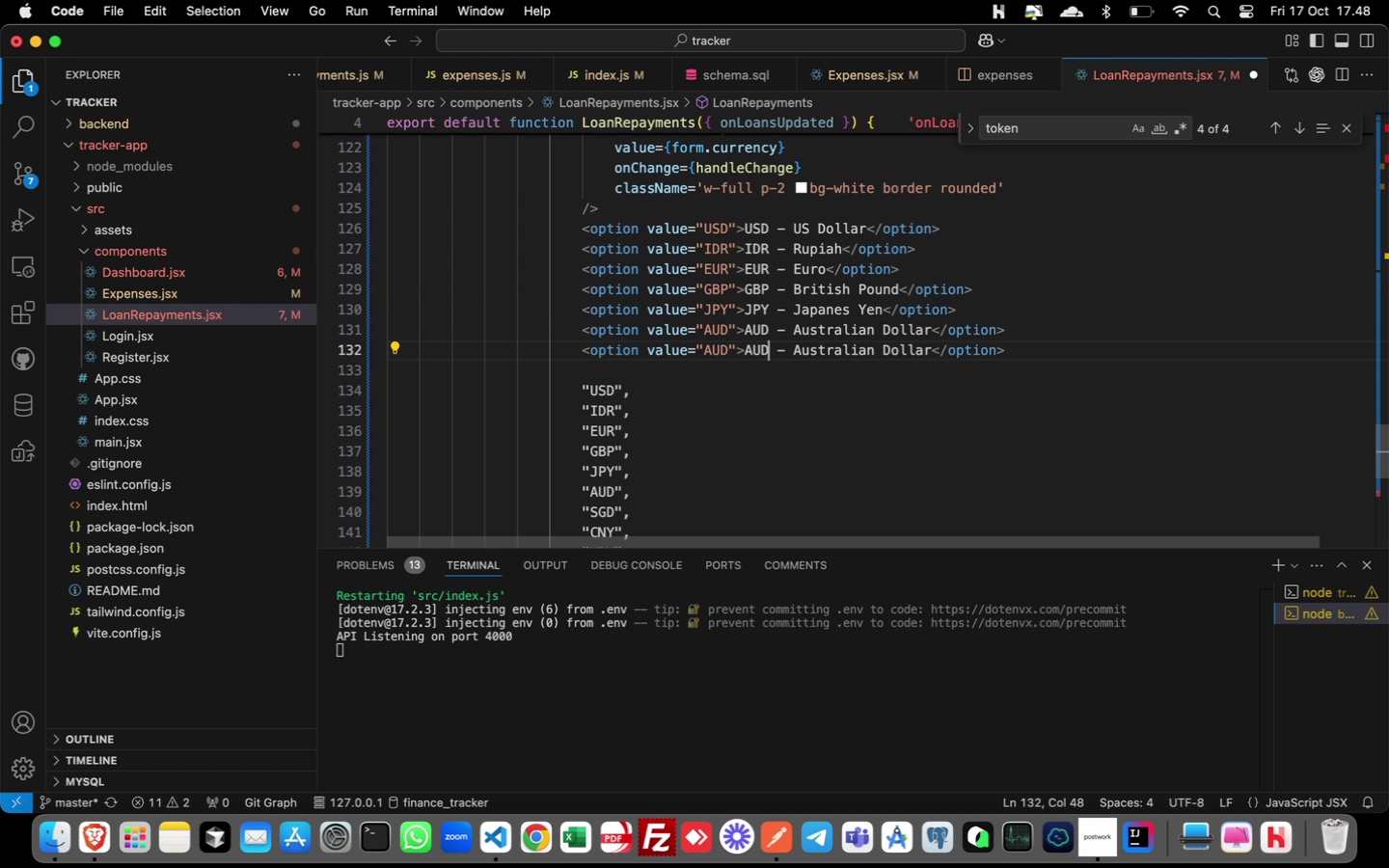 
key(ArrowLeft)
 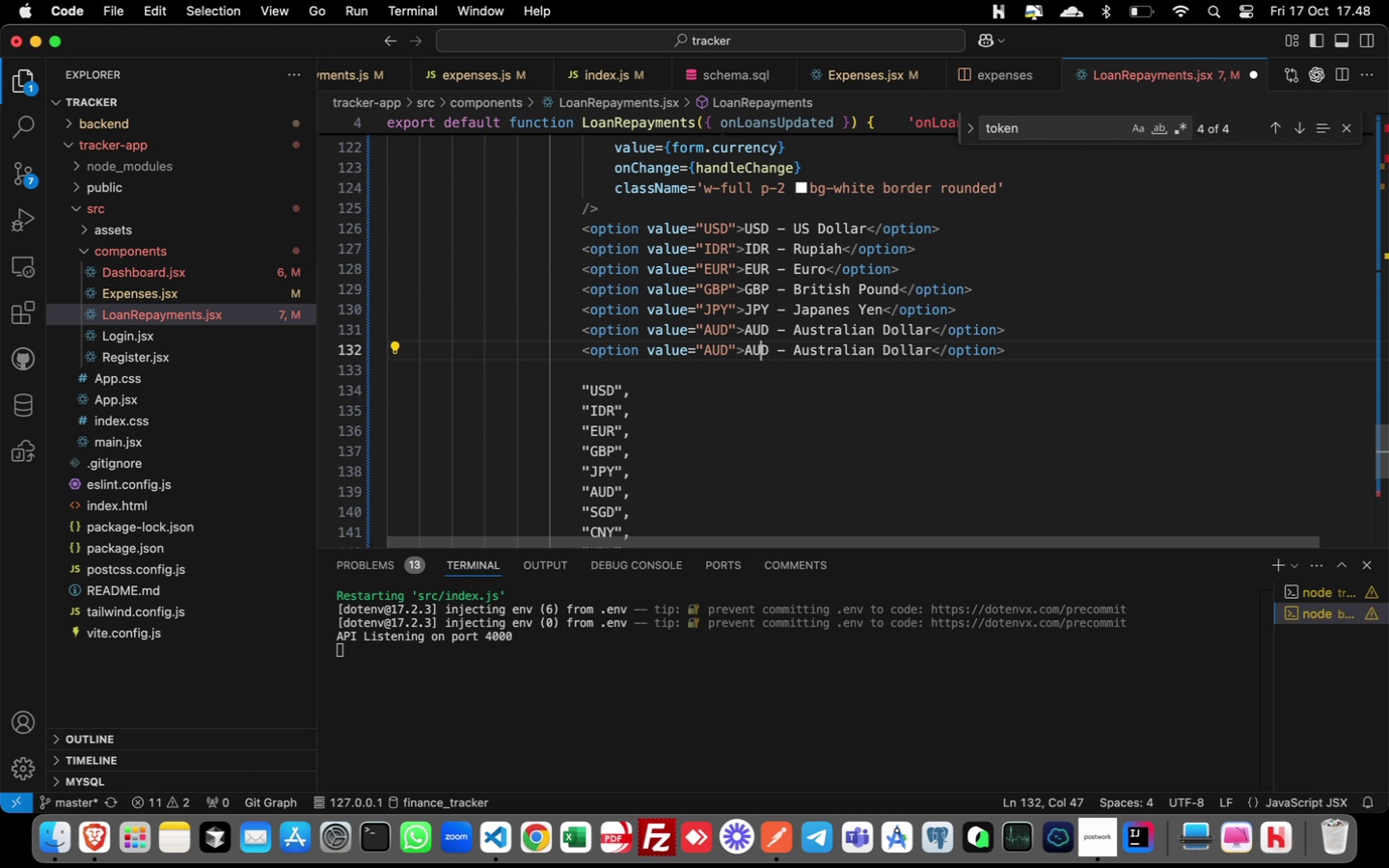 
key(ArrowLeft)
 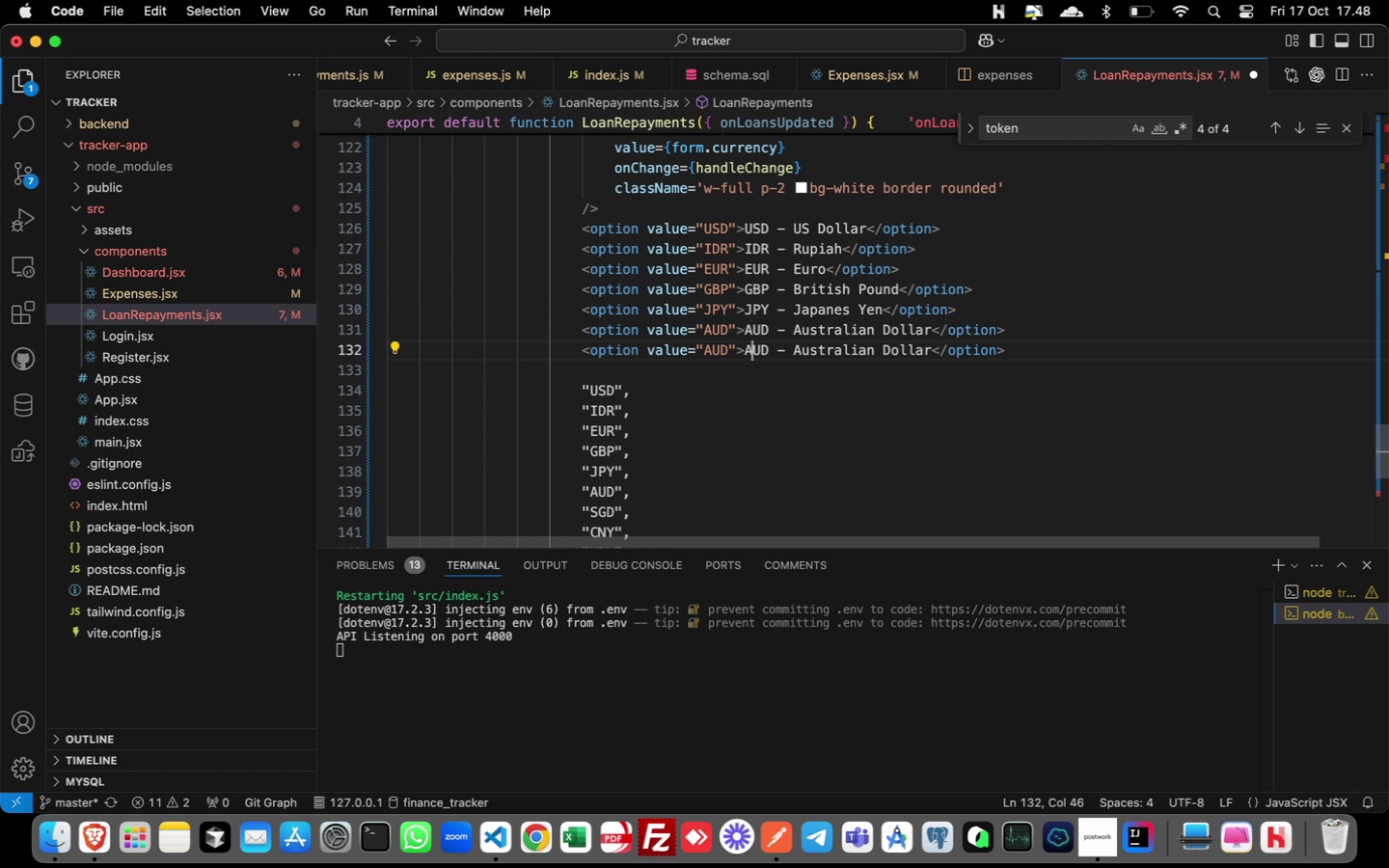 
key(ArrowLeft)
 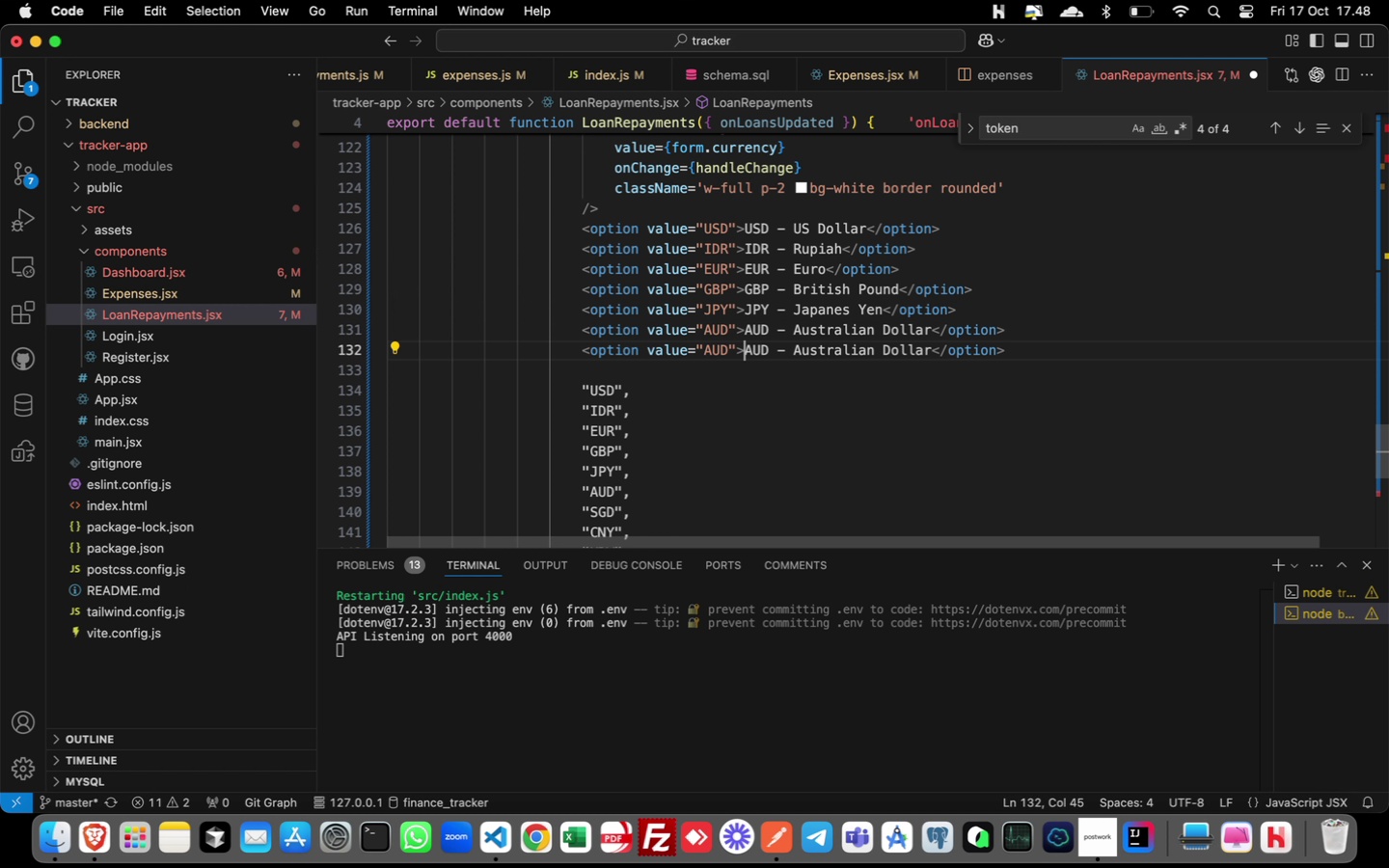 
key(ArrowLeft)
 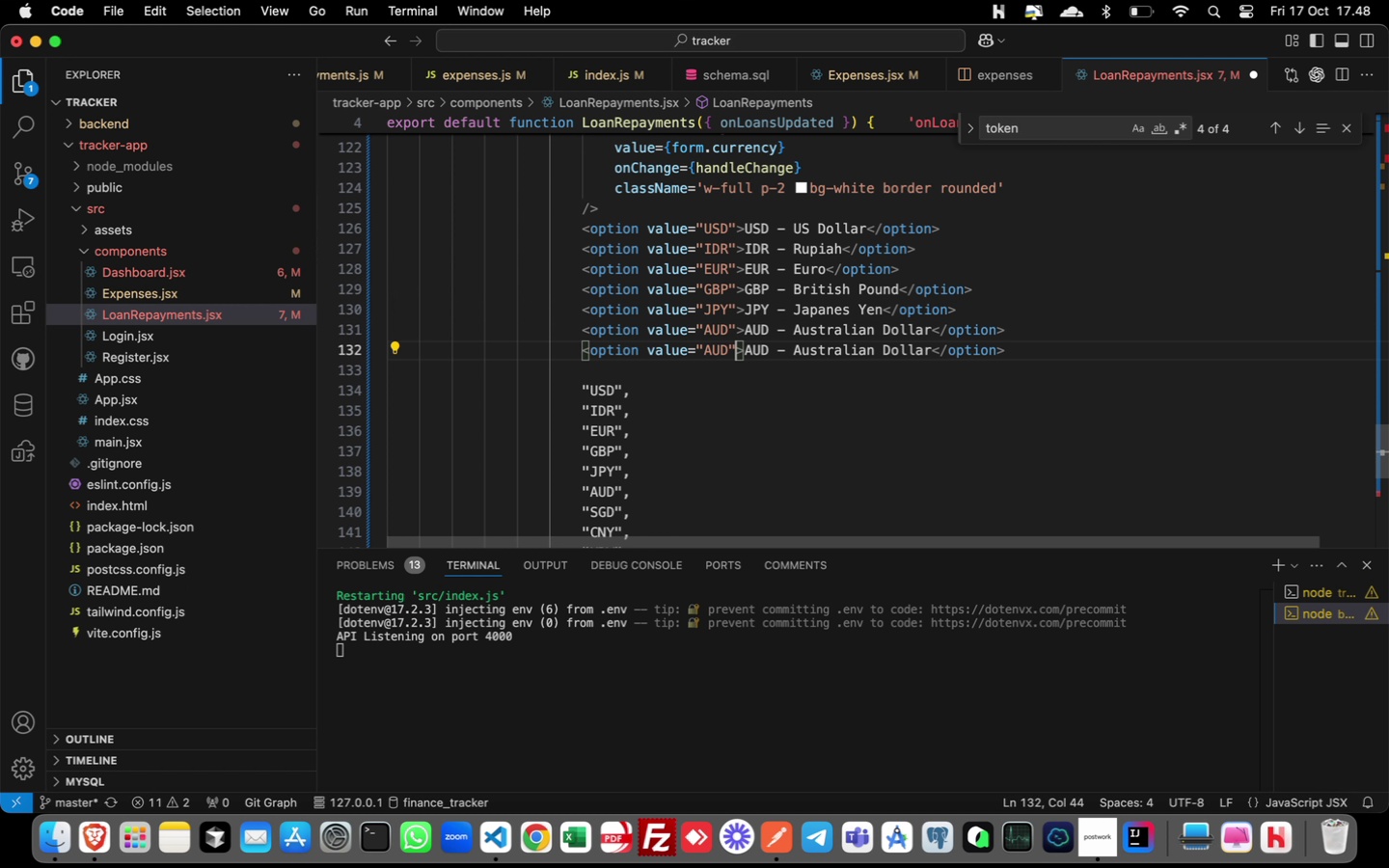 
key(ArrowLeft)
 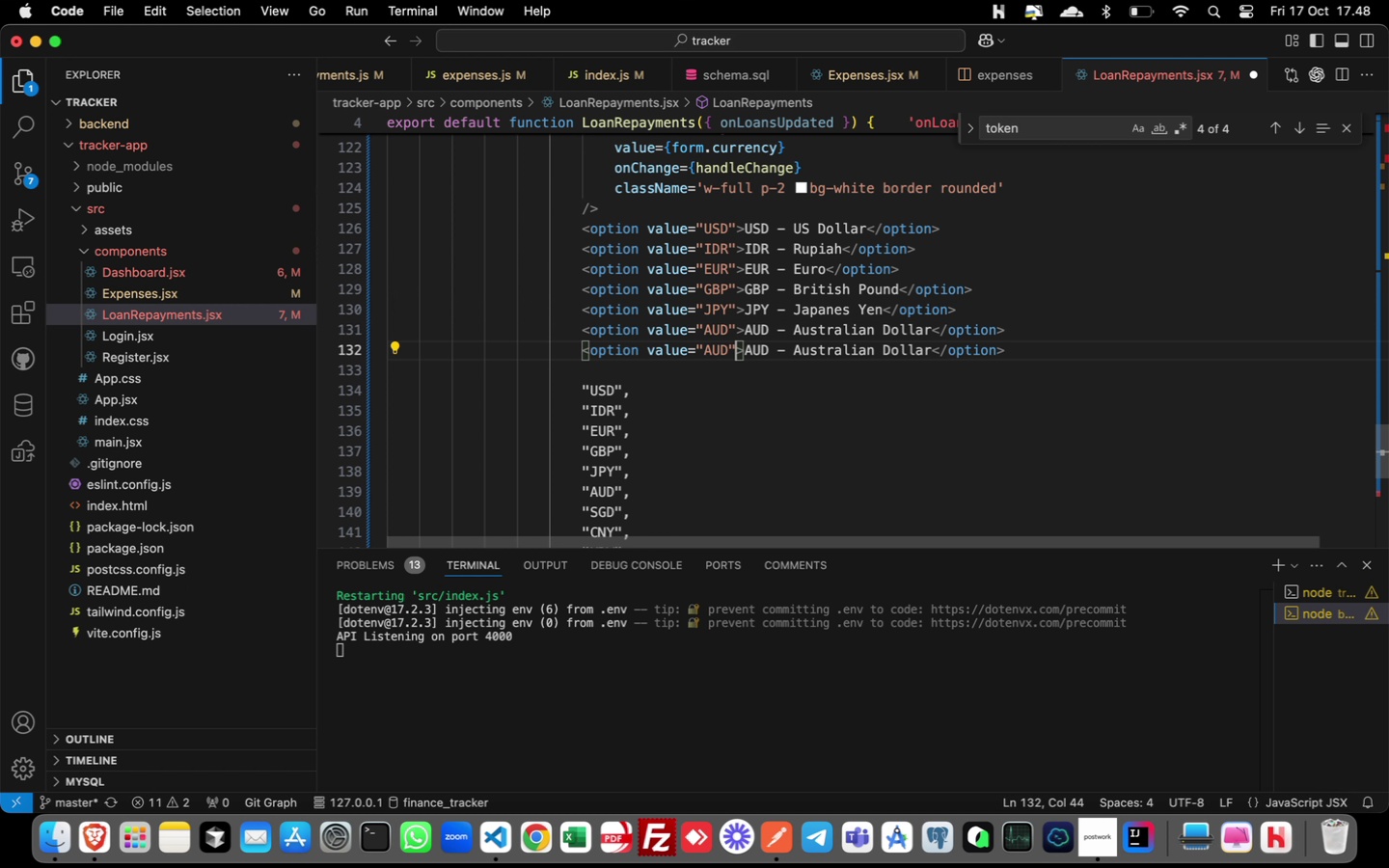 
key(ArrowLeft)
 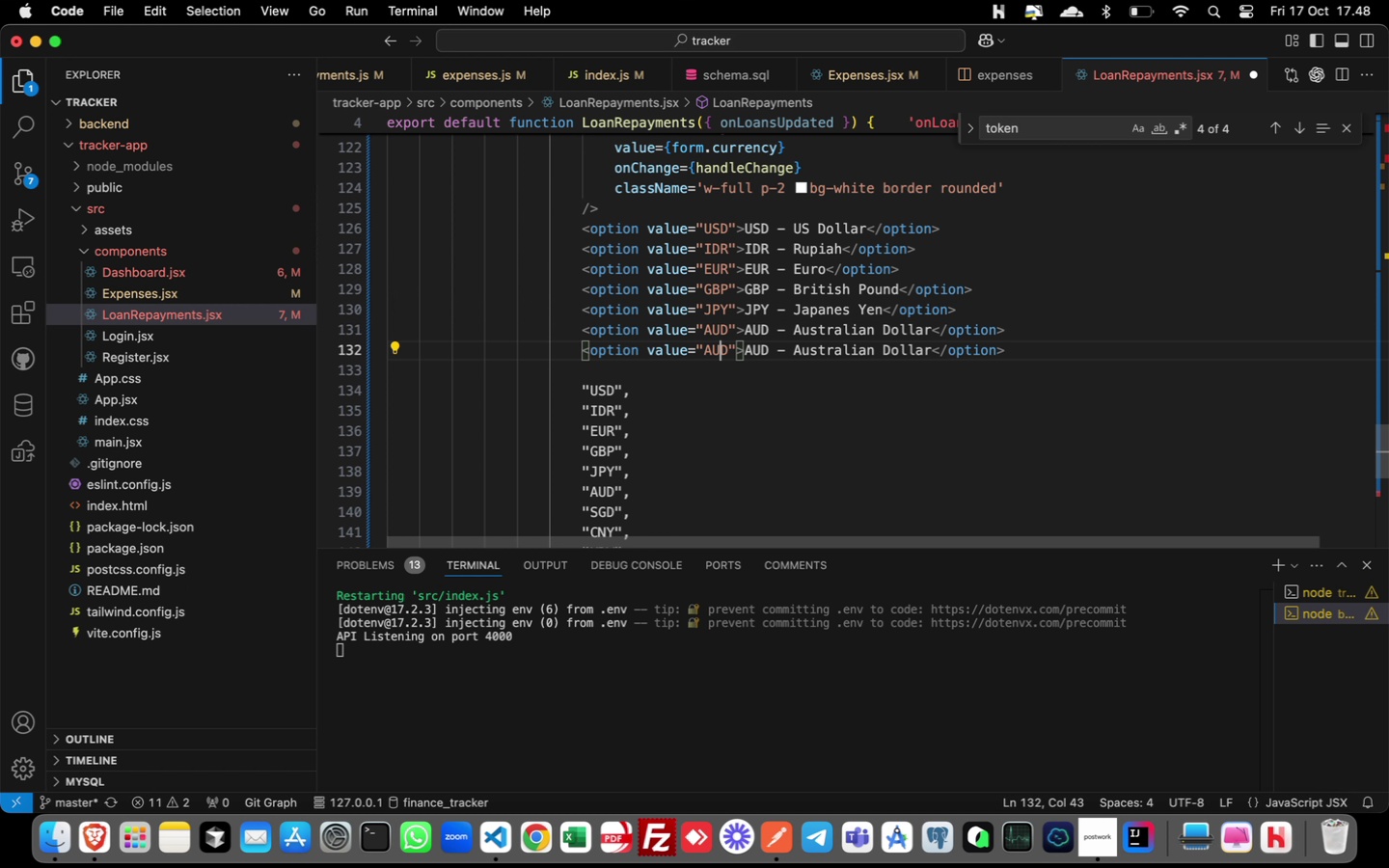 
key(ArrowLeft)
 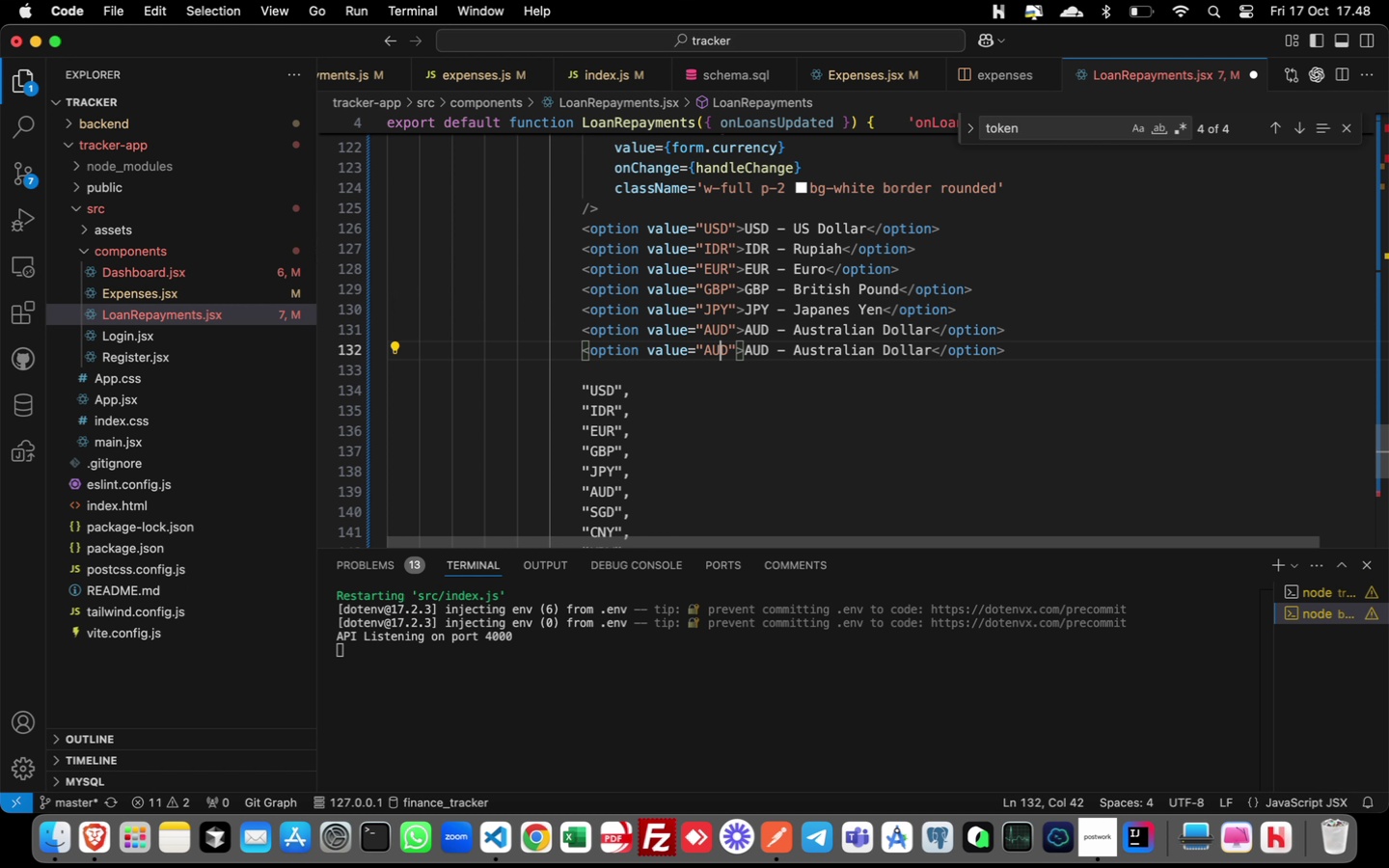 
key(ArrowLeft)
 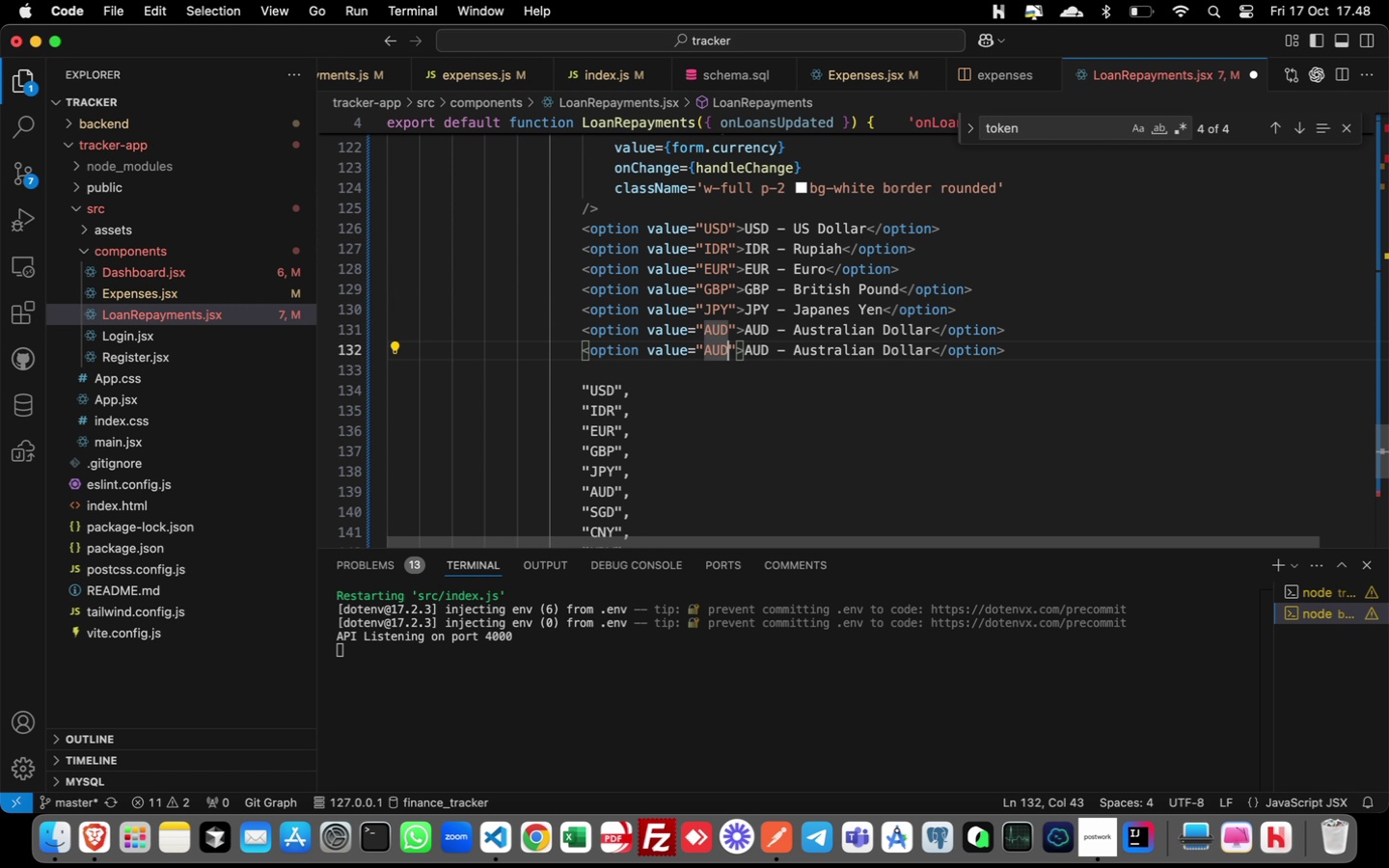 
key(ArrowRight)
 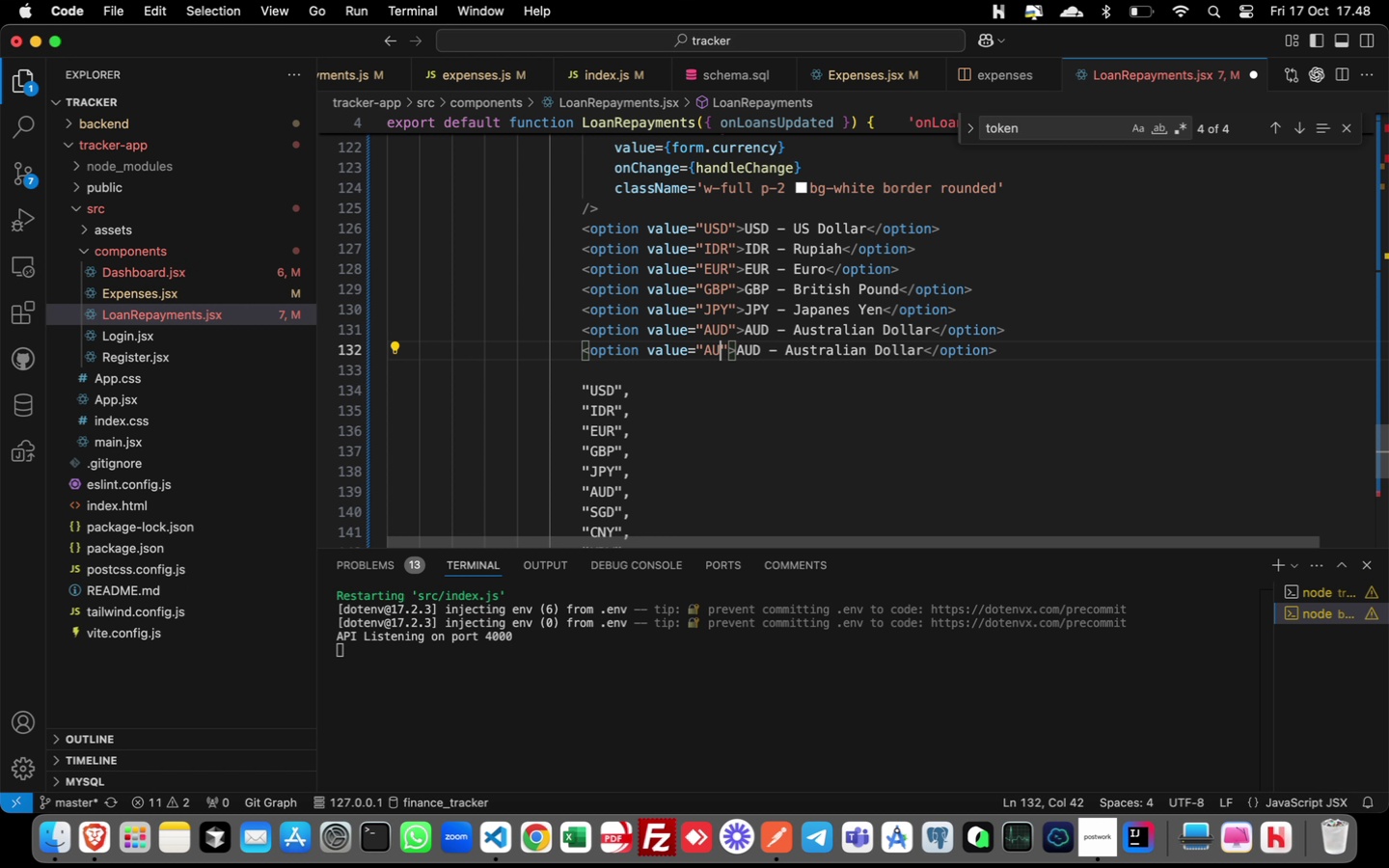 
key(Backspace)
key(Backspace)
key(Backspace)
type(SGD)
 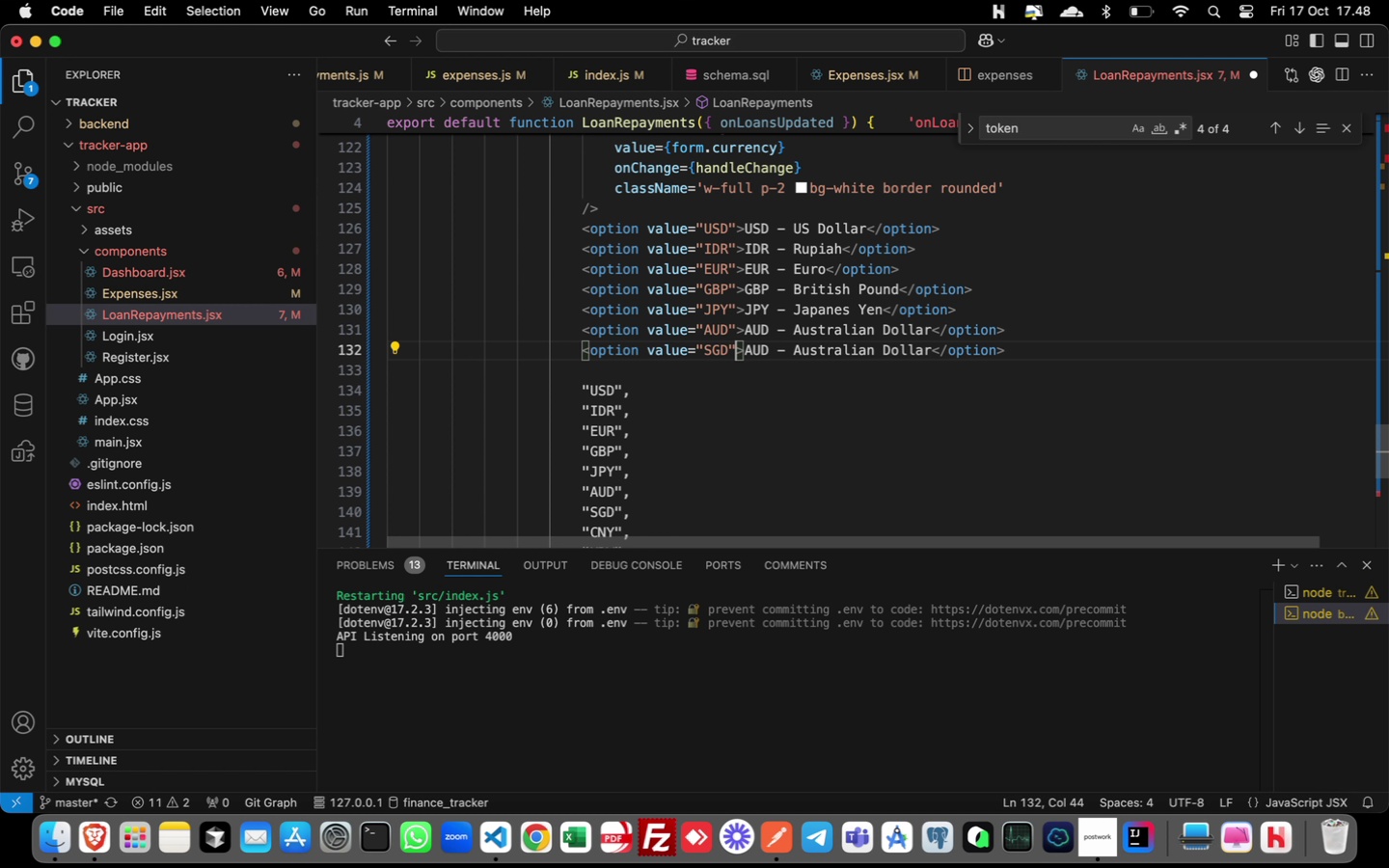 
key(ArrowRight)
 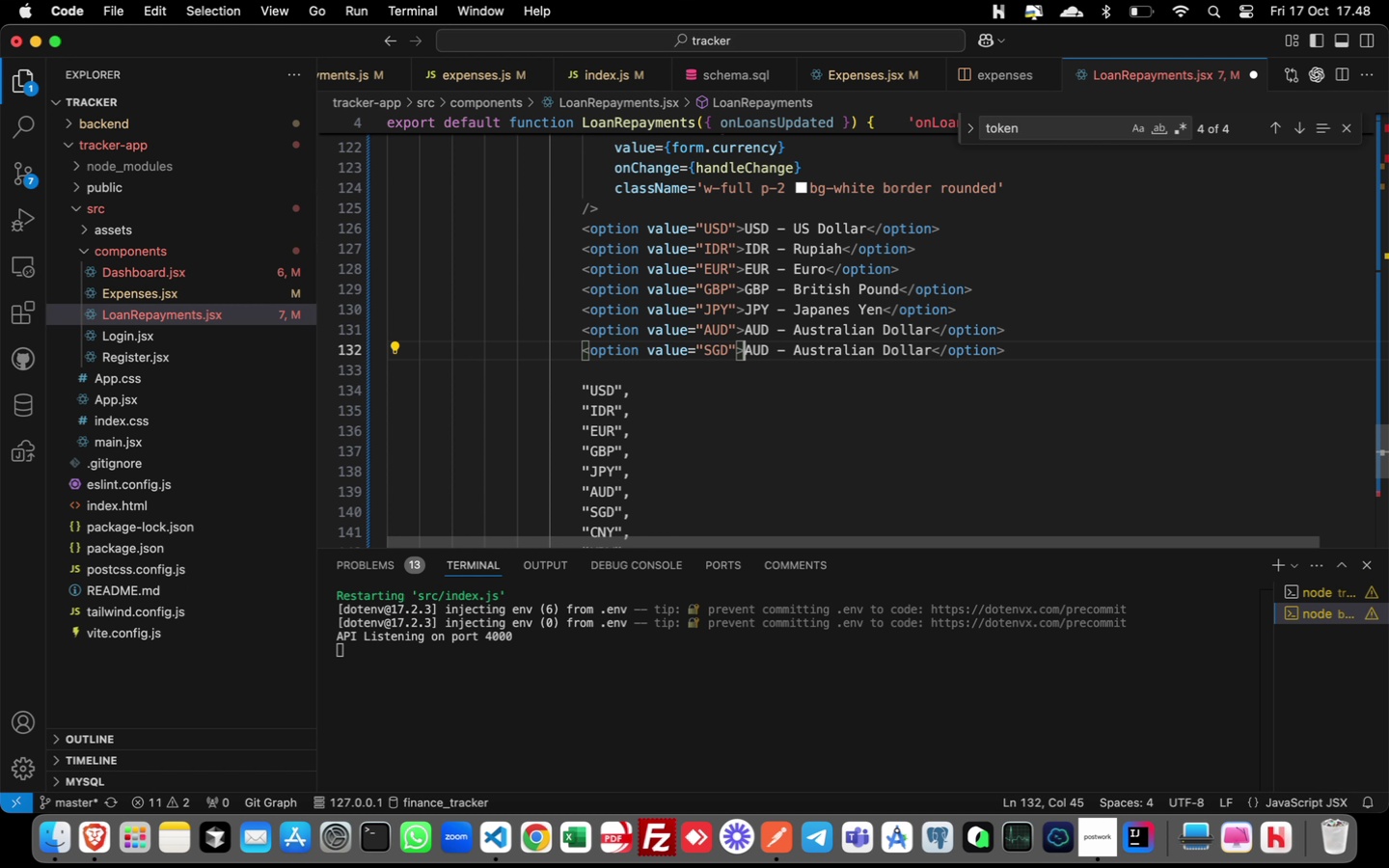 
key(ArrowRight)
 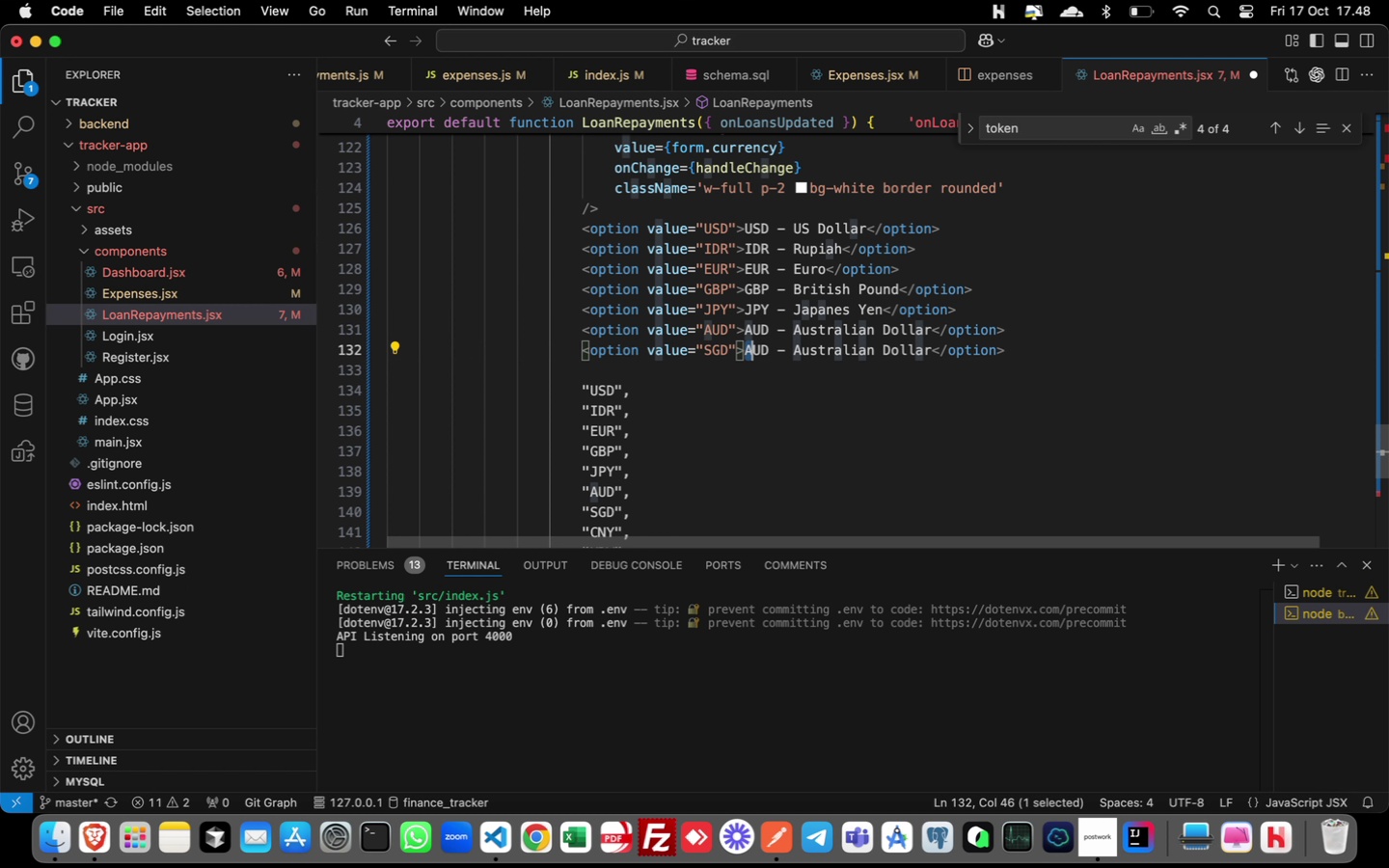 
key(Shift+ArrowRight)
 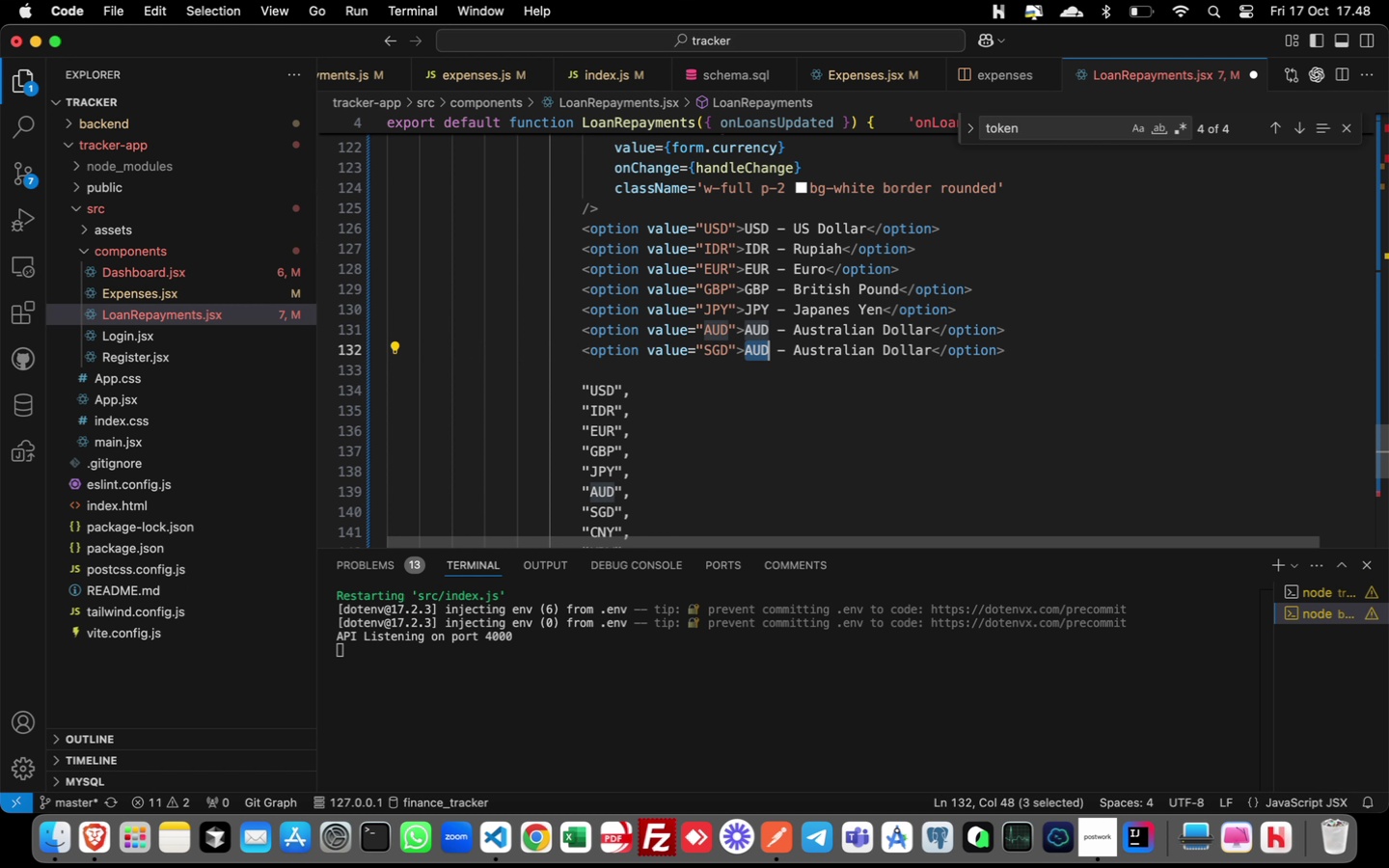 
key(Shift+ArrowRight)
 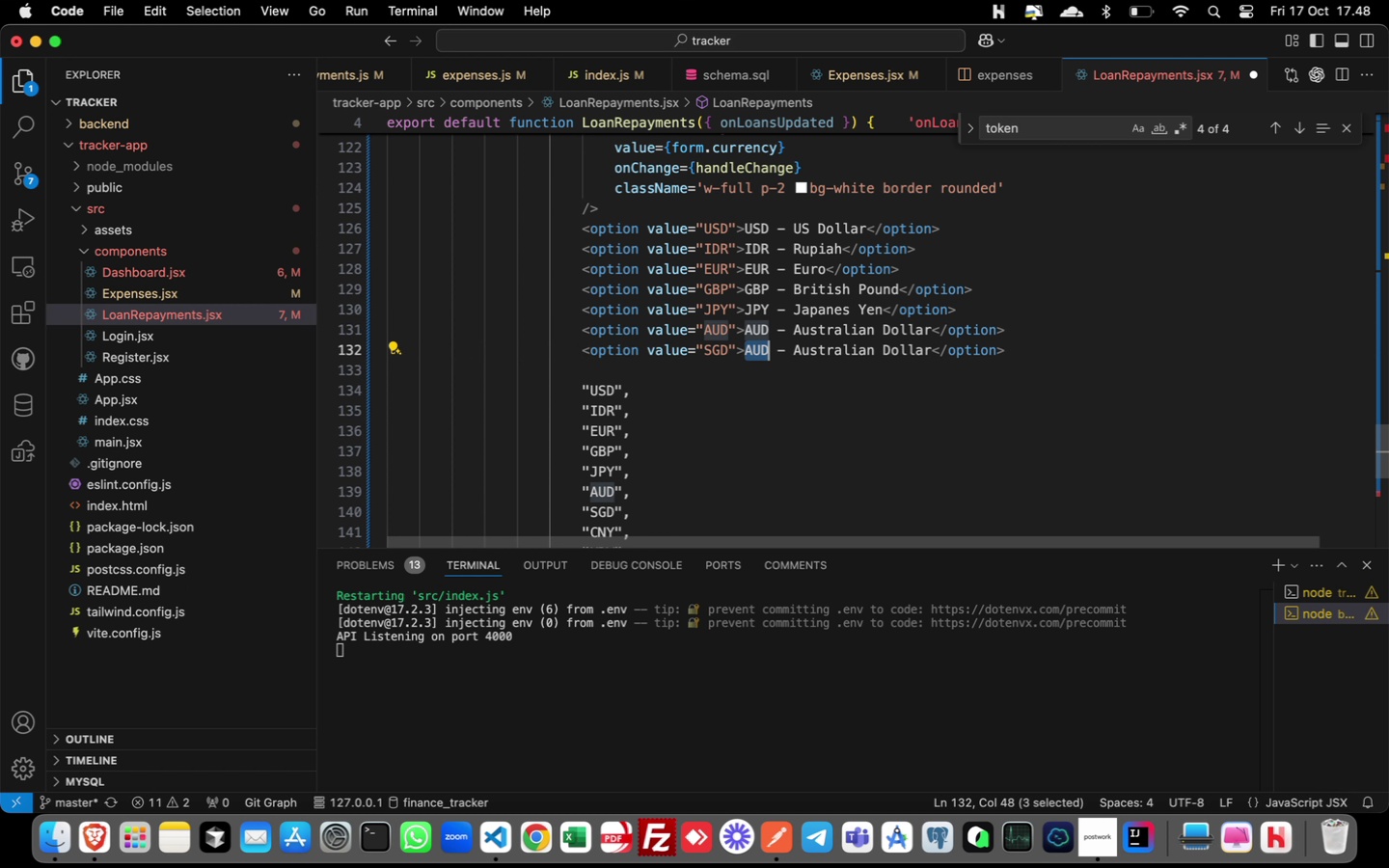 
key(Shift+ArrowRight)
 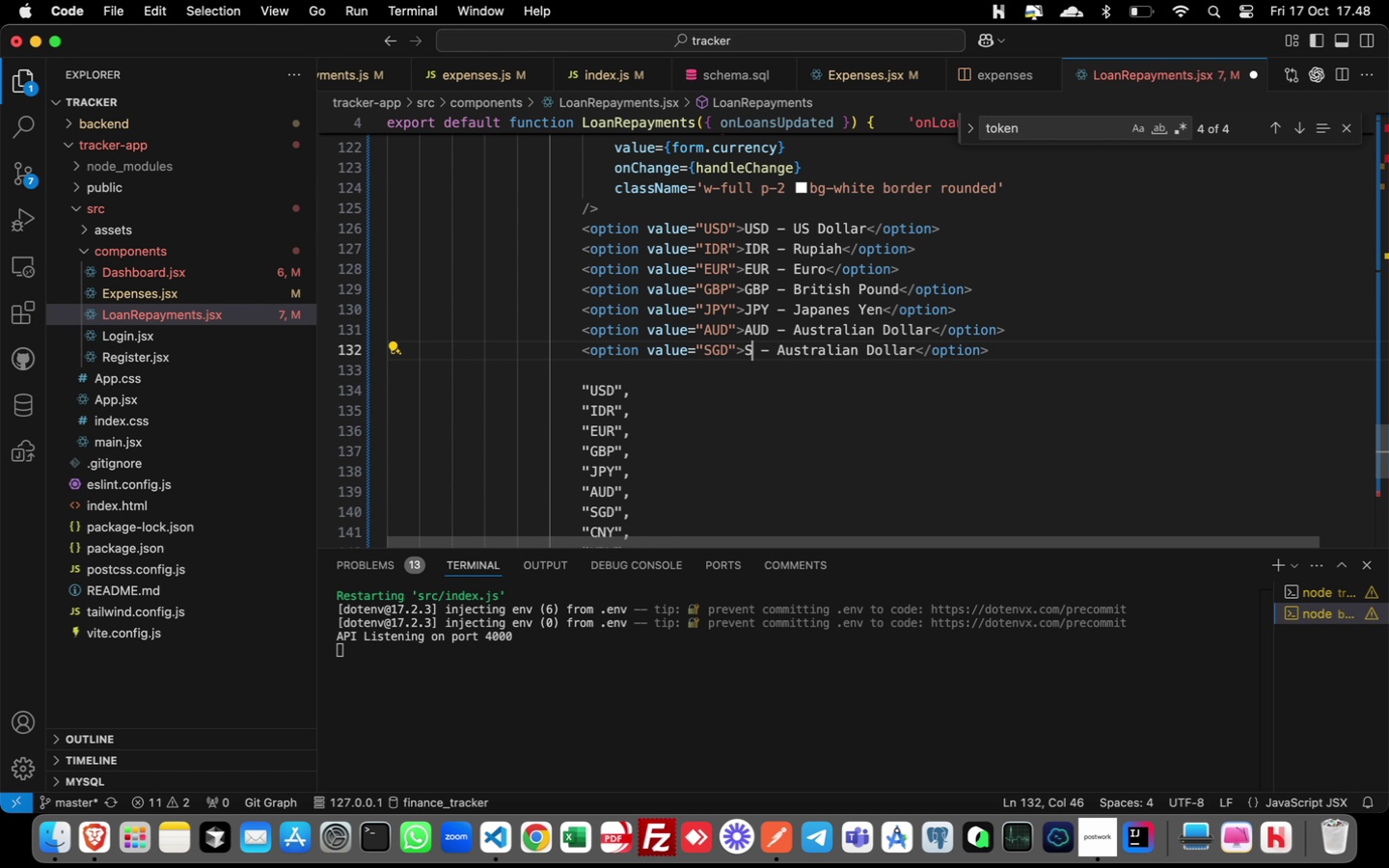 
type(SGD)
 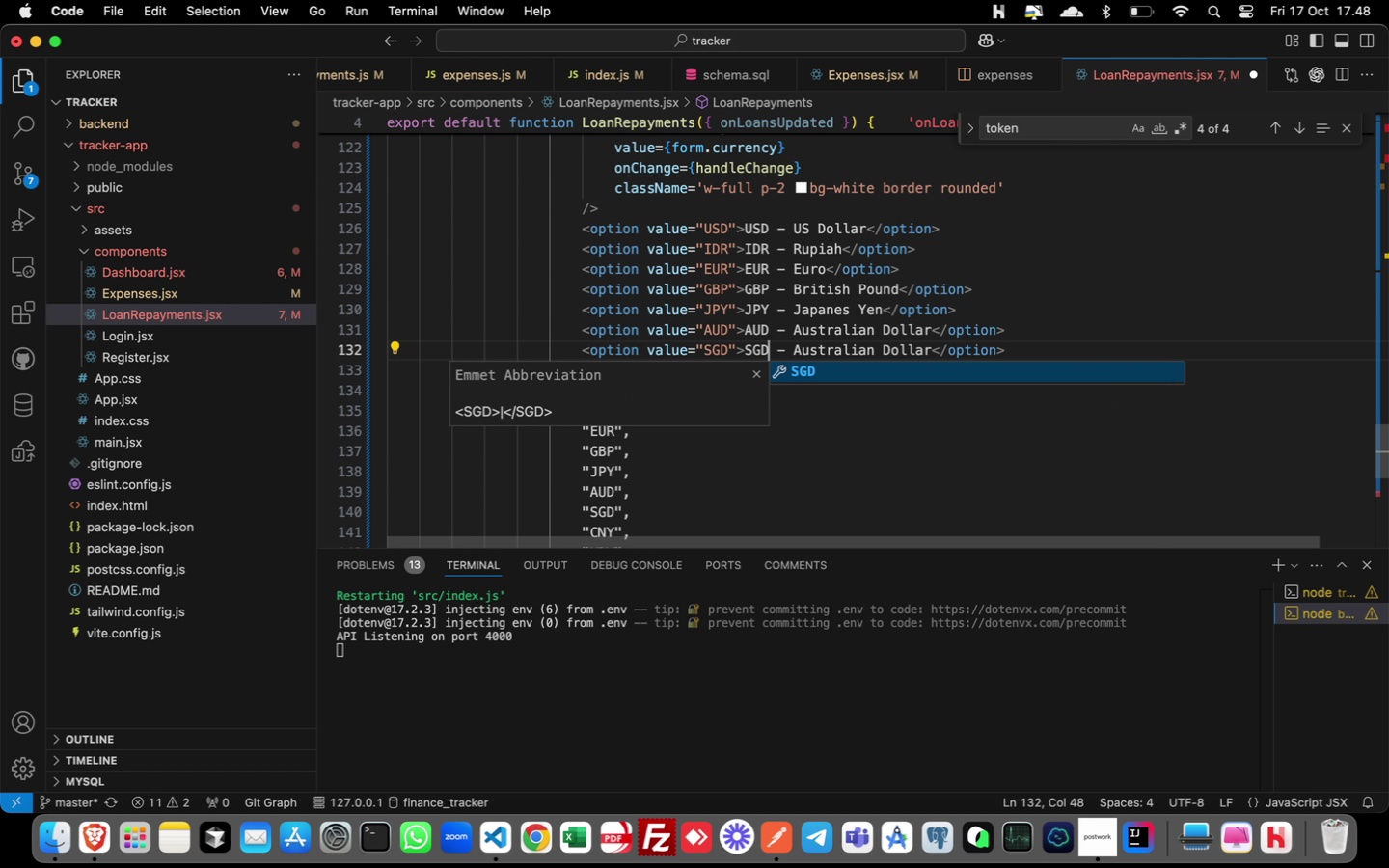 
key(ArrowRight)
 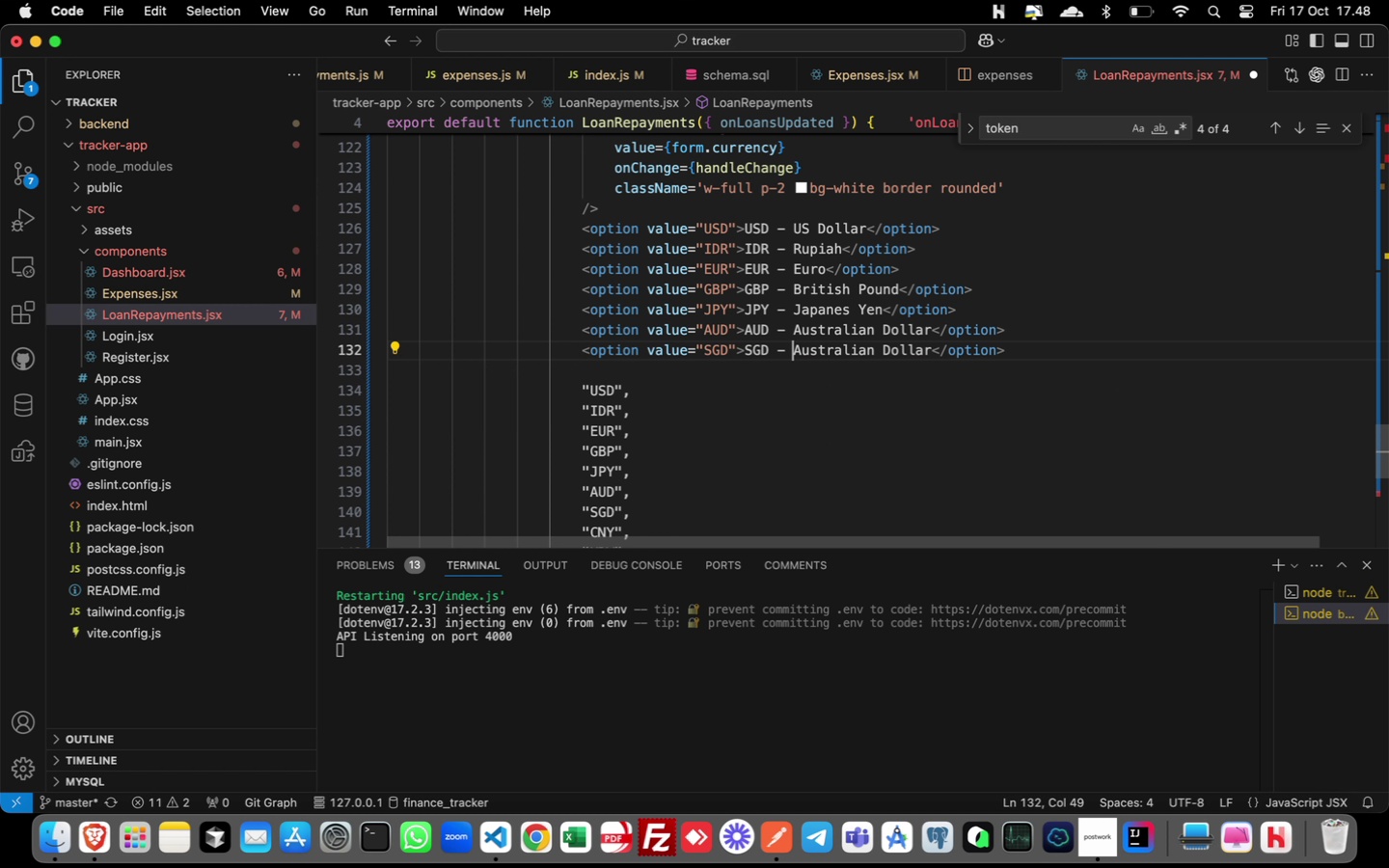 
key(ArrowRight)
 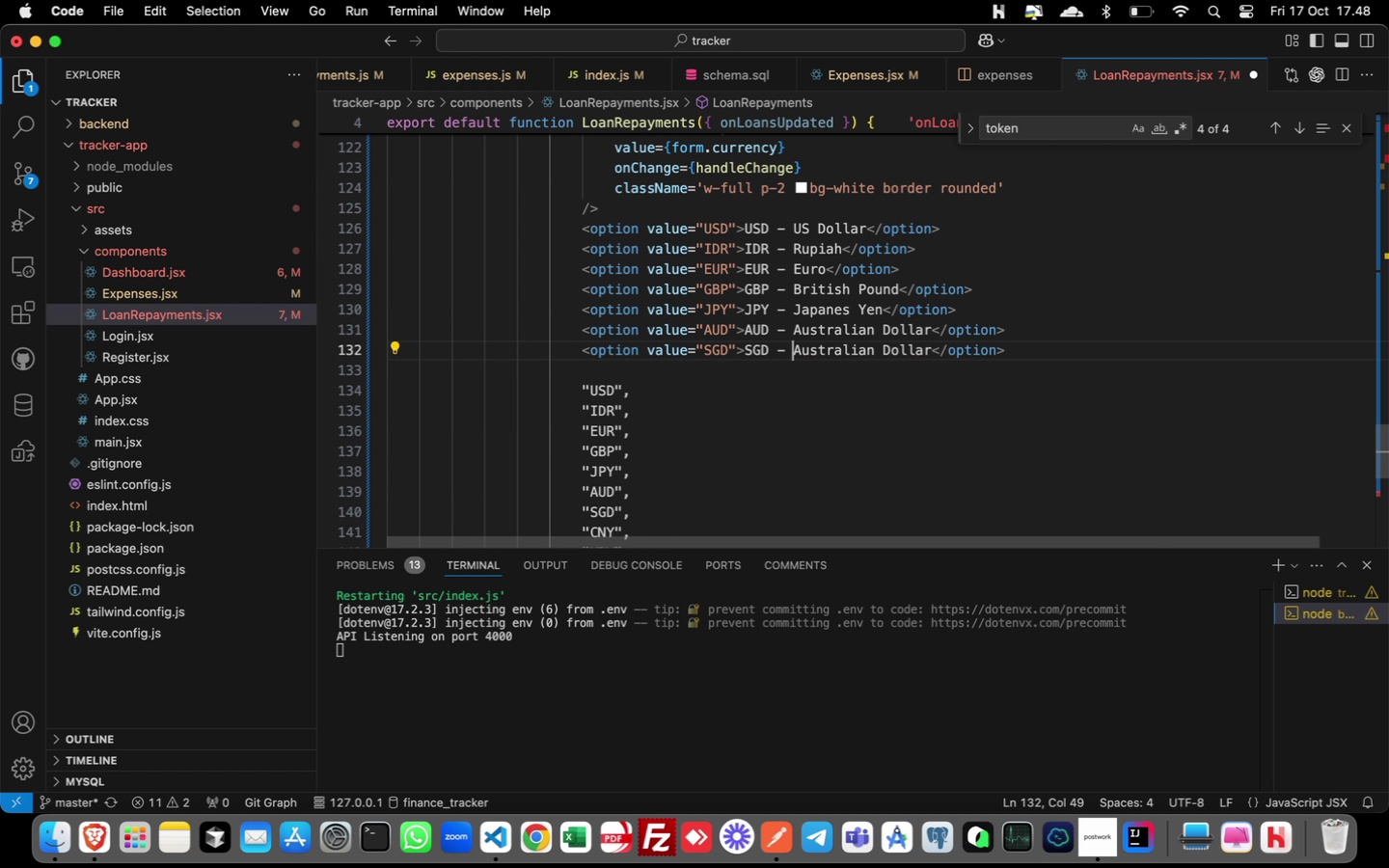 
key(ArrowRight)
 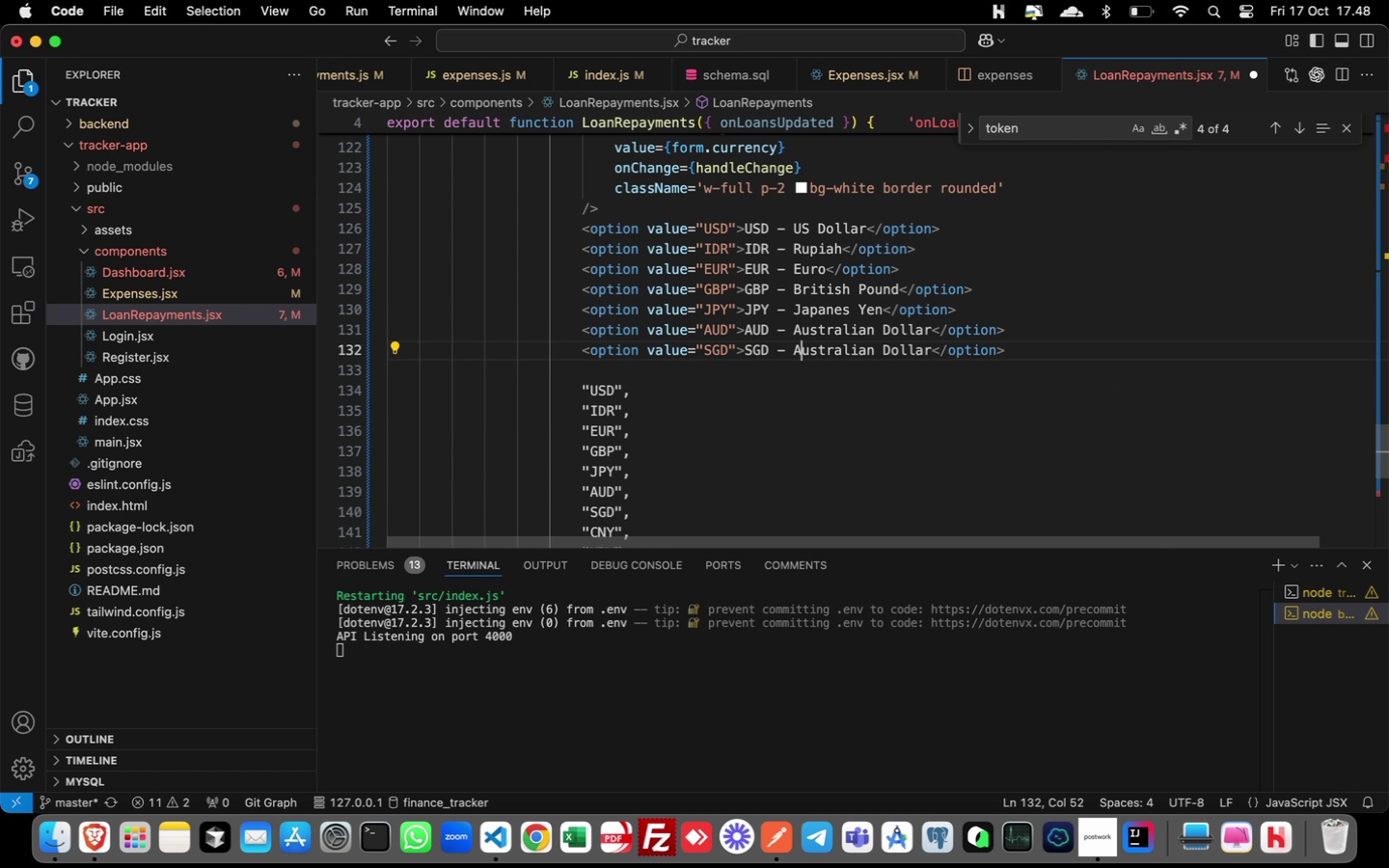 
key(ArrowRight)
 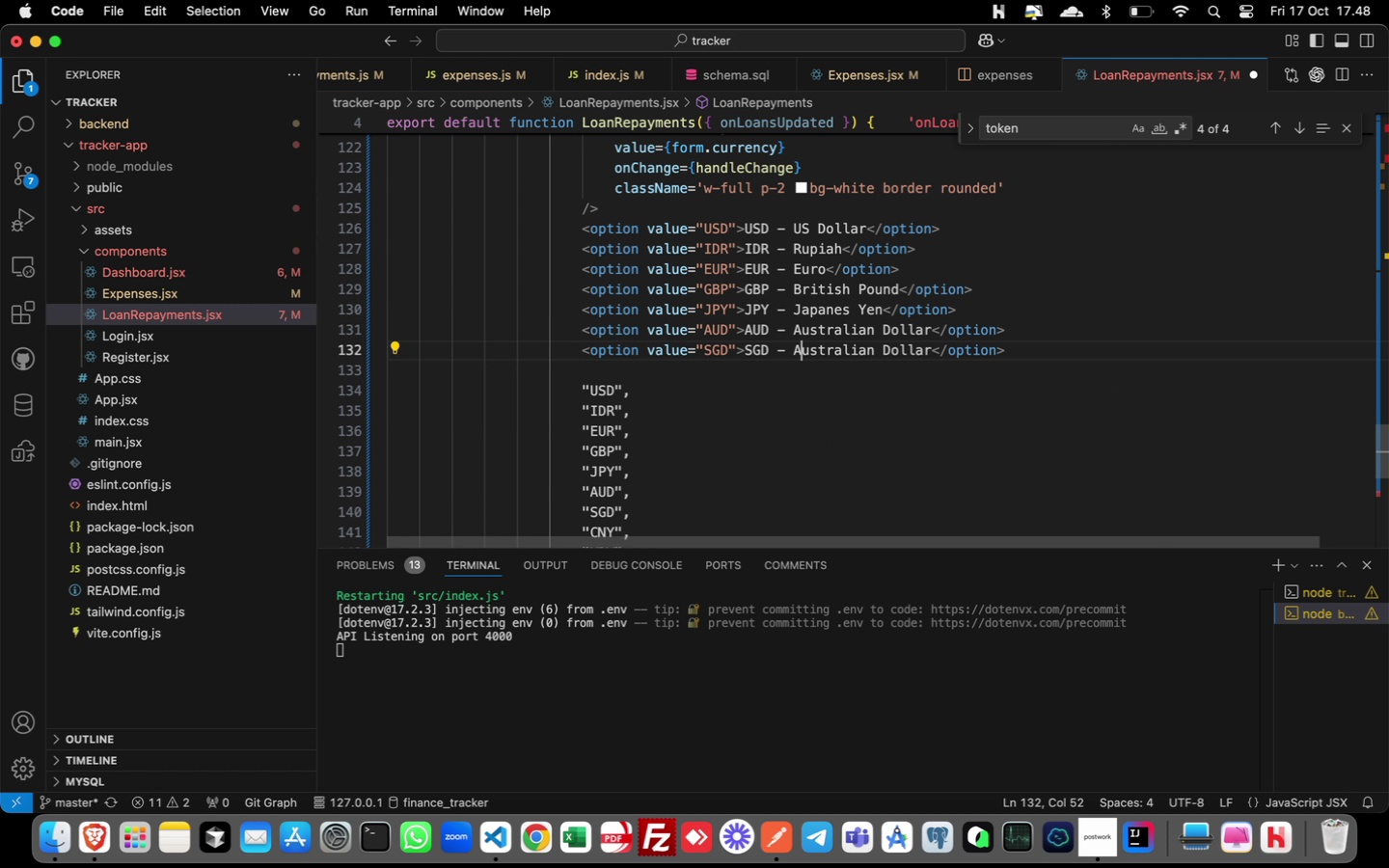 
key(Shift+ShiftLeft)
 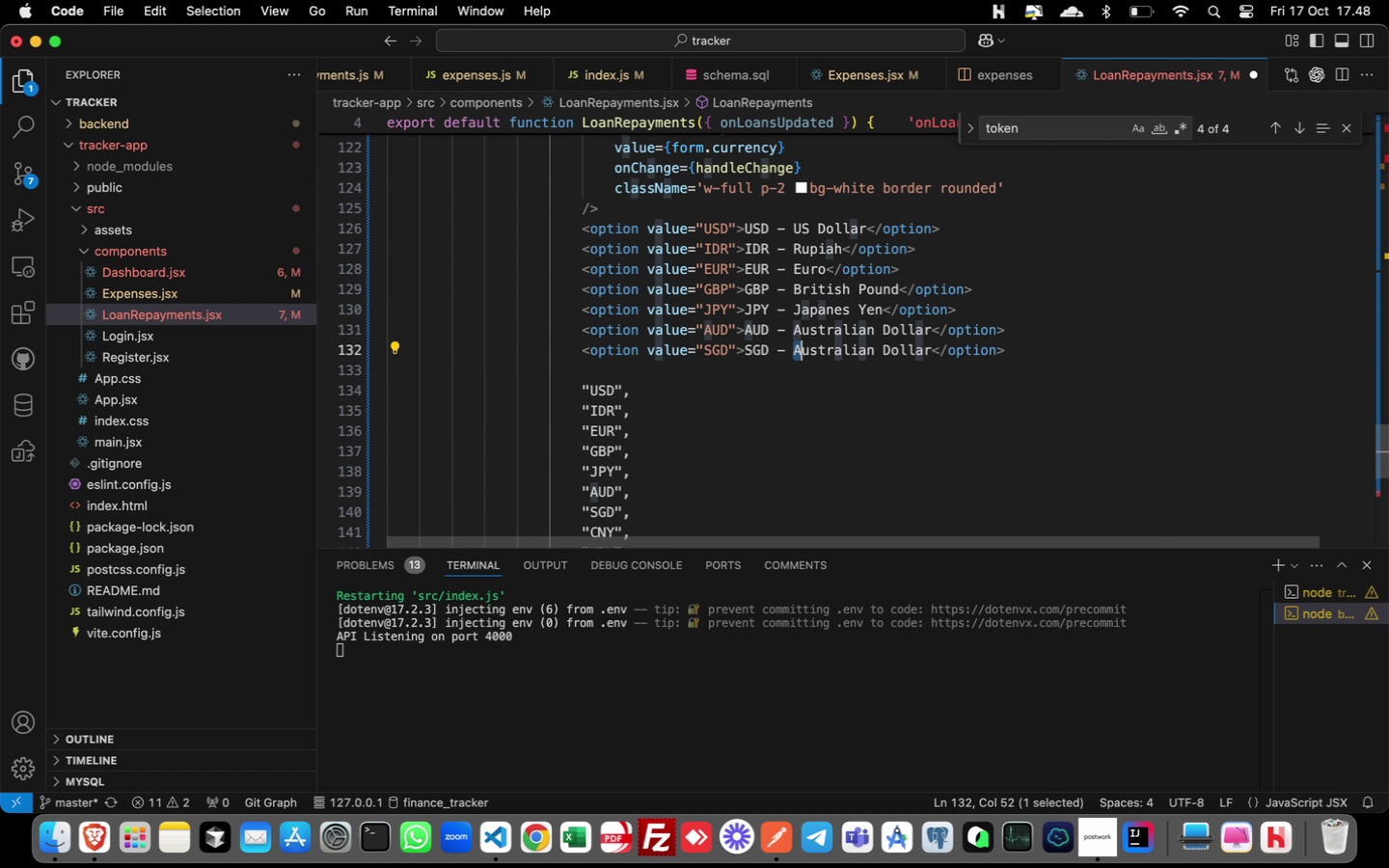 
key(ArrowLeft)
 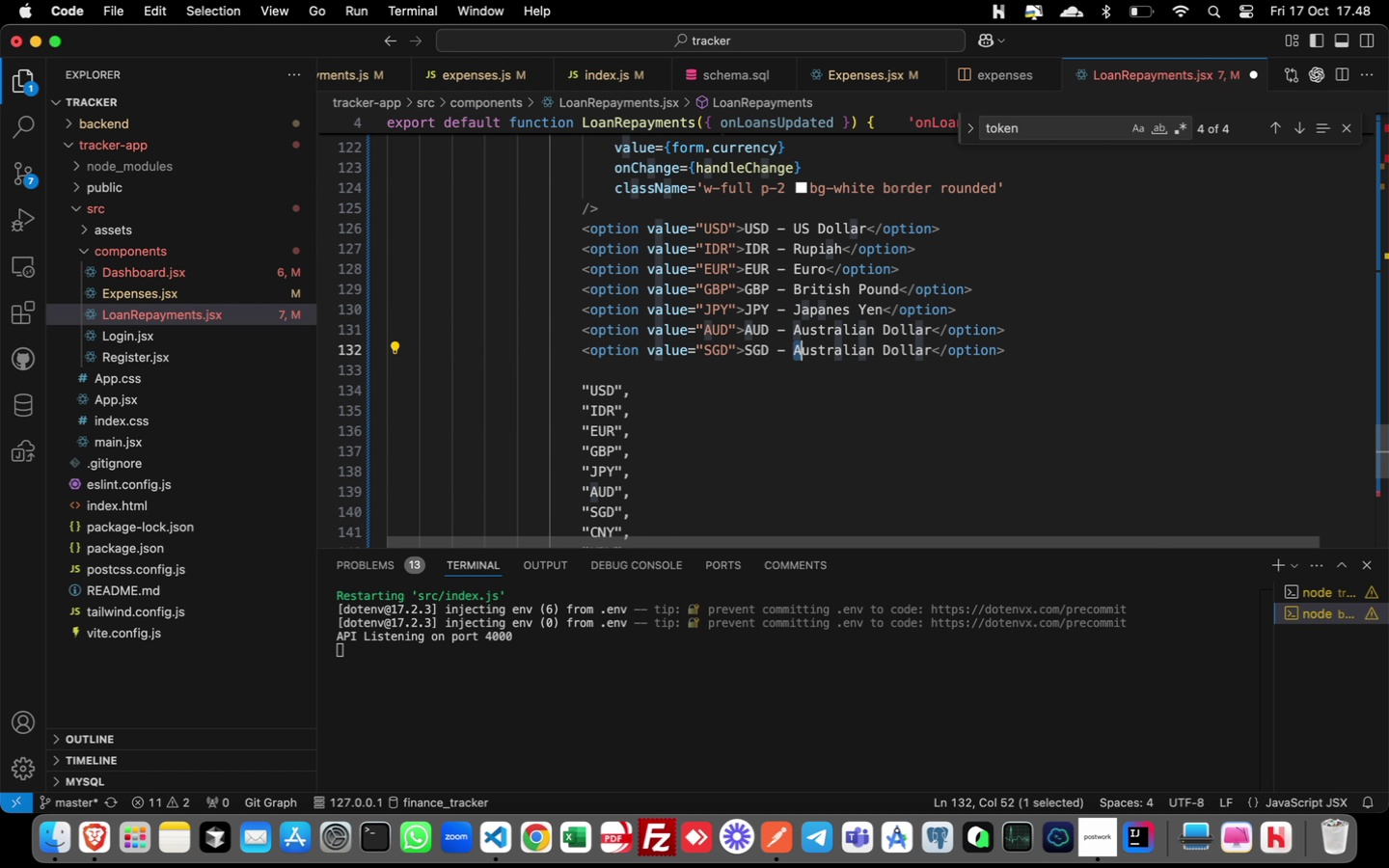 
key(Shift+ArrowRight)
 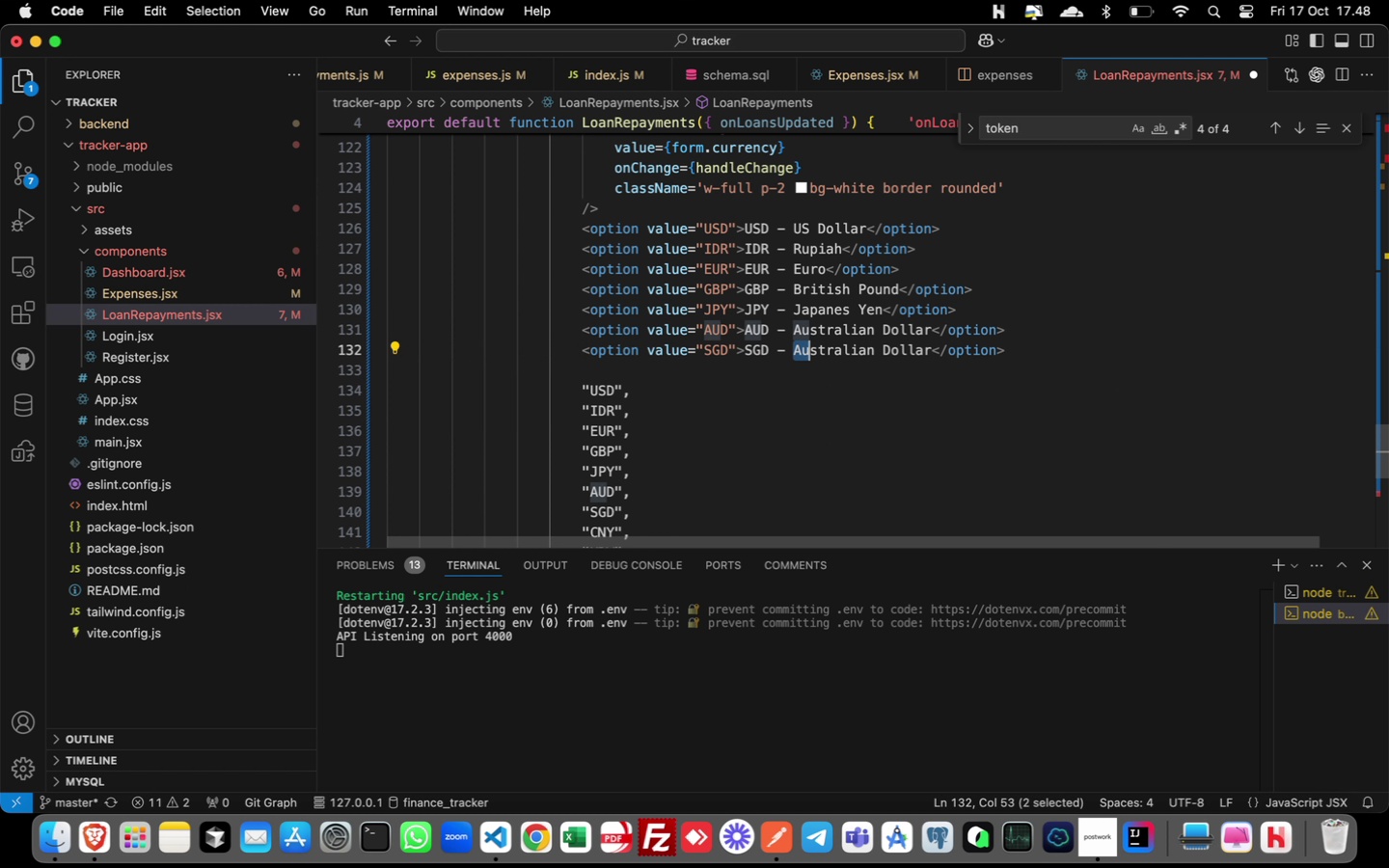 
hold_key(key=ArrowRight, duration=1.05)
 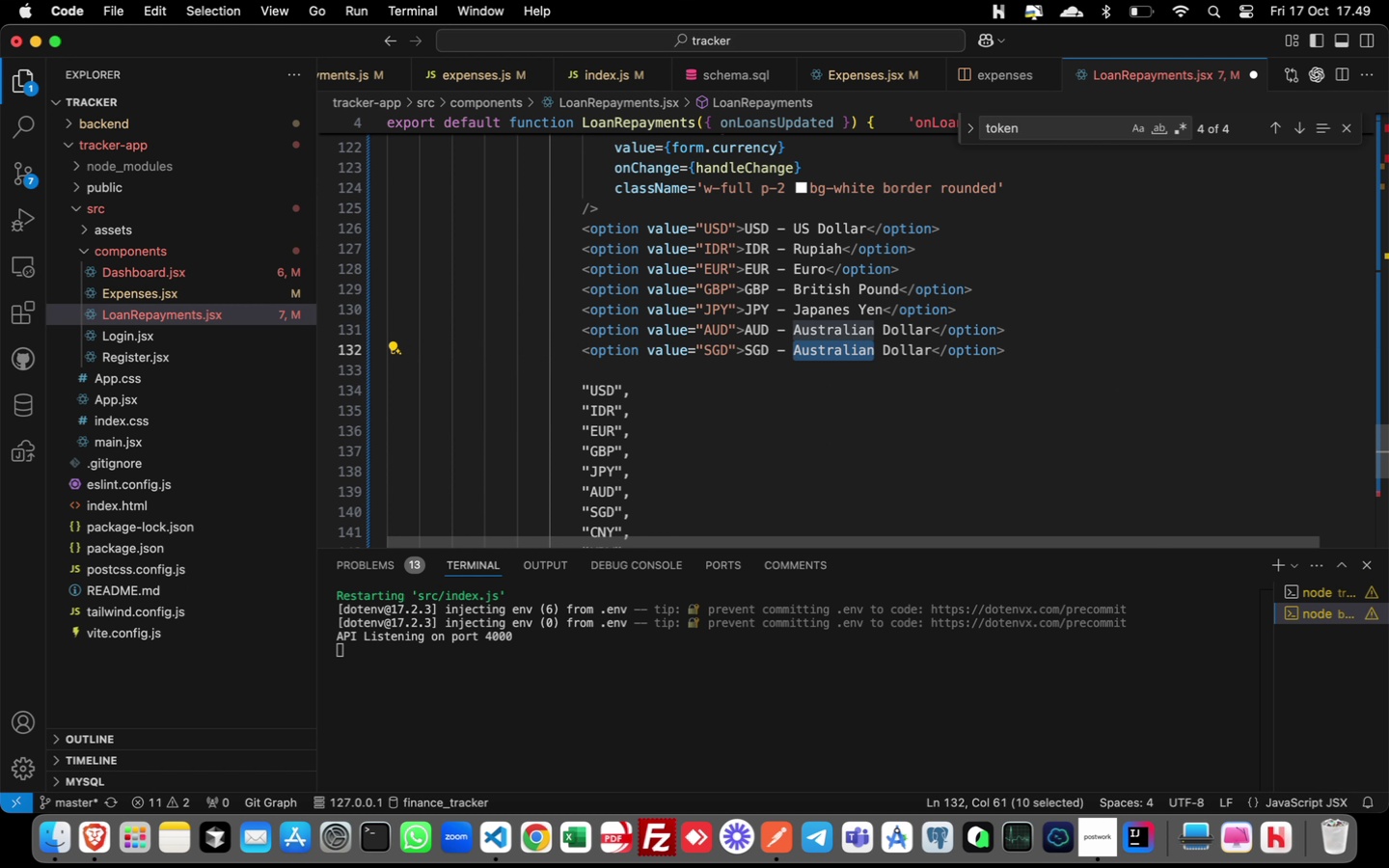 
key(Shift+ArrowRight)
 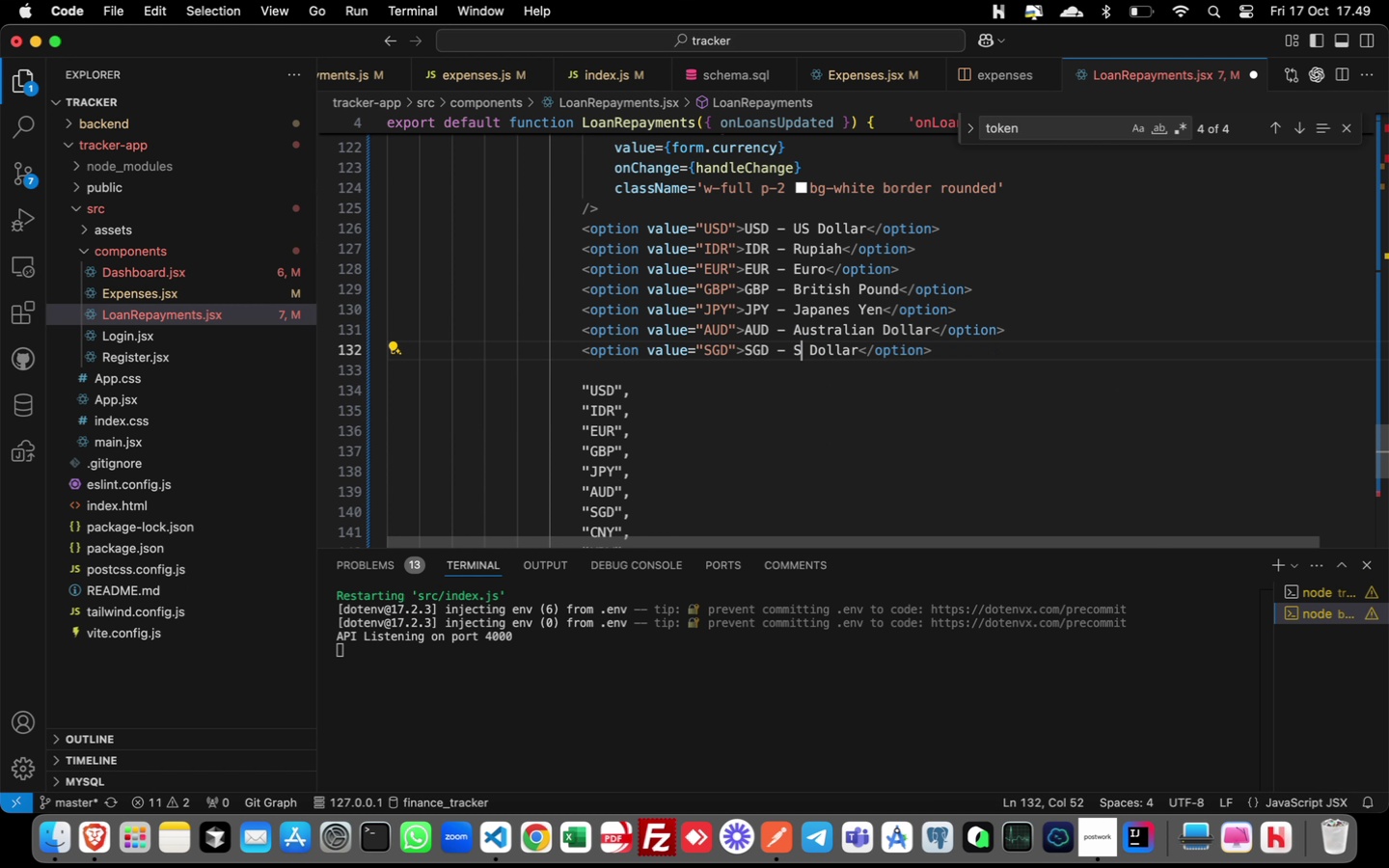 
type(Snga)
key(Backspace)
key(Backspace)
key(Backspace)
type(ingapore)
 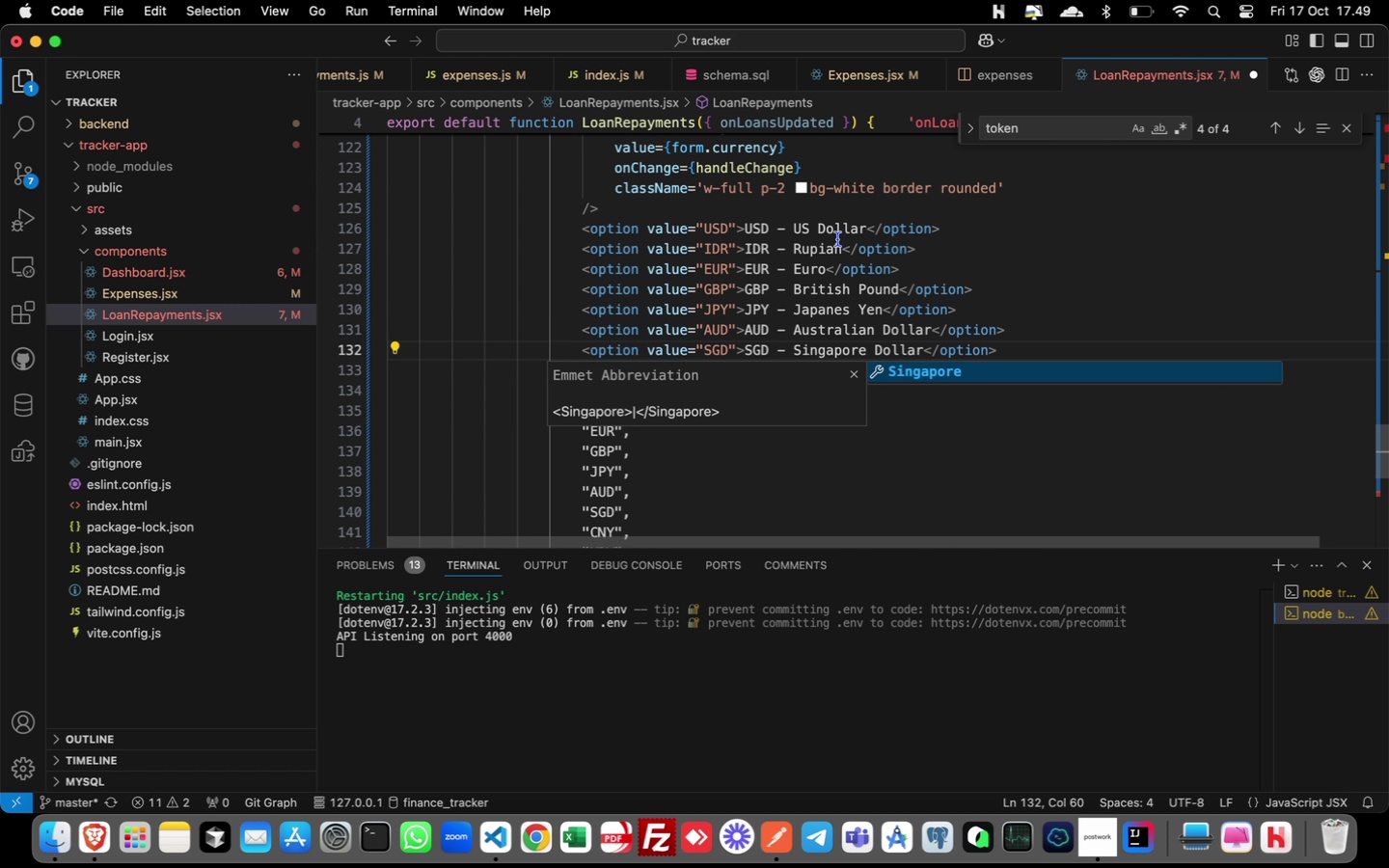 
left_click([1063, 343])
 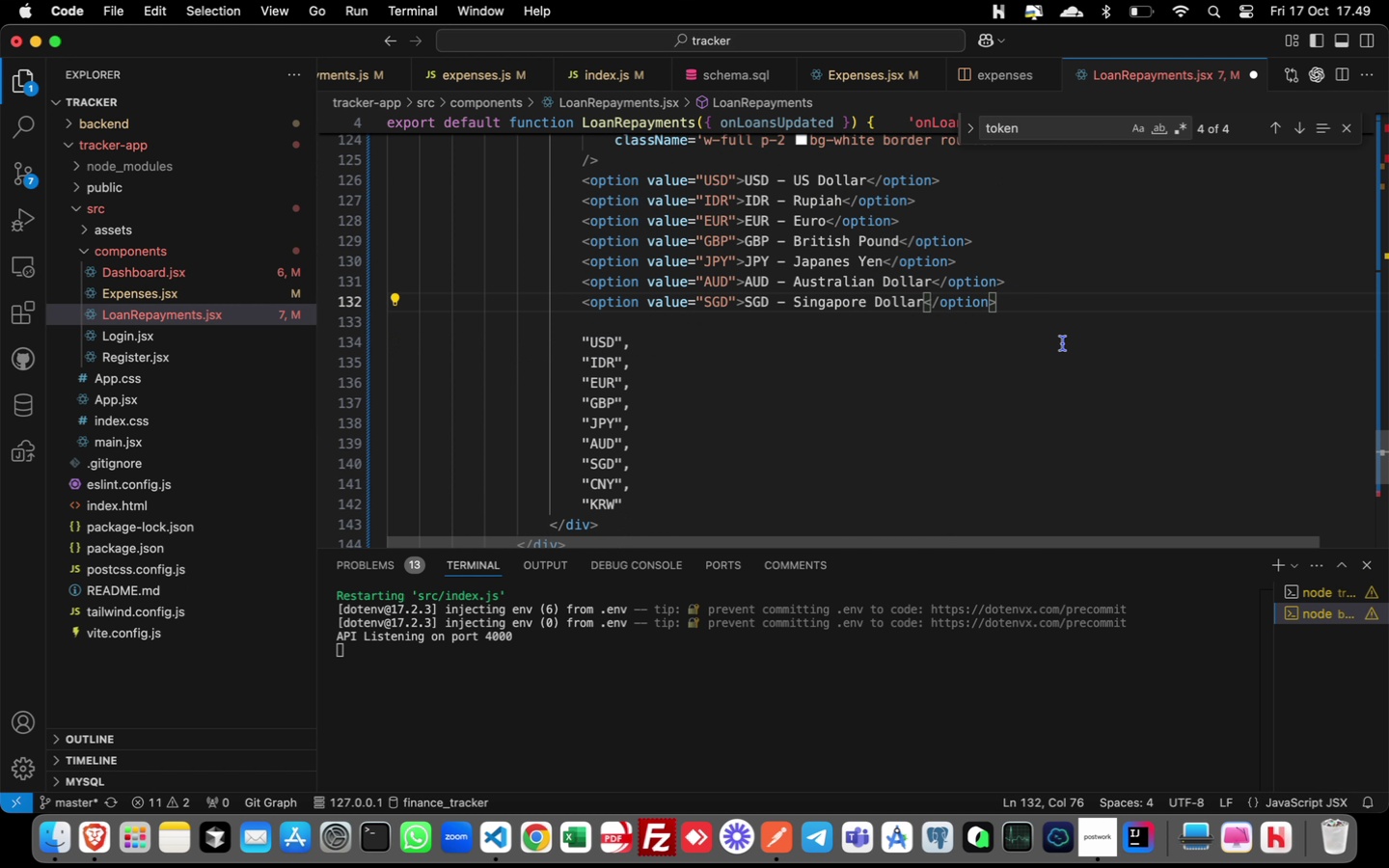 
scroll: coordinate [1063, 343], scroll_direction: down, amount: 2.0
 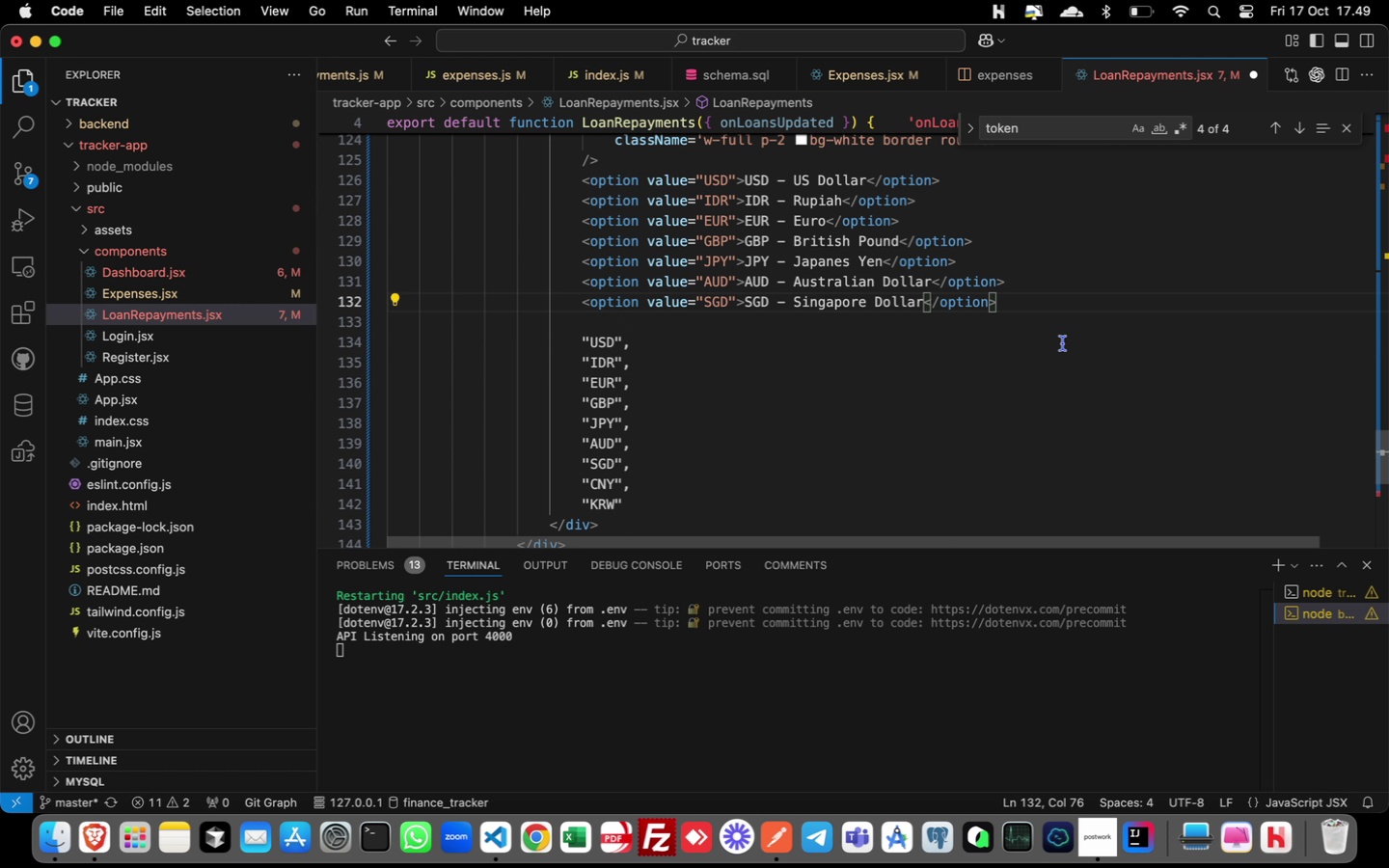 
scroll: coordinate [1063, 343], scroll_direction: up, amount: 1.0
 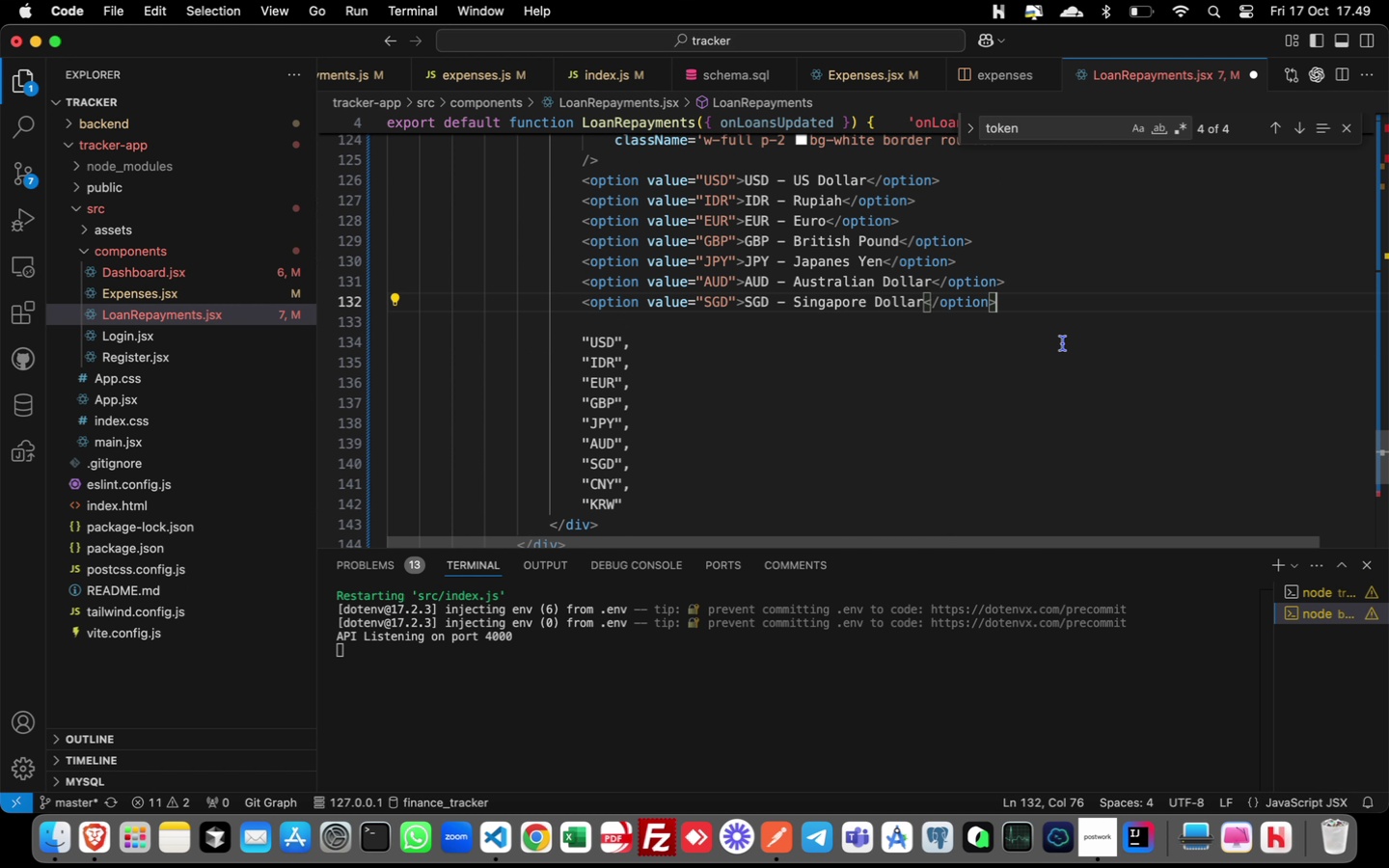 
key(Alt+Shift+ArrowDown)
 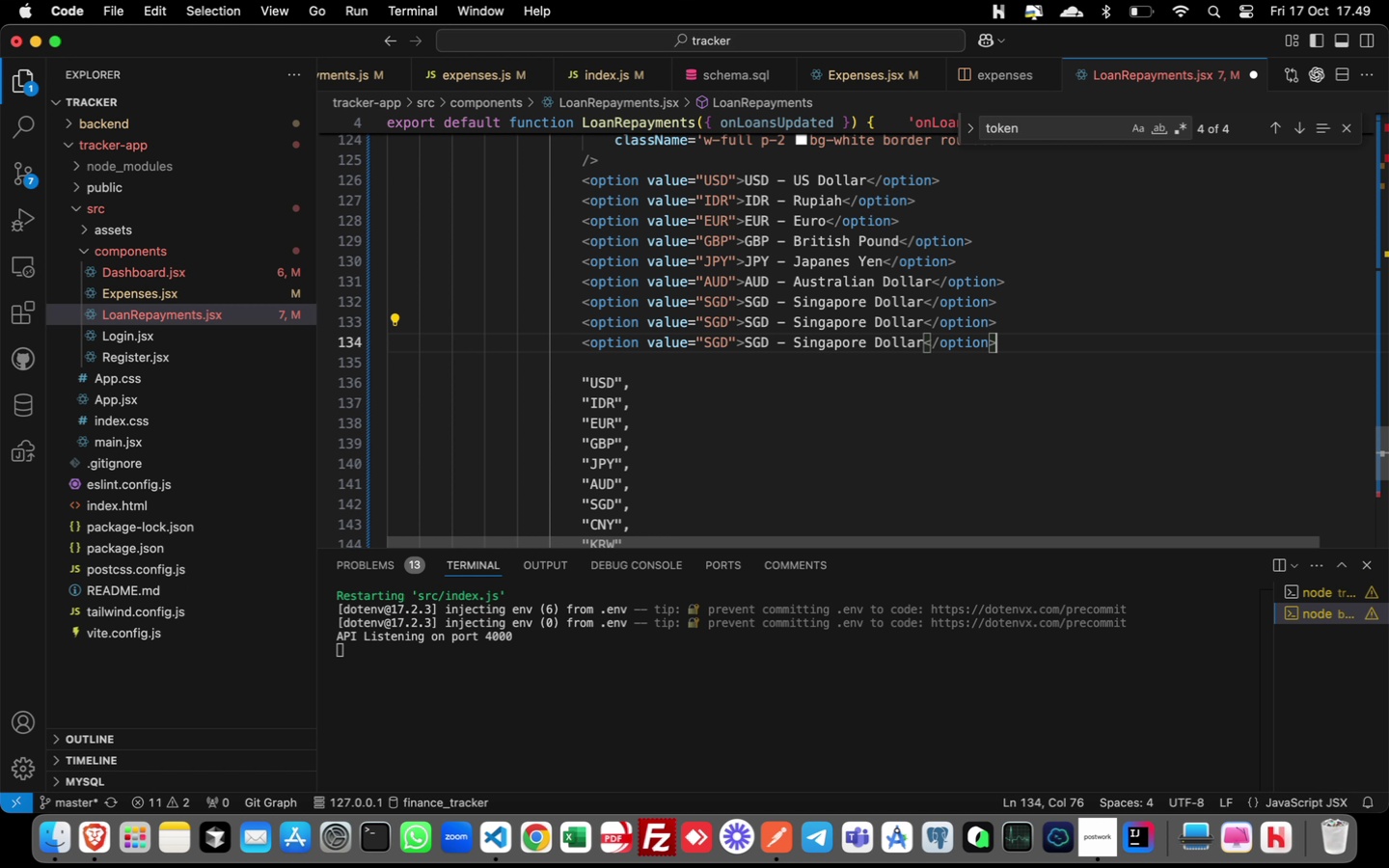 
key(Alt+Shift+ArrowDown)
 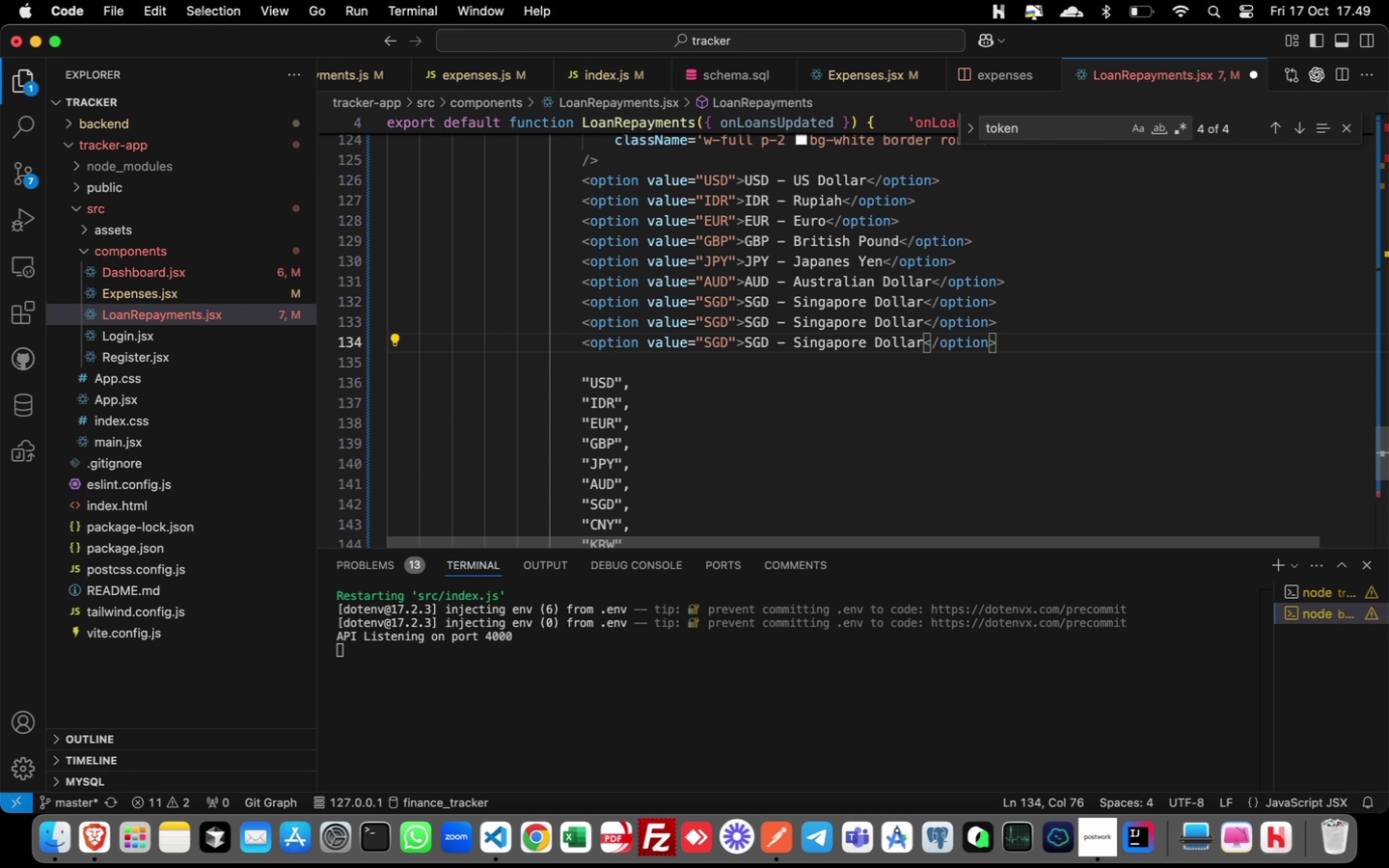 
key(ArrowUp)
 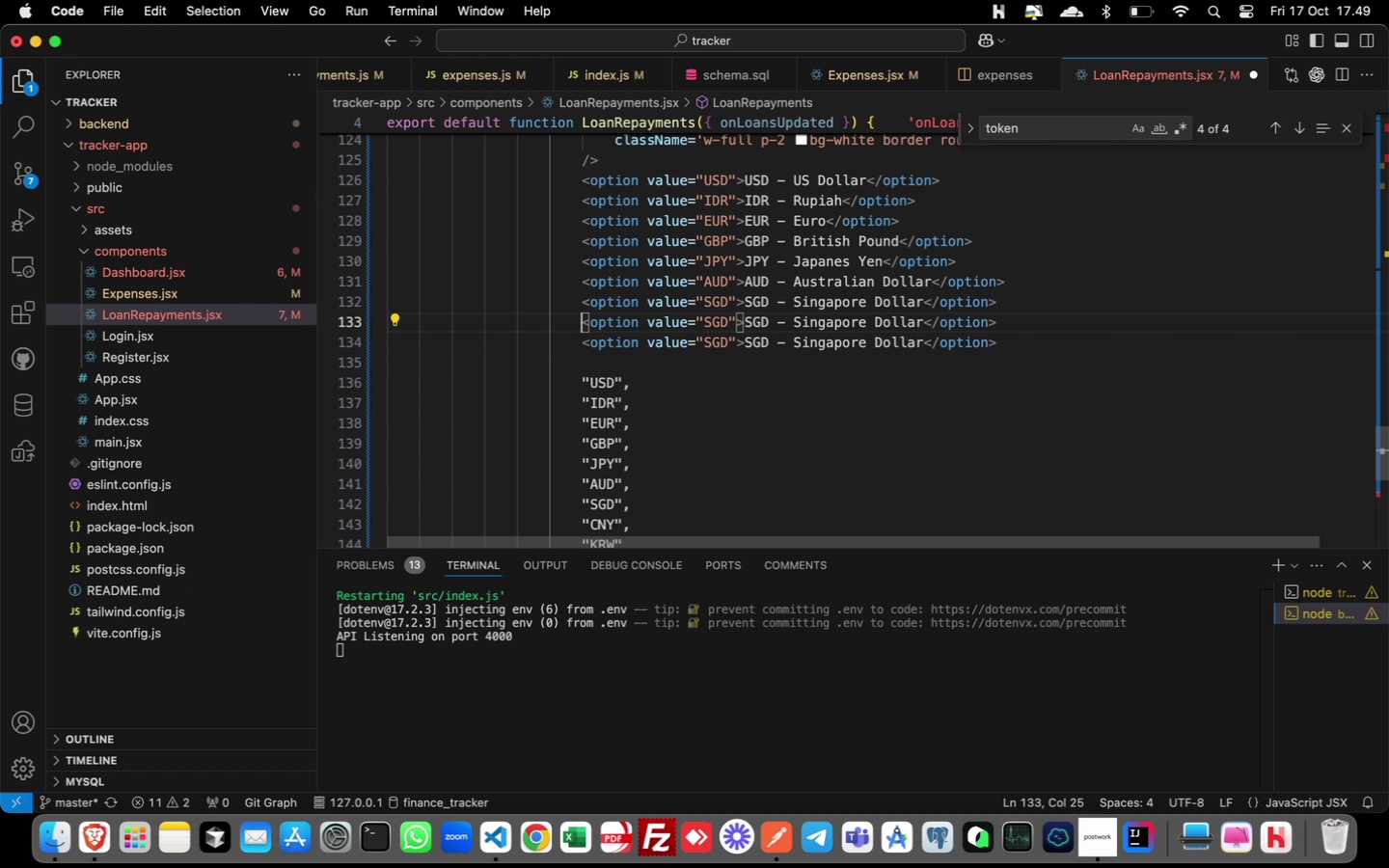 
key(Meta+ArrowLeft)
 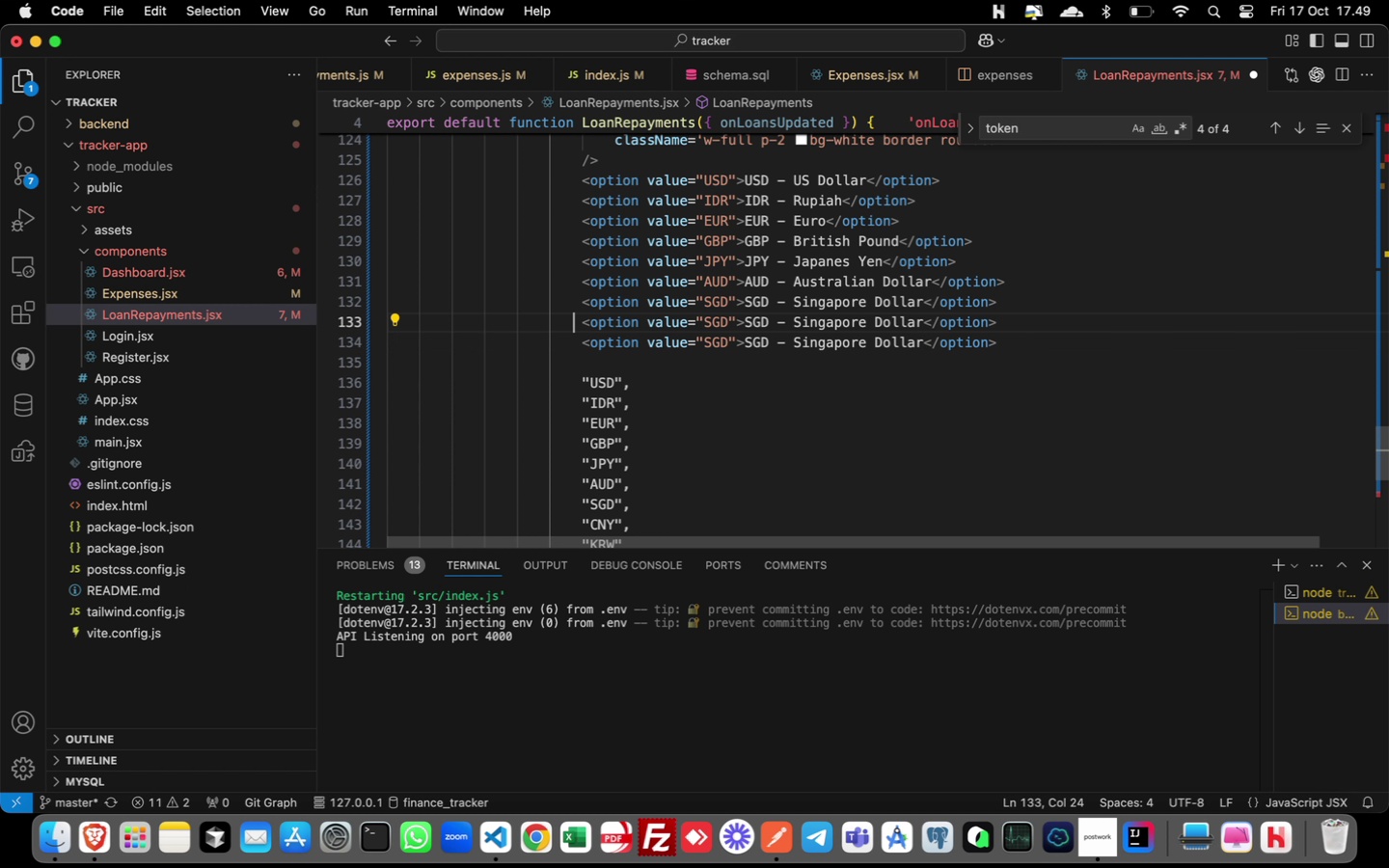 
key(ArrowLeft)
 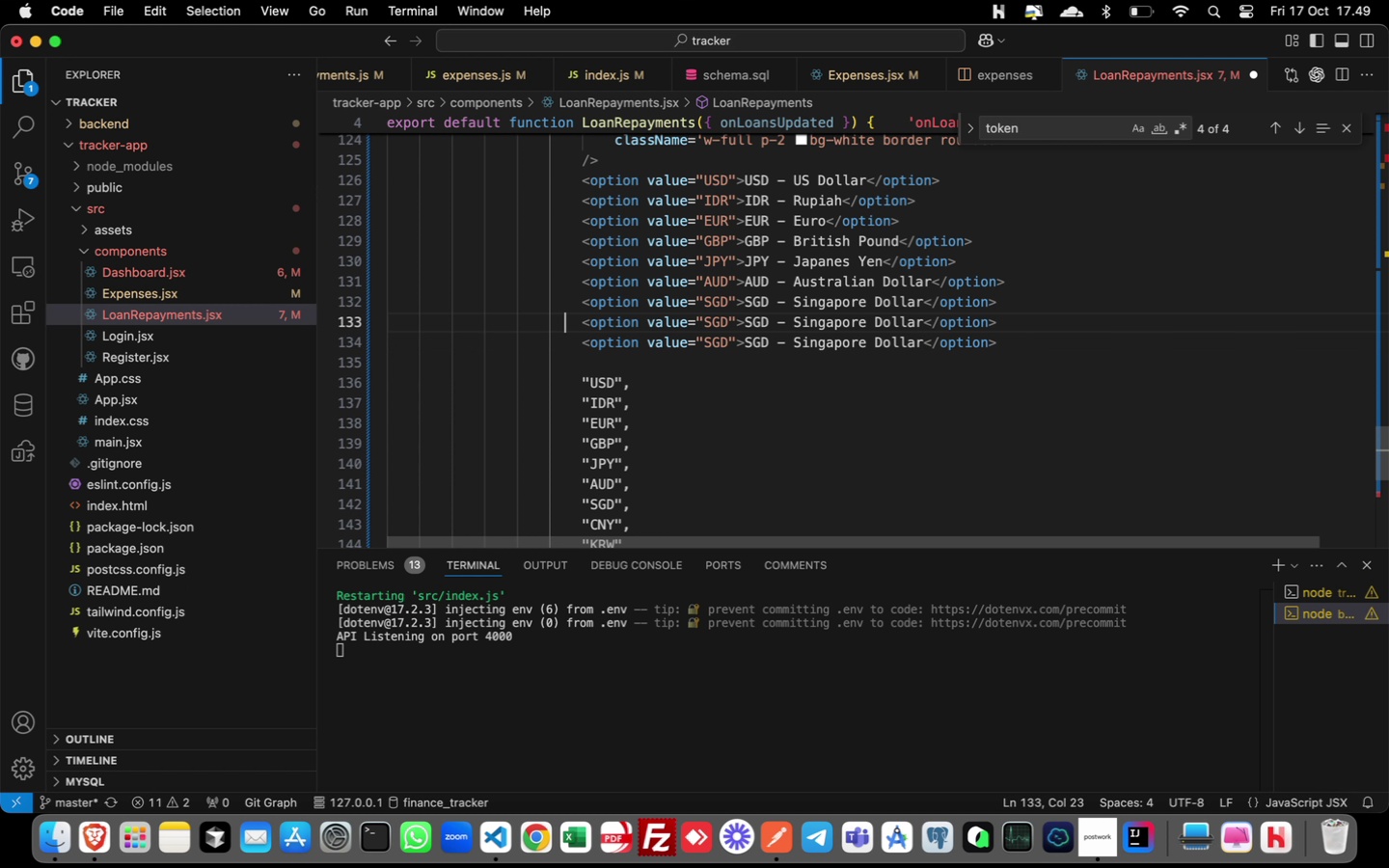 
key(ArrowLeft)
 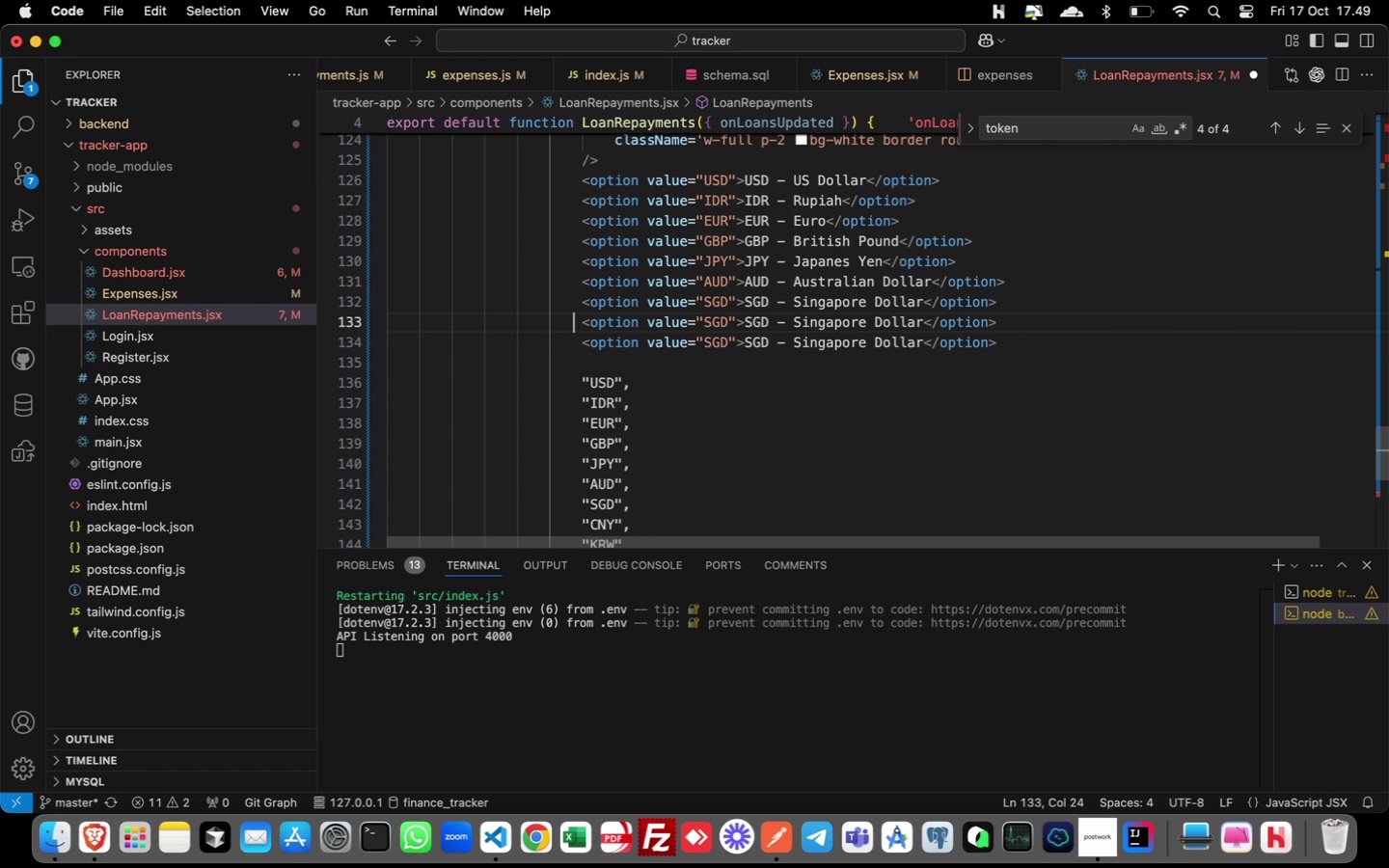 
key(ArrowRight)
 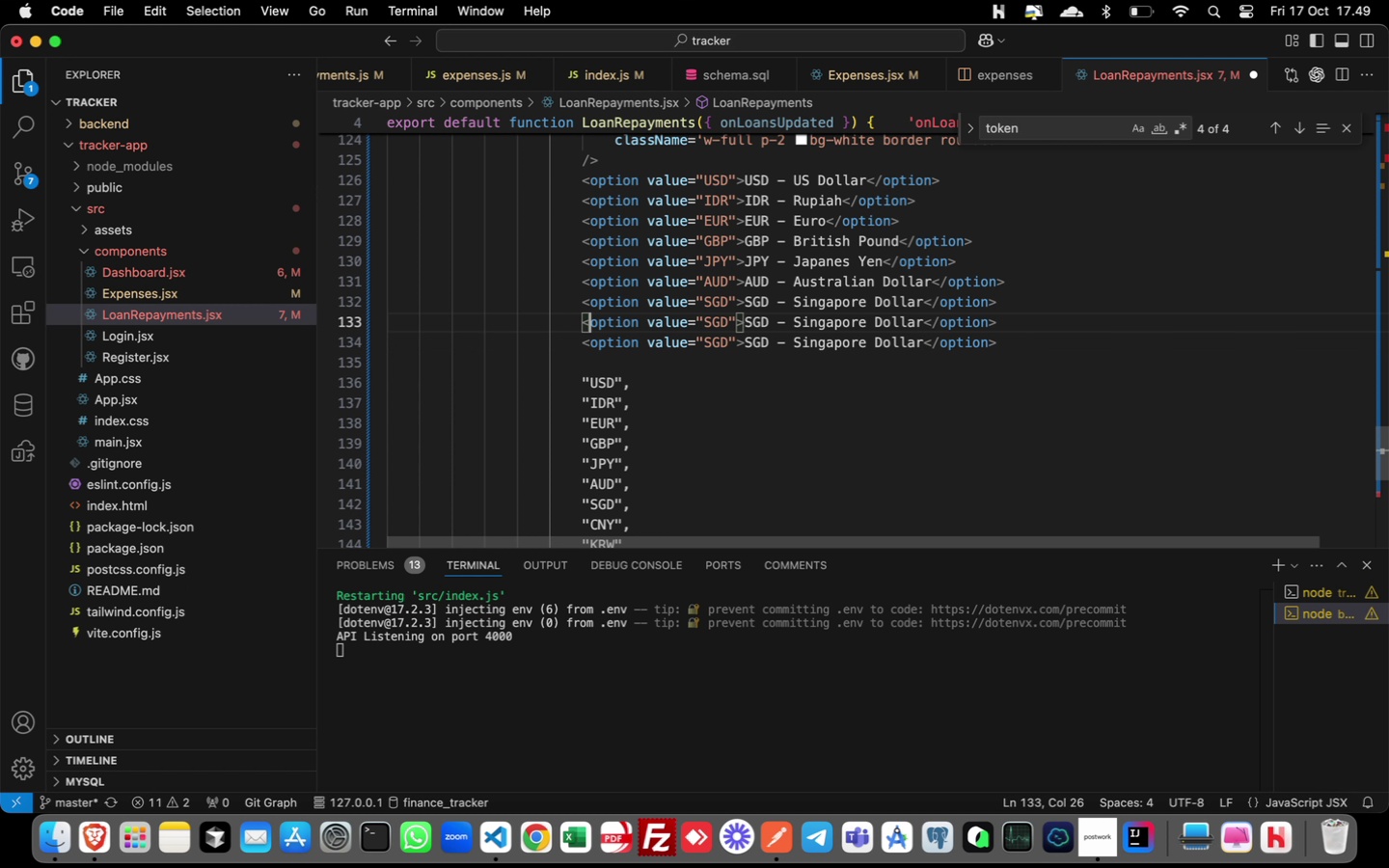 
key(ArrowRight)
 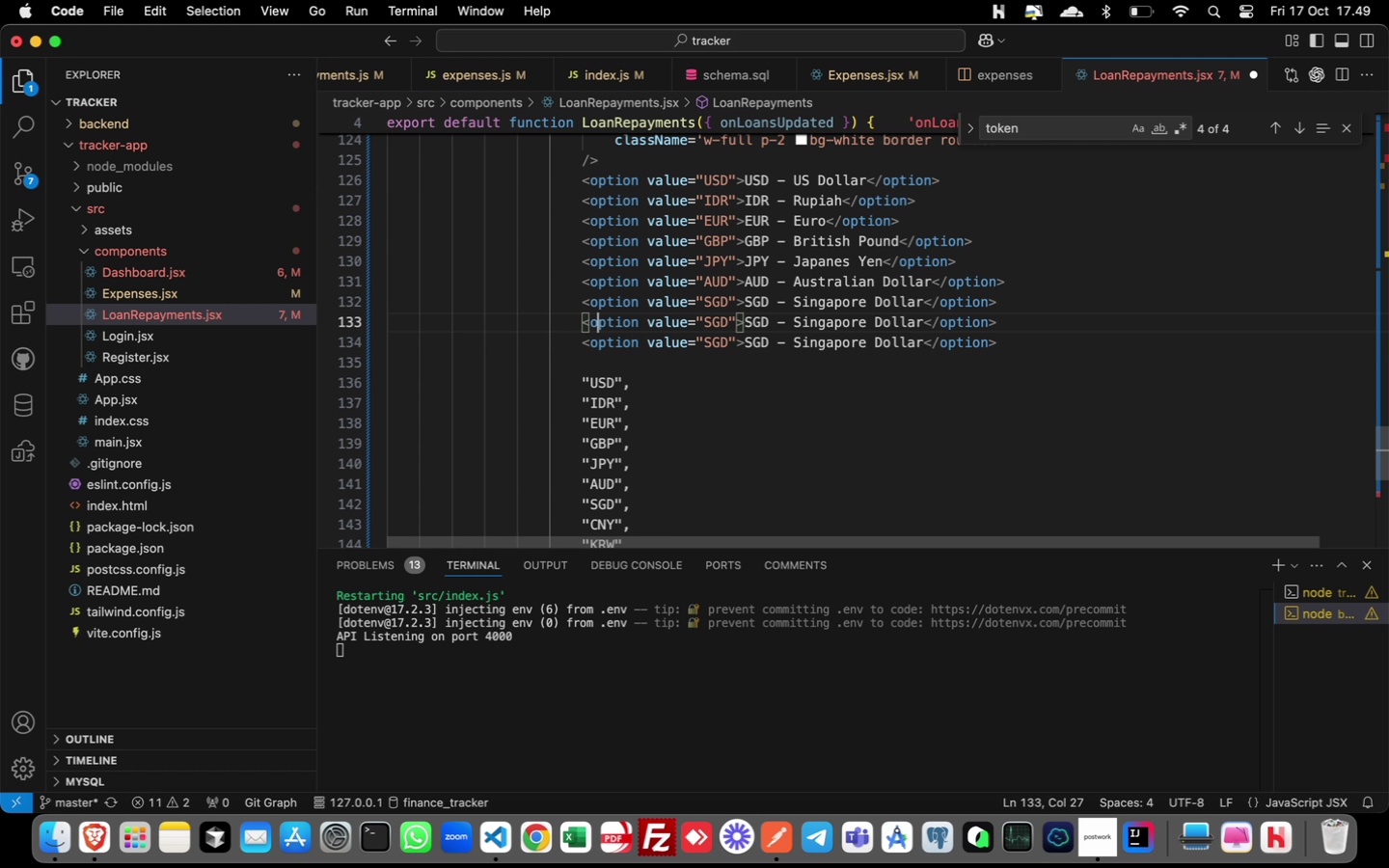 
key(ArrowRight)
 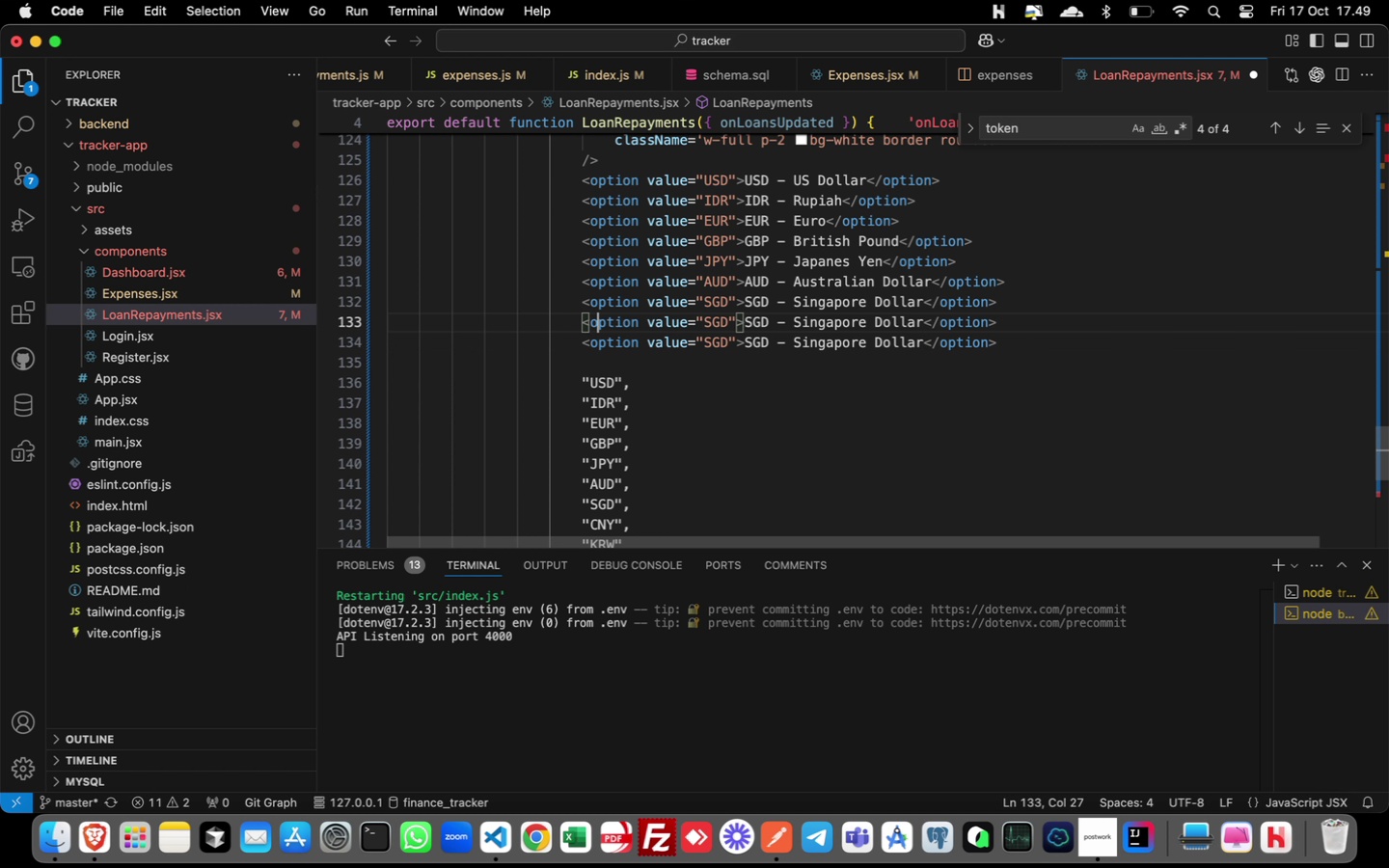 
hold_key(key=ArrowRight, duration=1.48)
 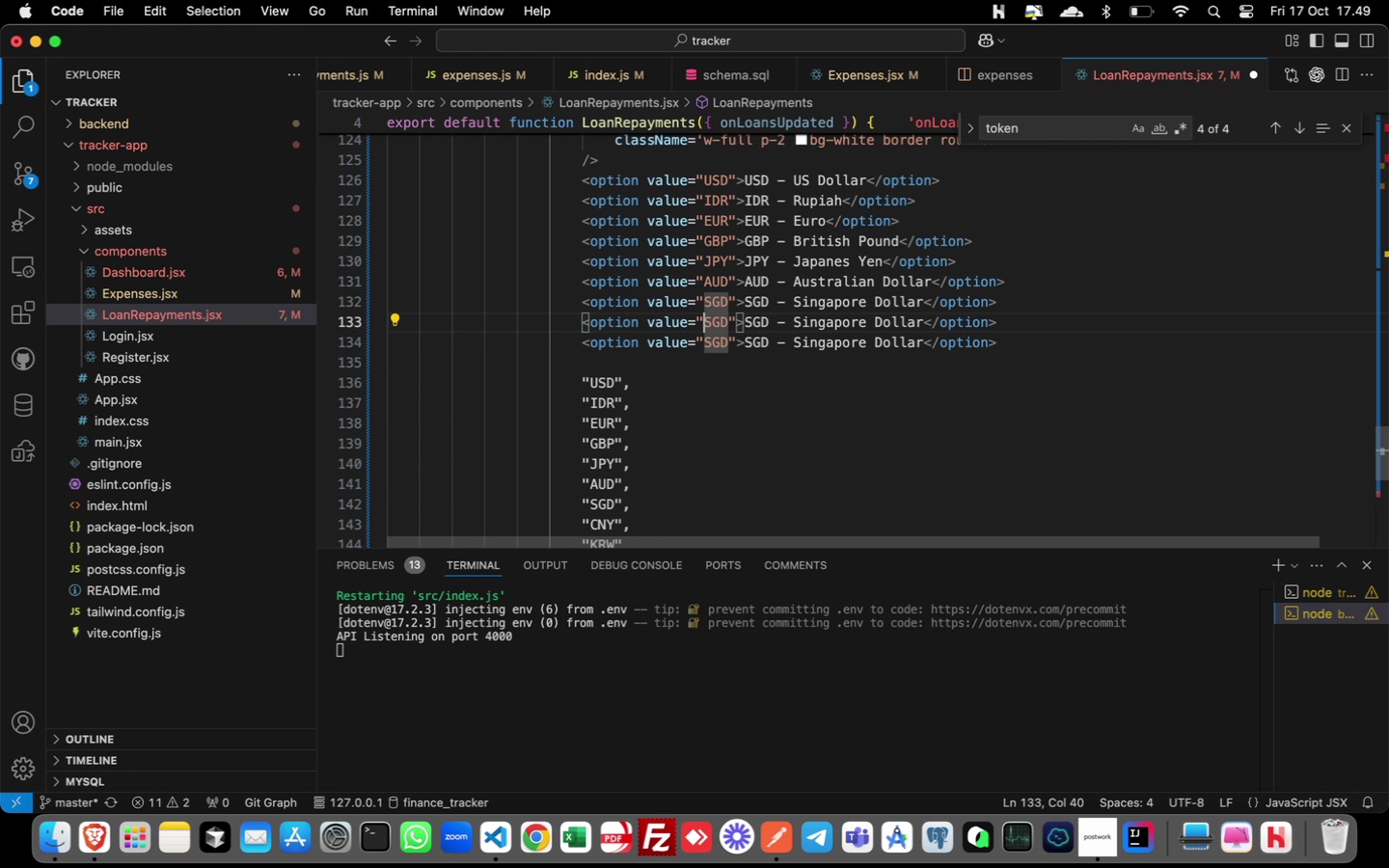 
key(ArrowRight)
 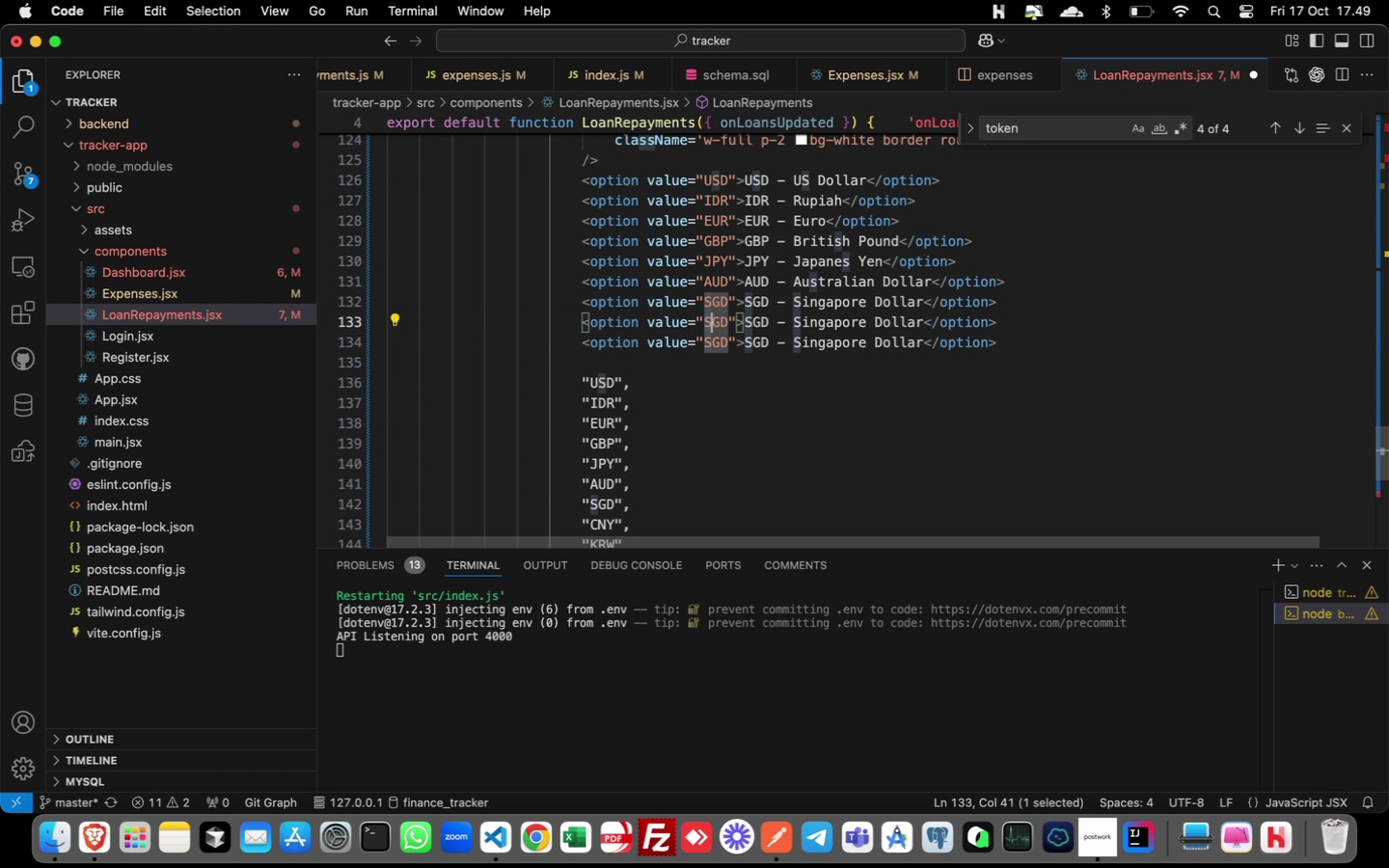 
key(Shift+ArrowRight)
 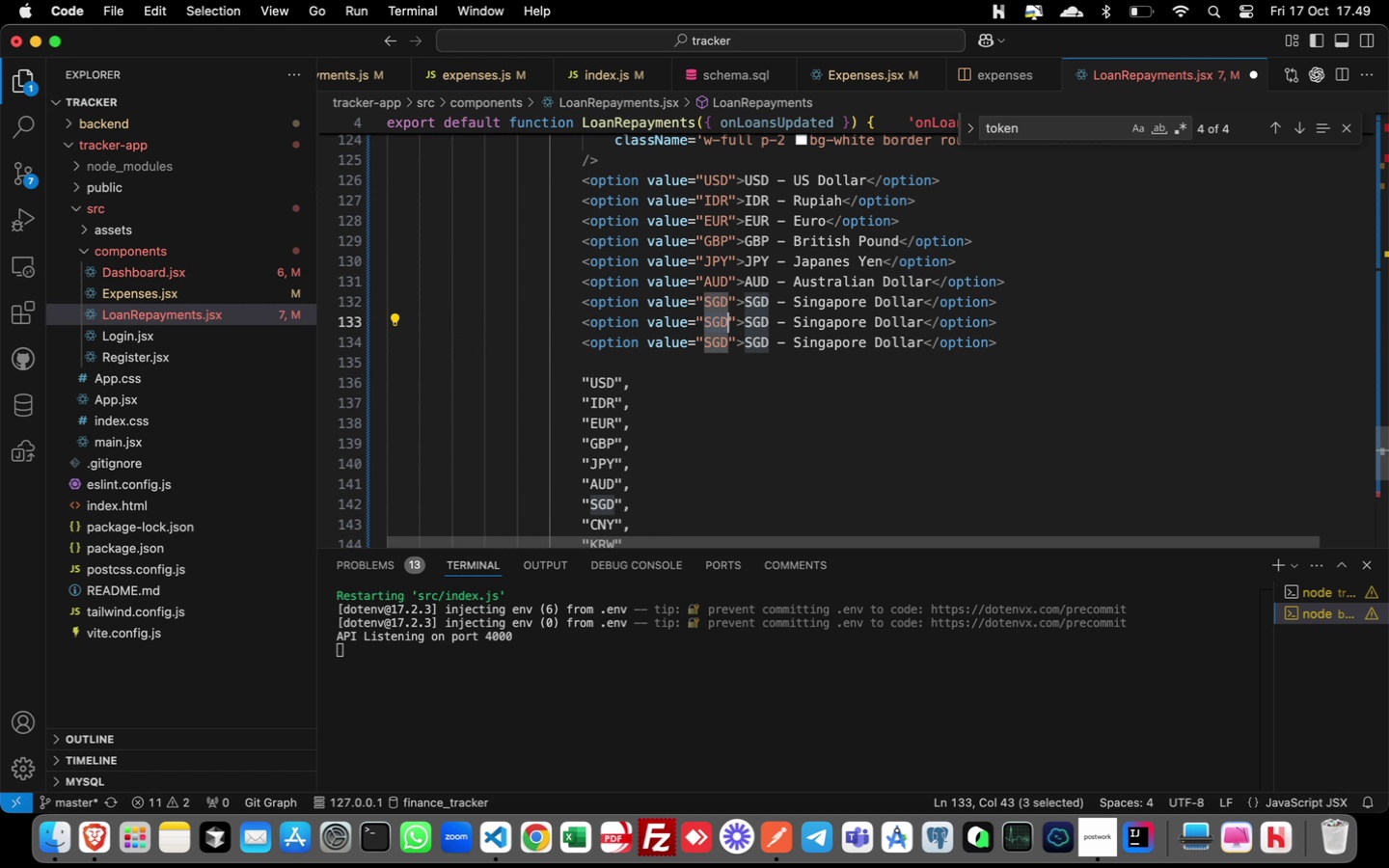 
key(Shift+ArrowRight)
 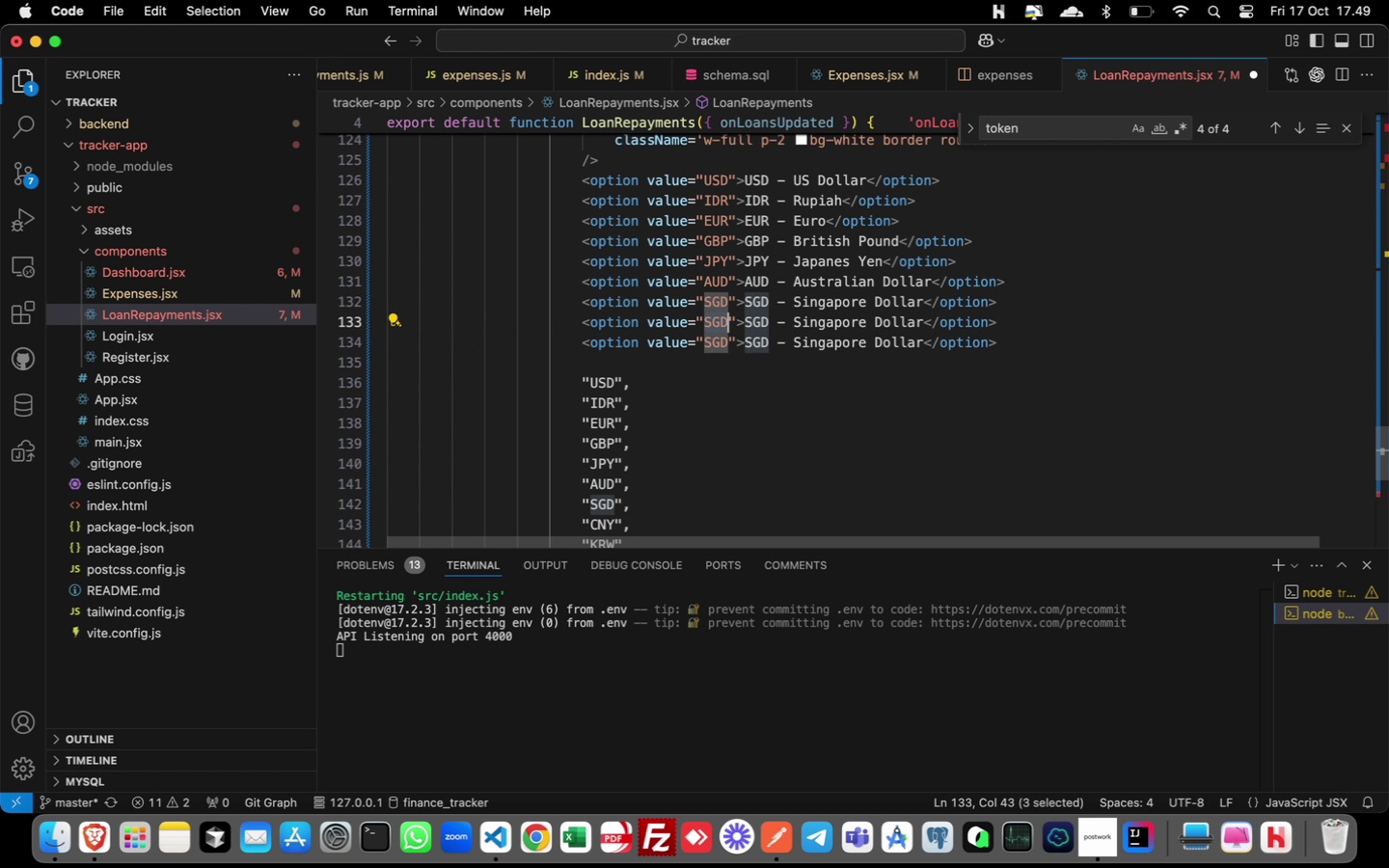 
key(Shift+ArrowRight)
 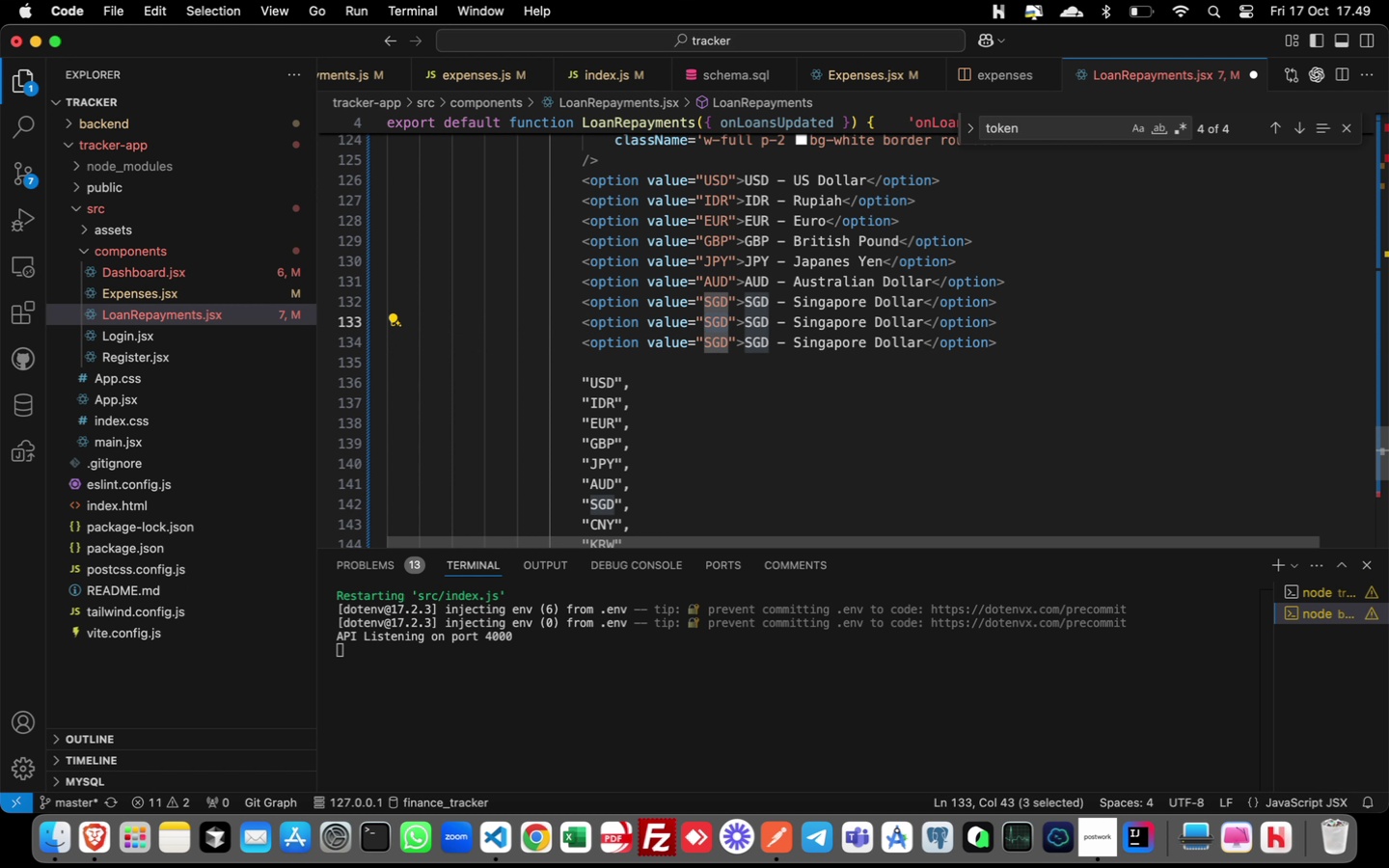 
type(CYN)
 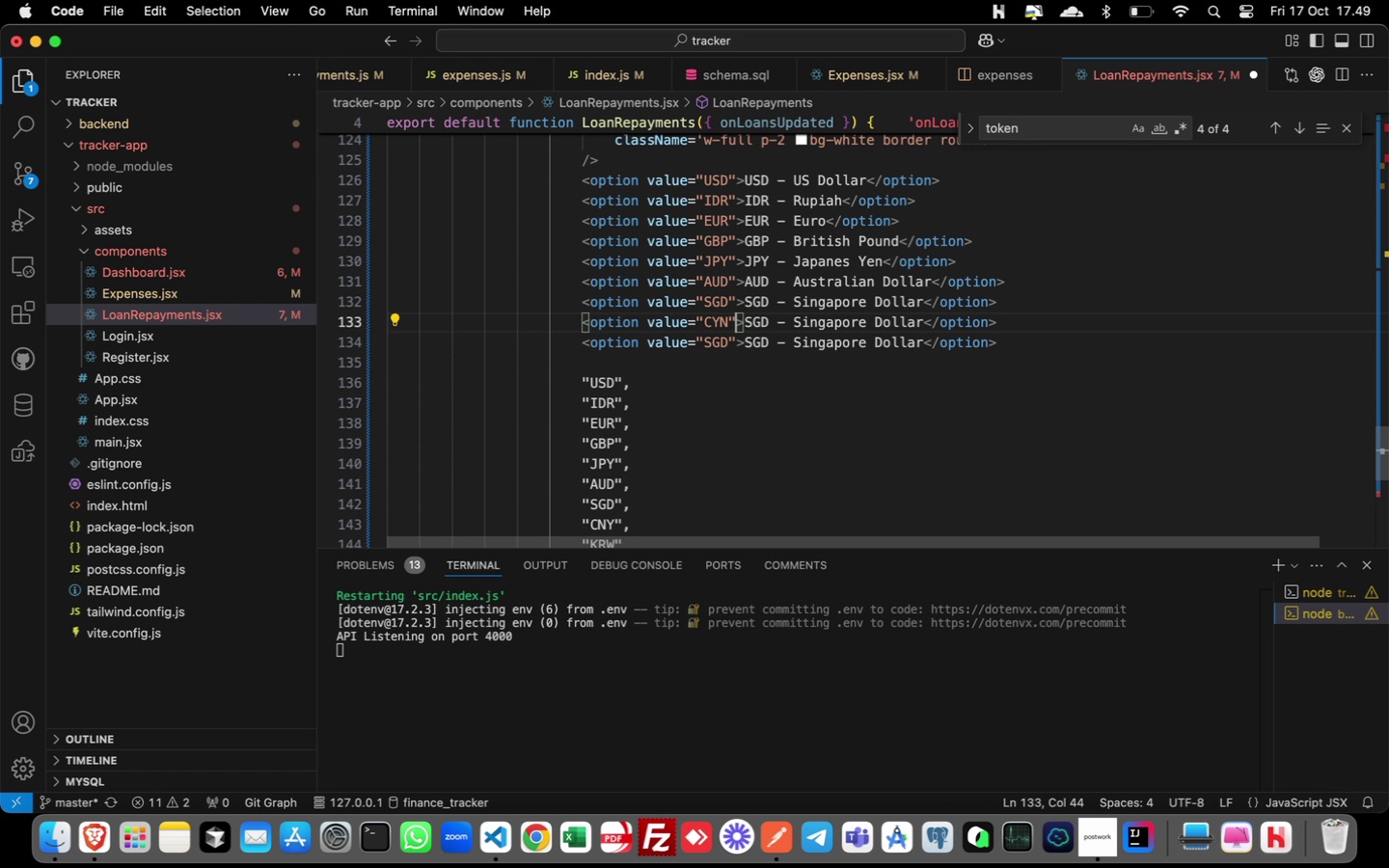 
key(ArrowRight)
 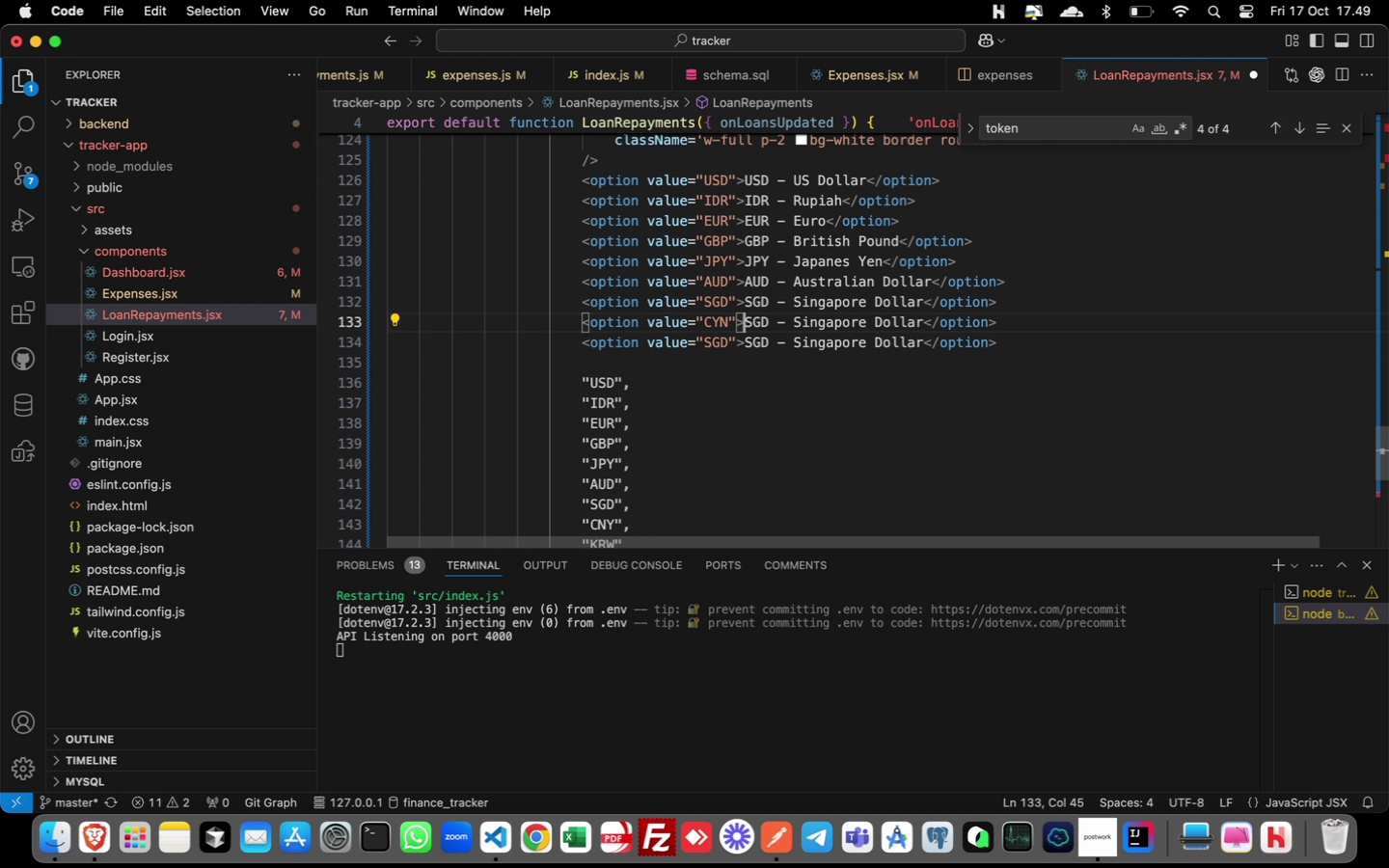 
key(ArrowRight)
 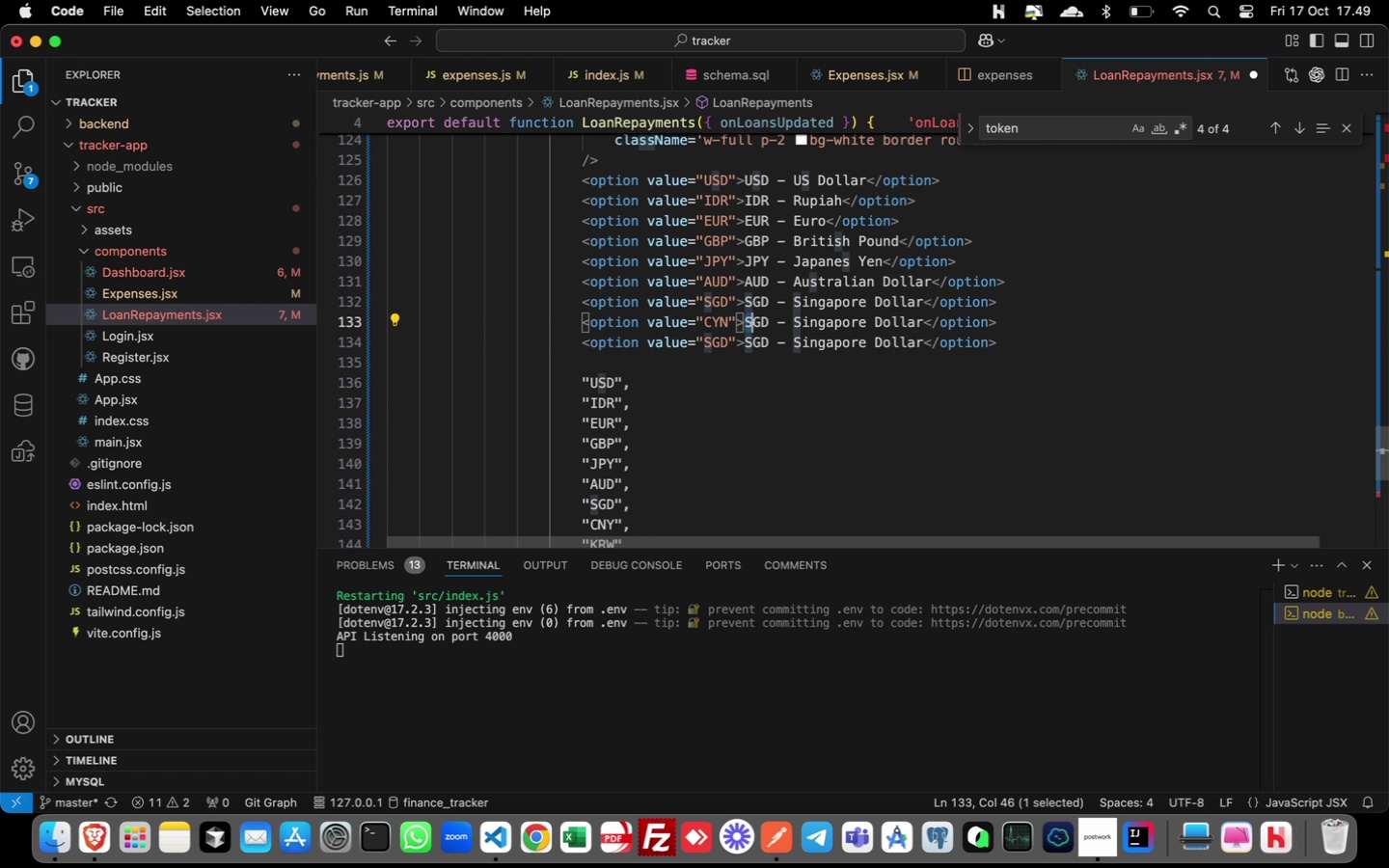 
key(Shift+ArrowRight)
 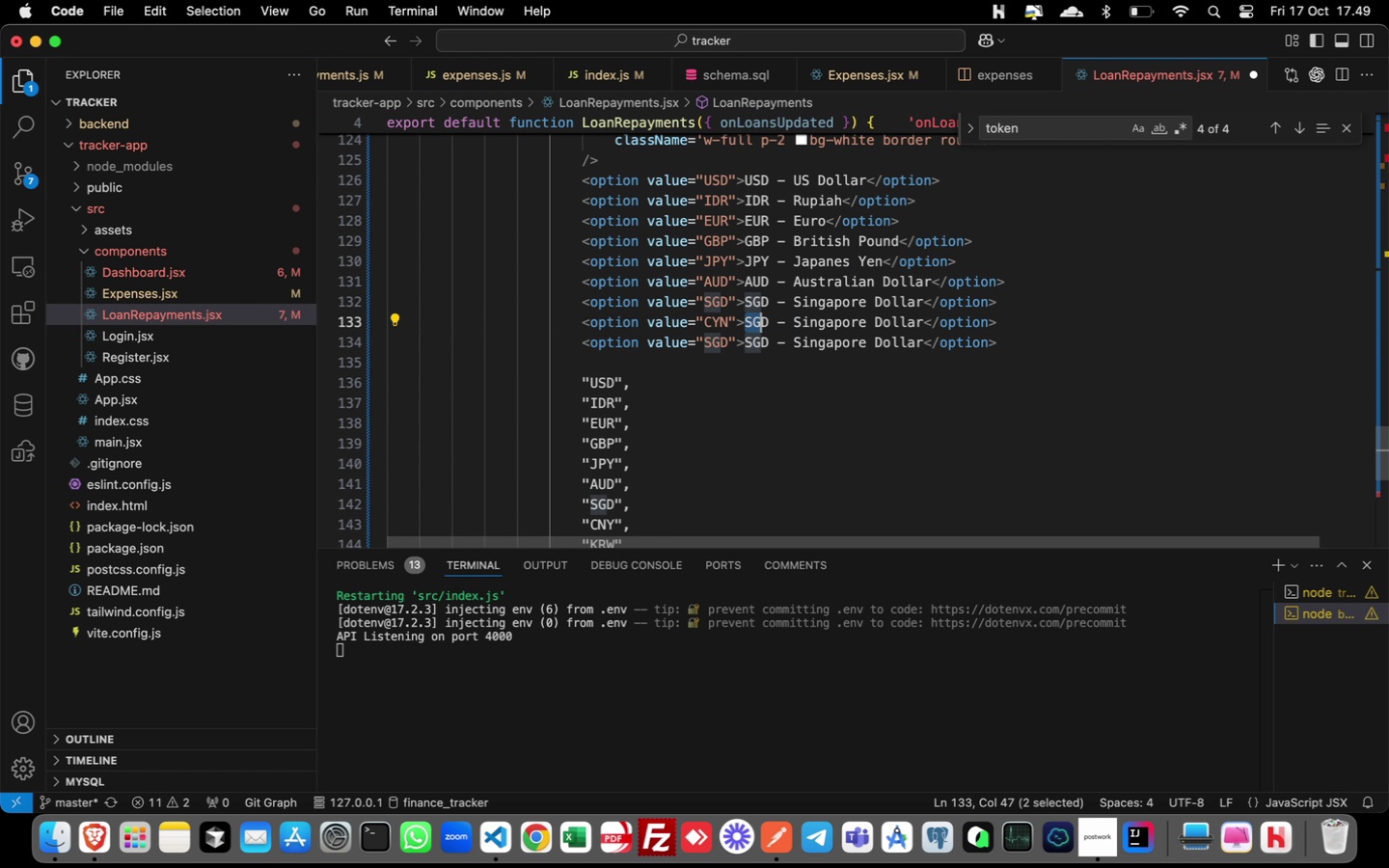 
key(Shift+ArrowRight)
 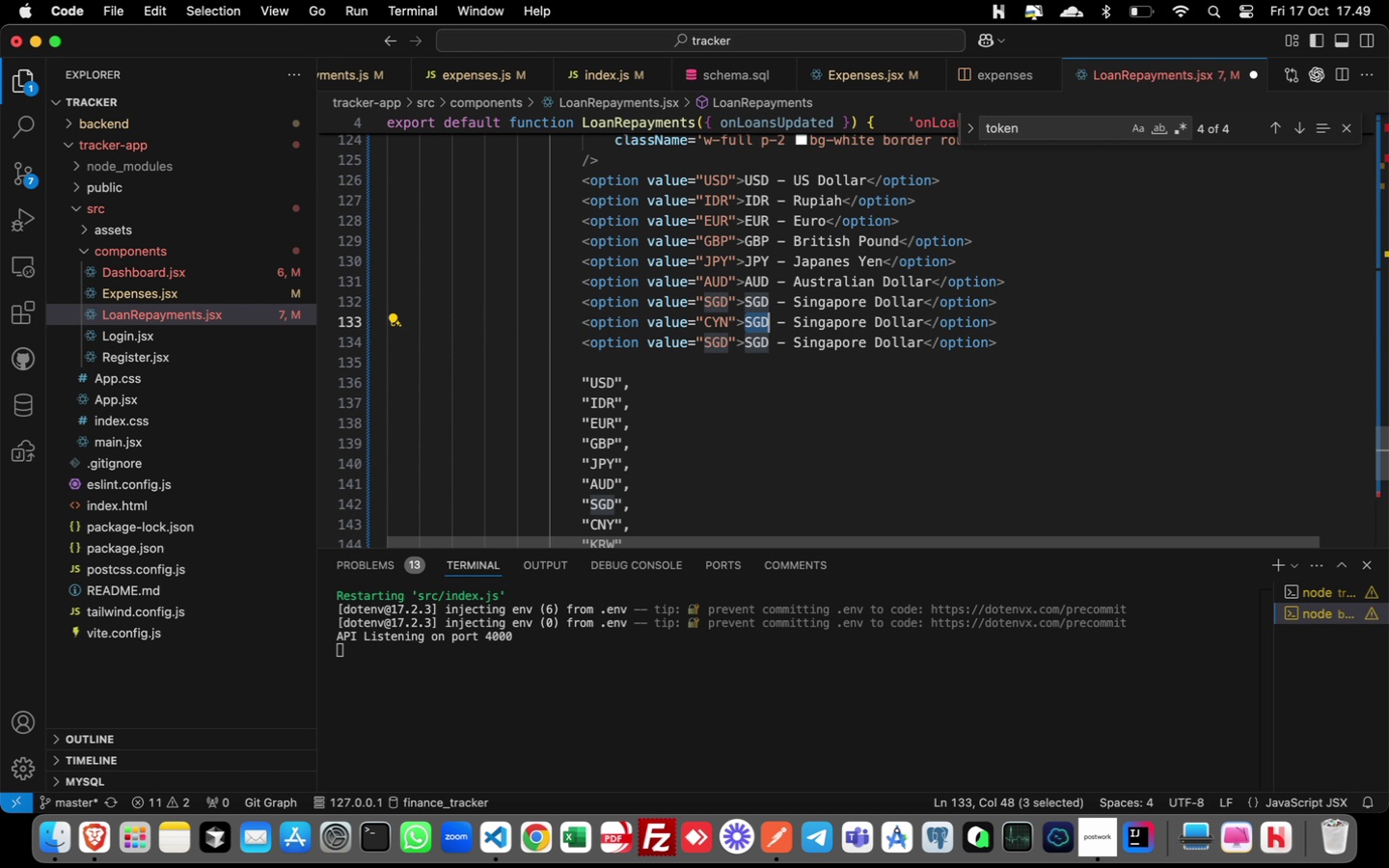 
key(Shift+ArrowRight)
 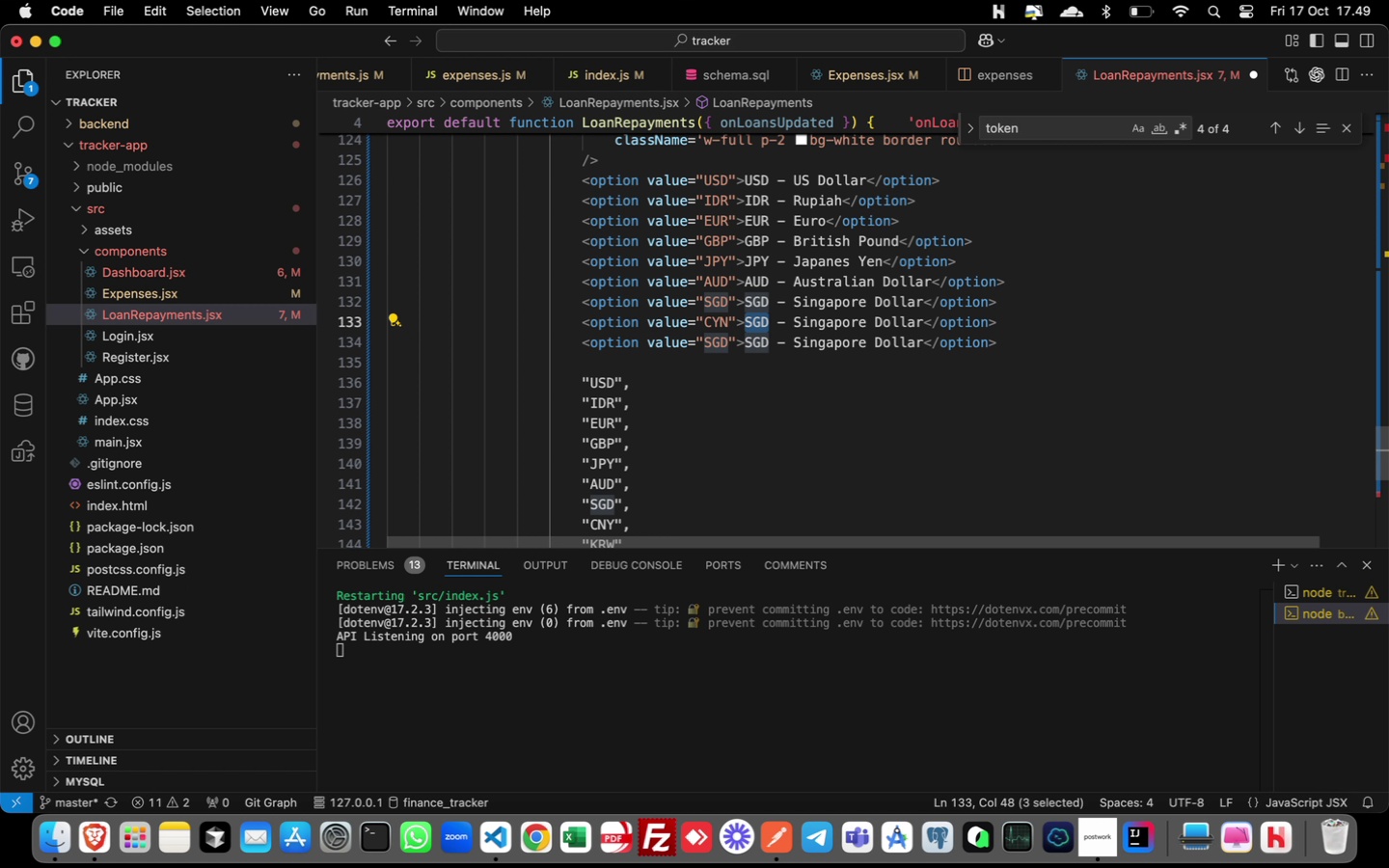 
type(CYN)
 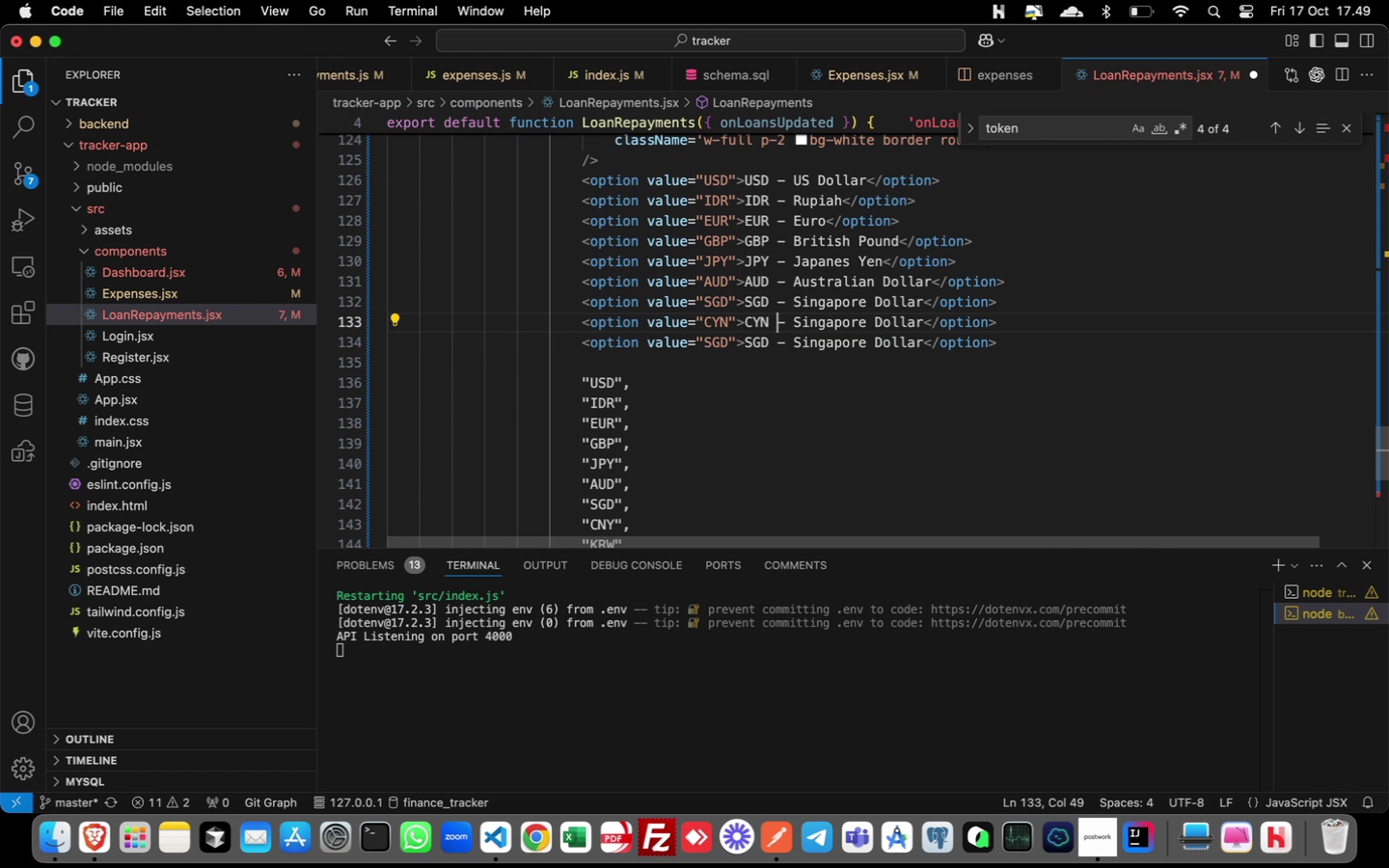 
key(ArrowRight)
 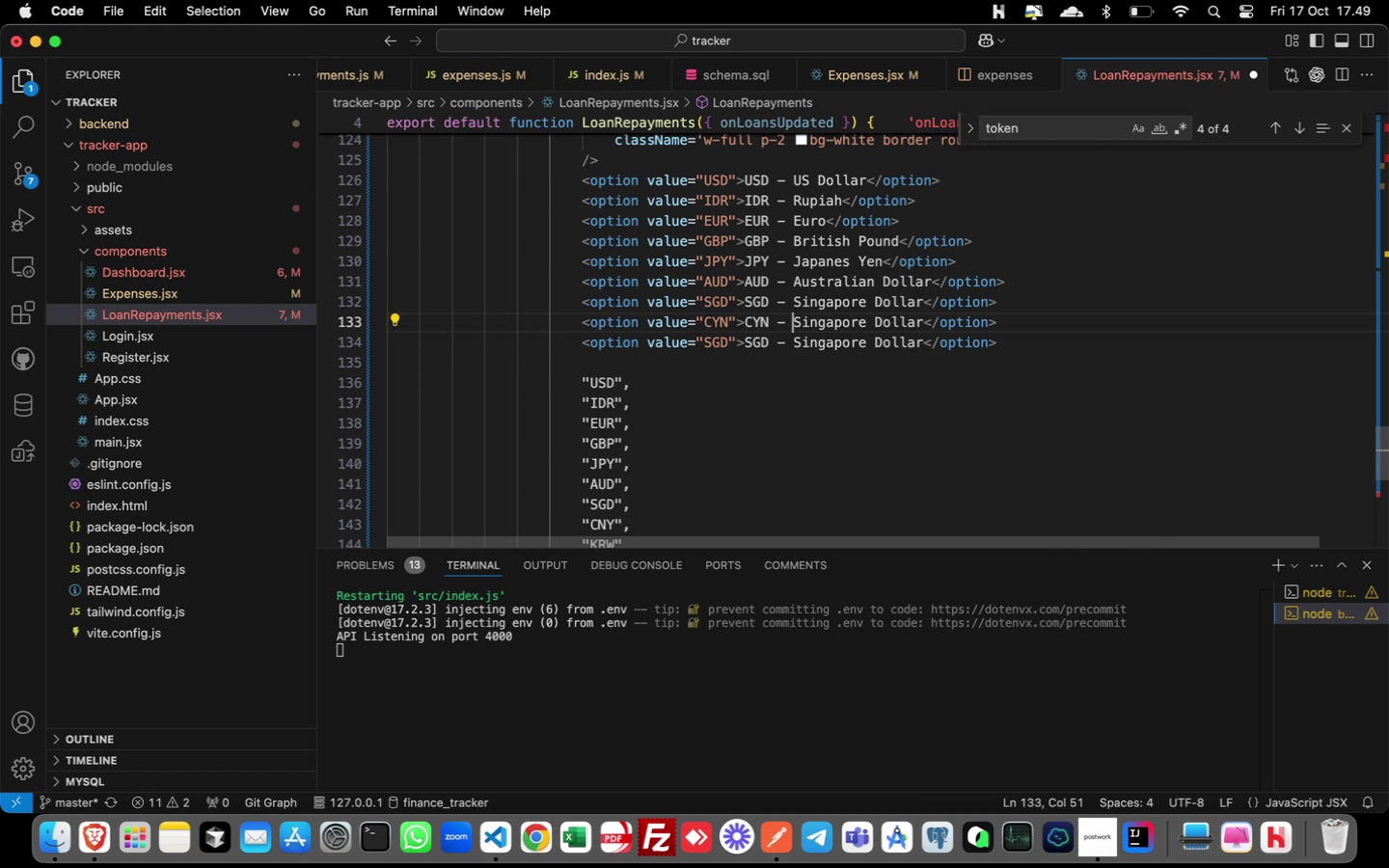 
key(ArrowRight)
 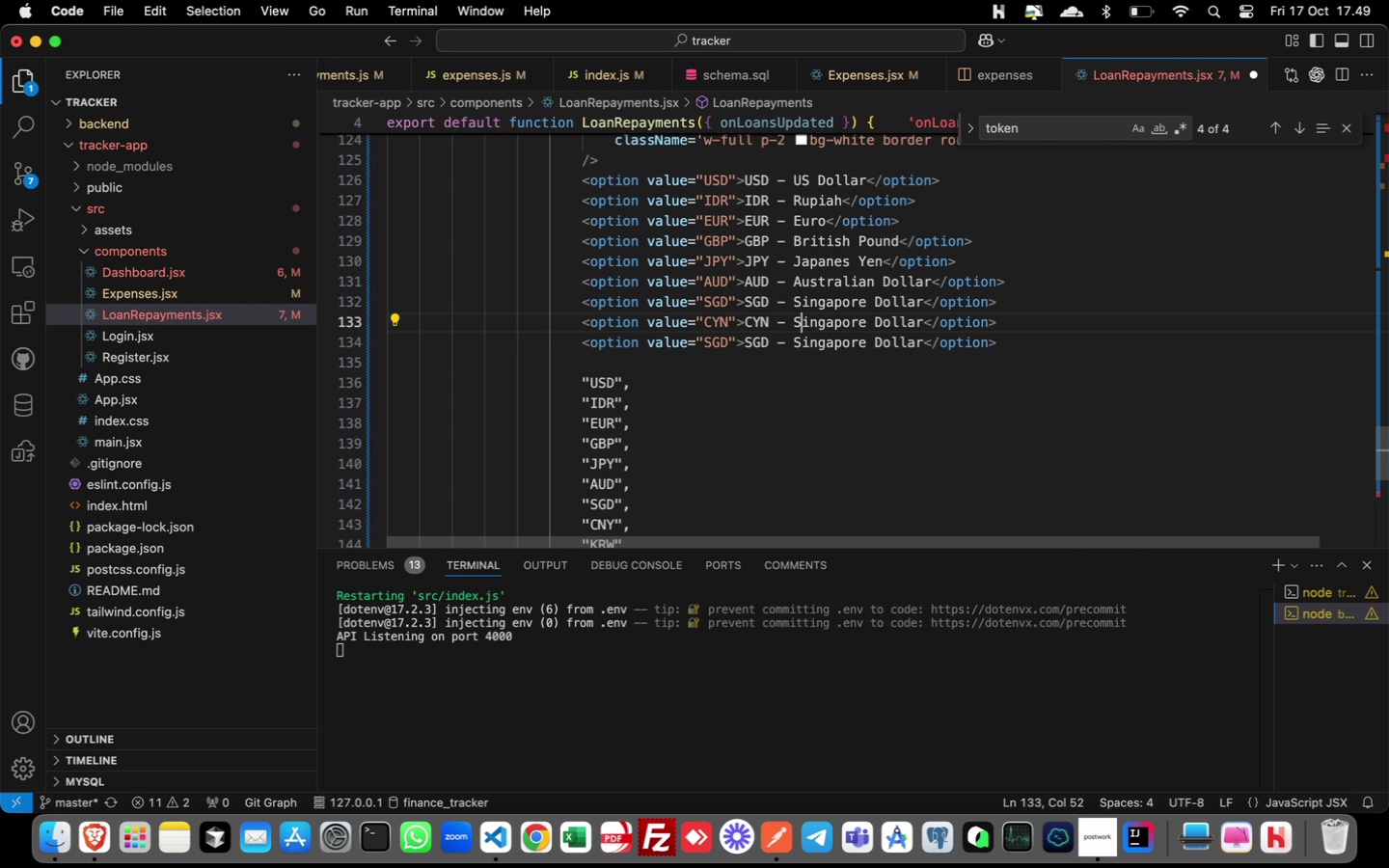 
key(ArrowRight)
 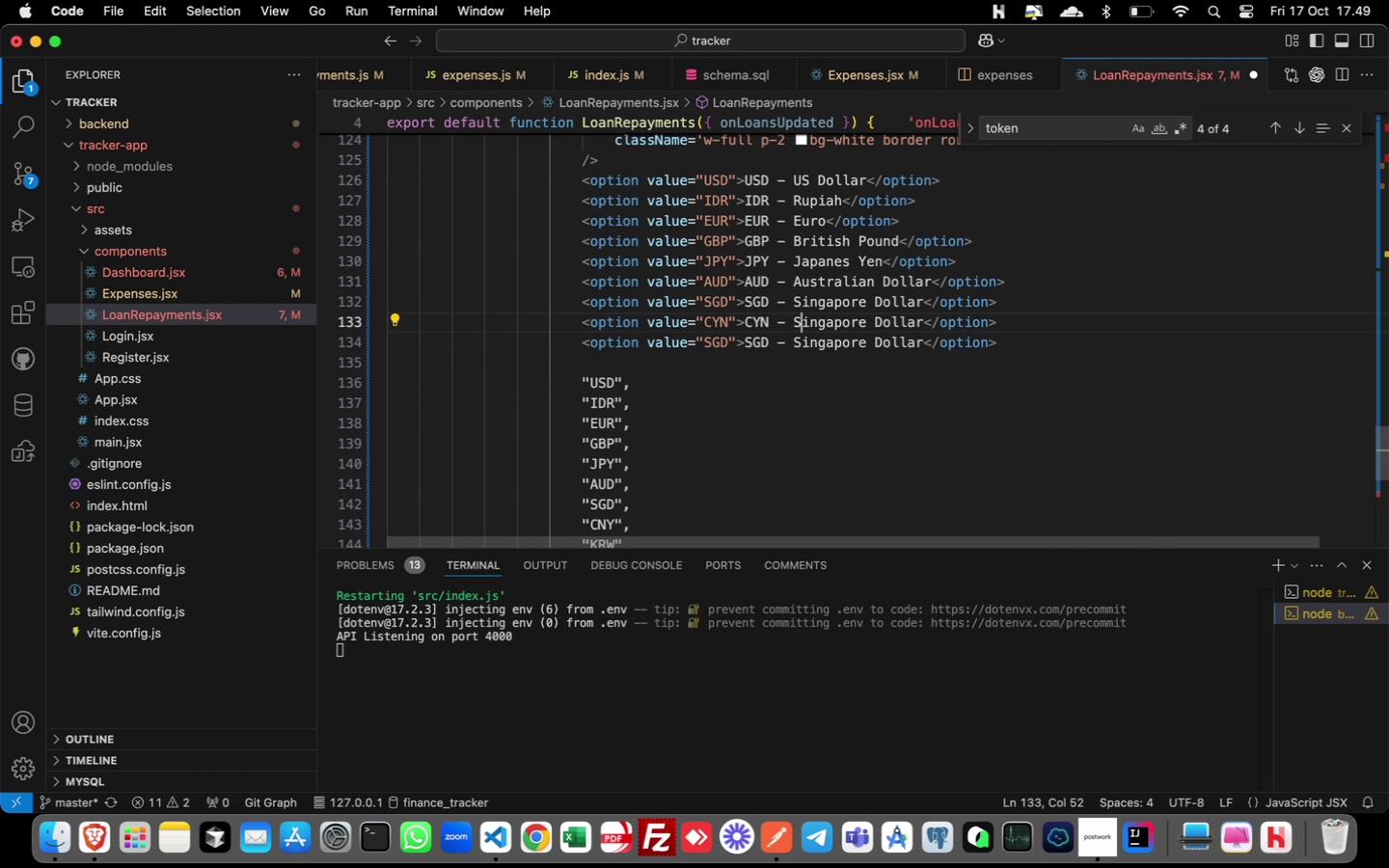 
key(ArrowRight)
 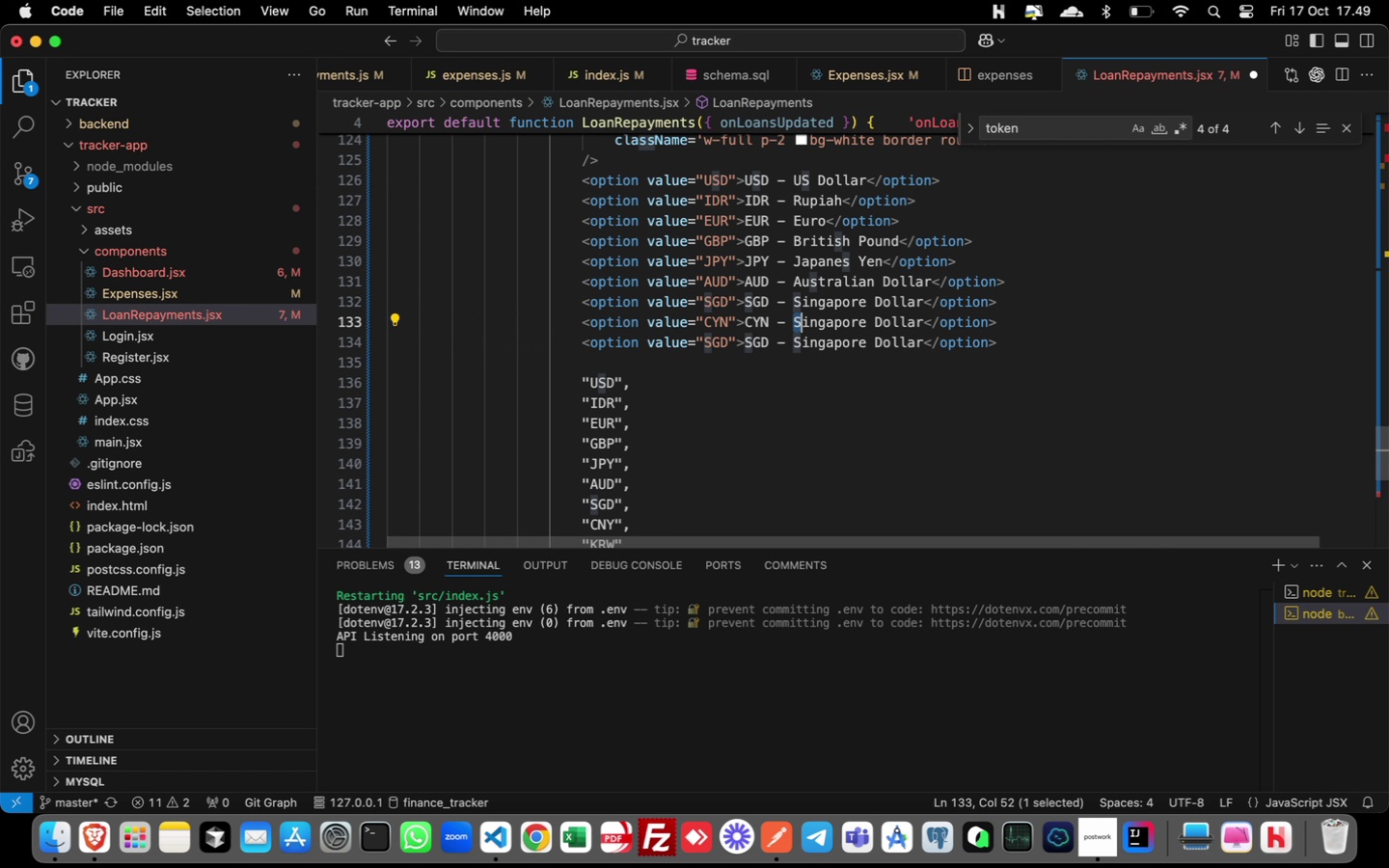 
key(ArrowLeft)
 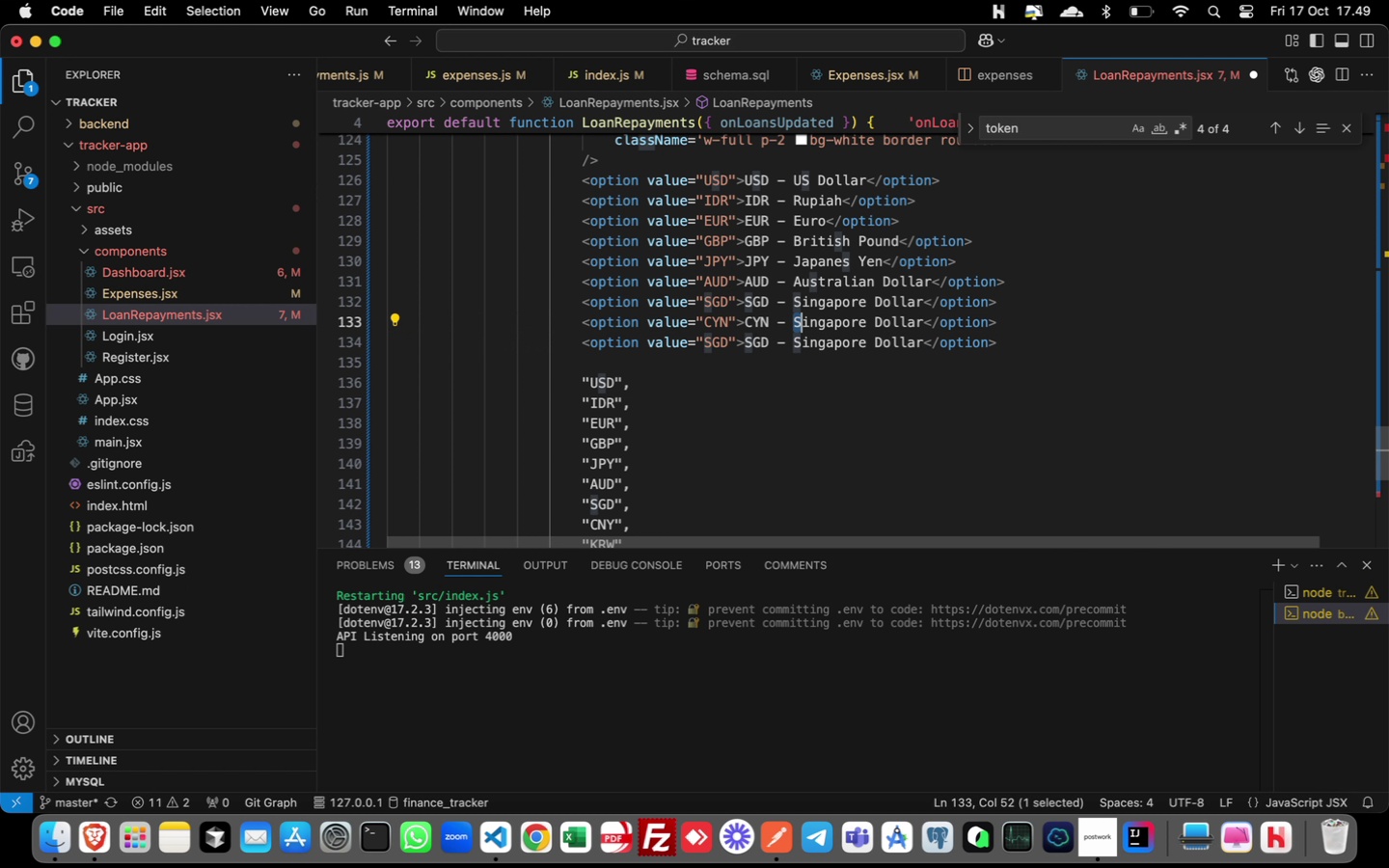 
hold_key(key=ArrowRight, duration=1.51)
 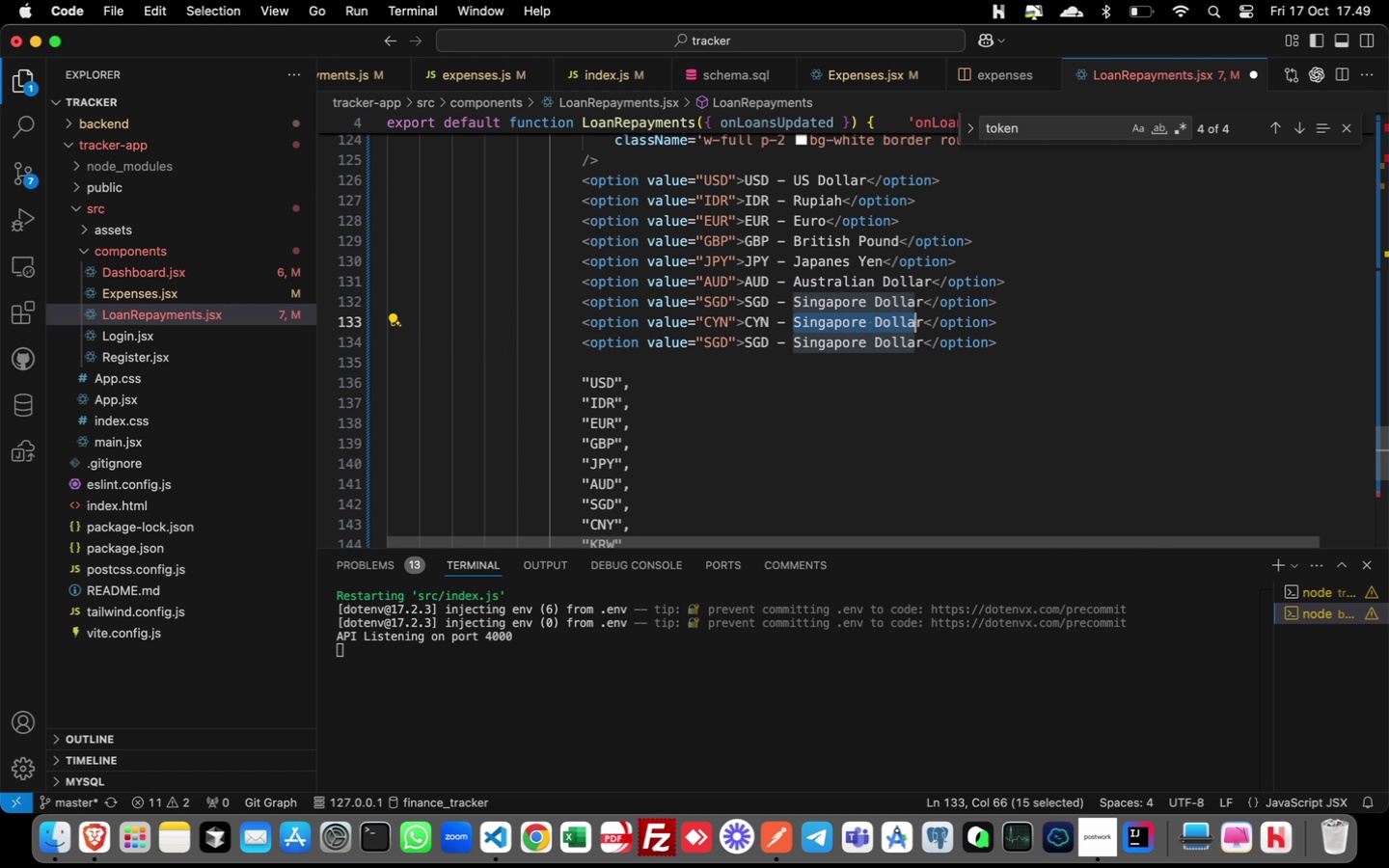 
key(Shift+ArrowRight)
 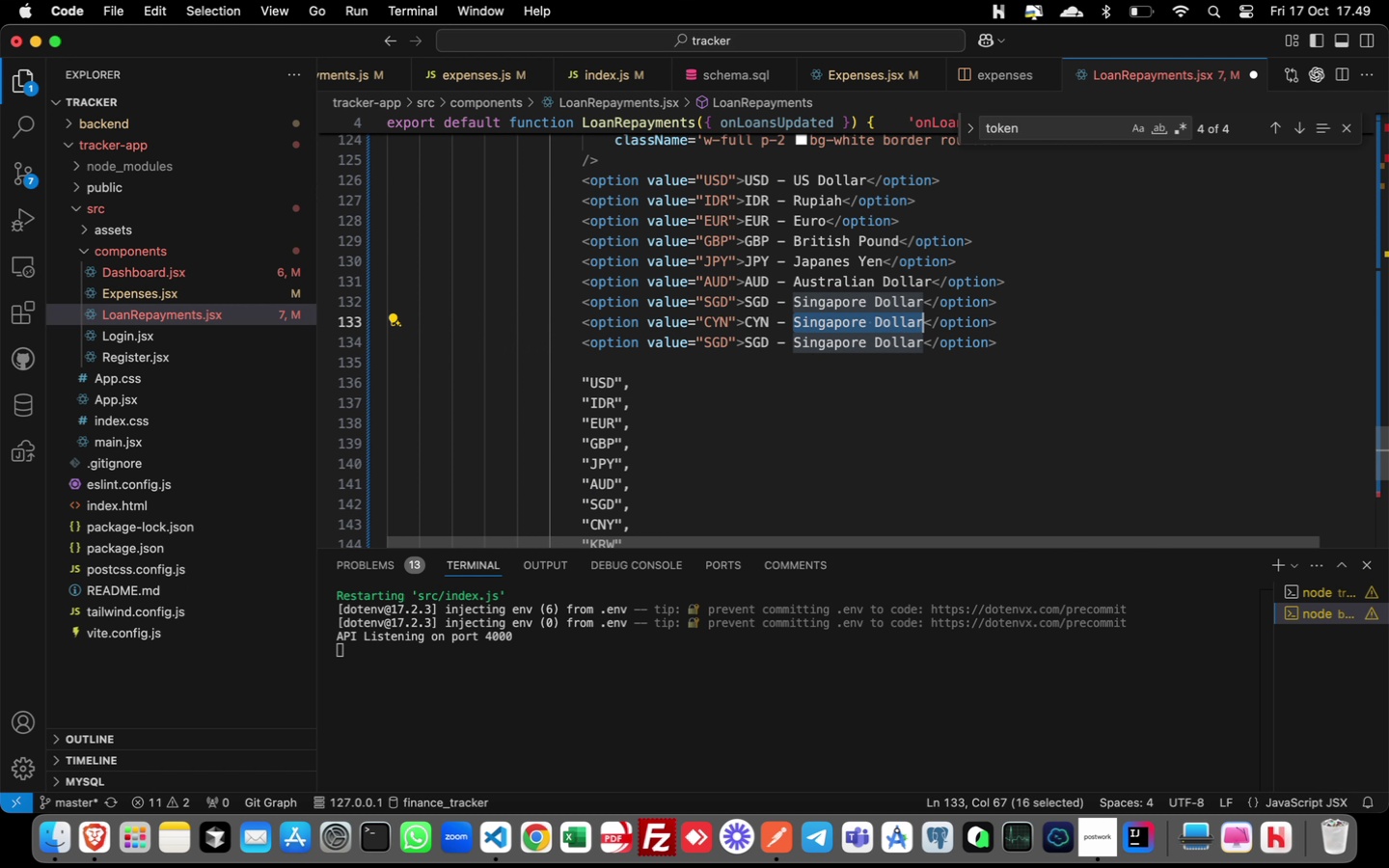 
key(Shift+ArrowRight)
 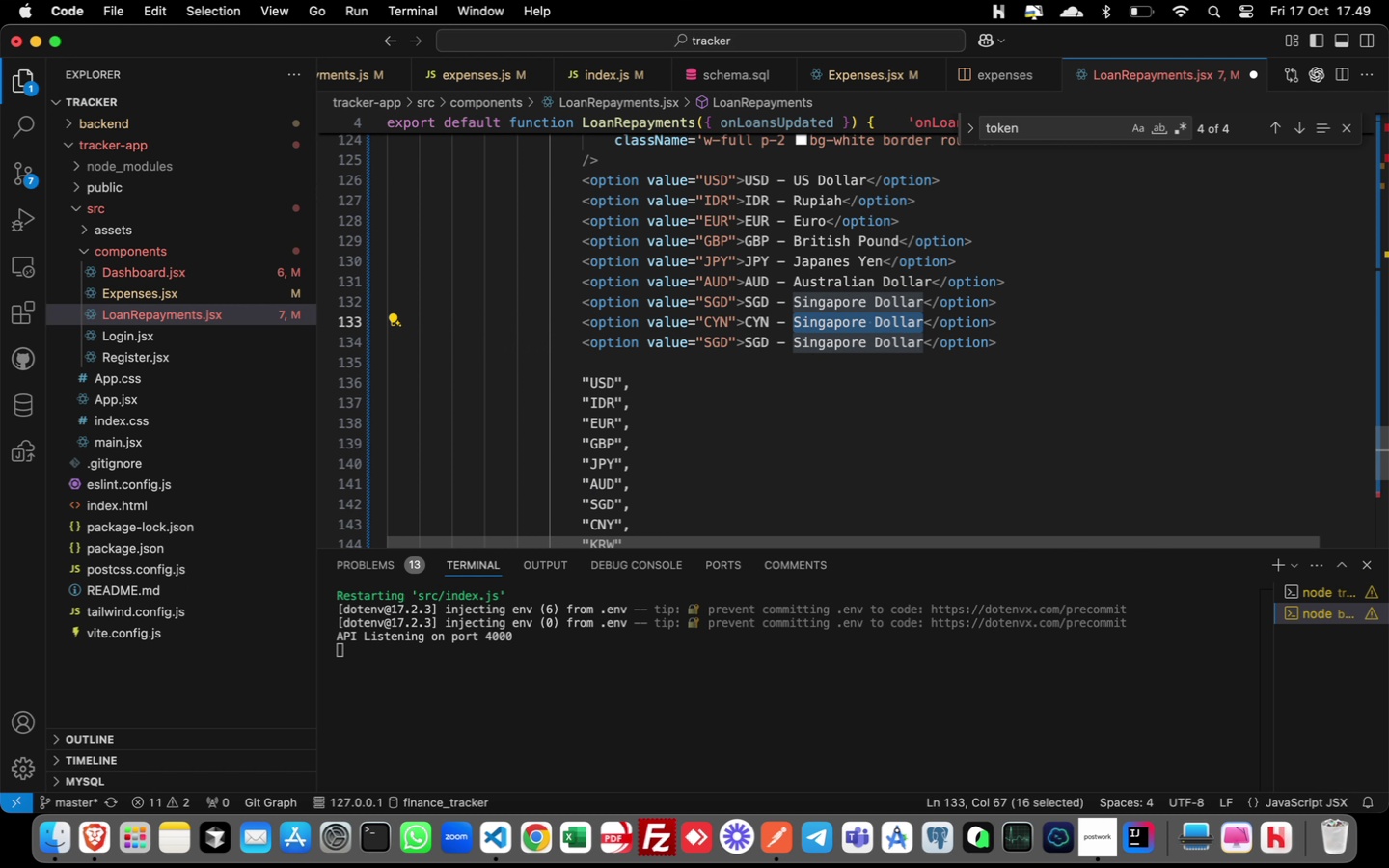 
type(Yen CXhina)
key(Escape)